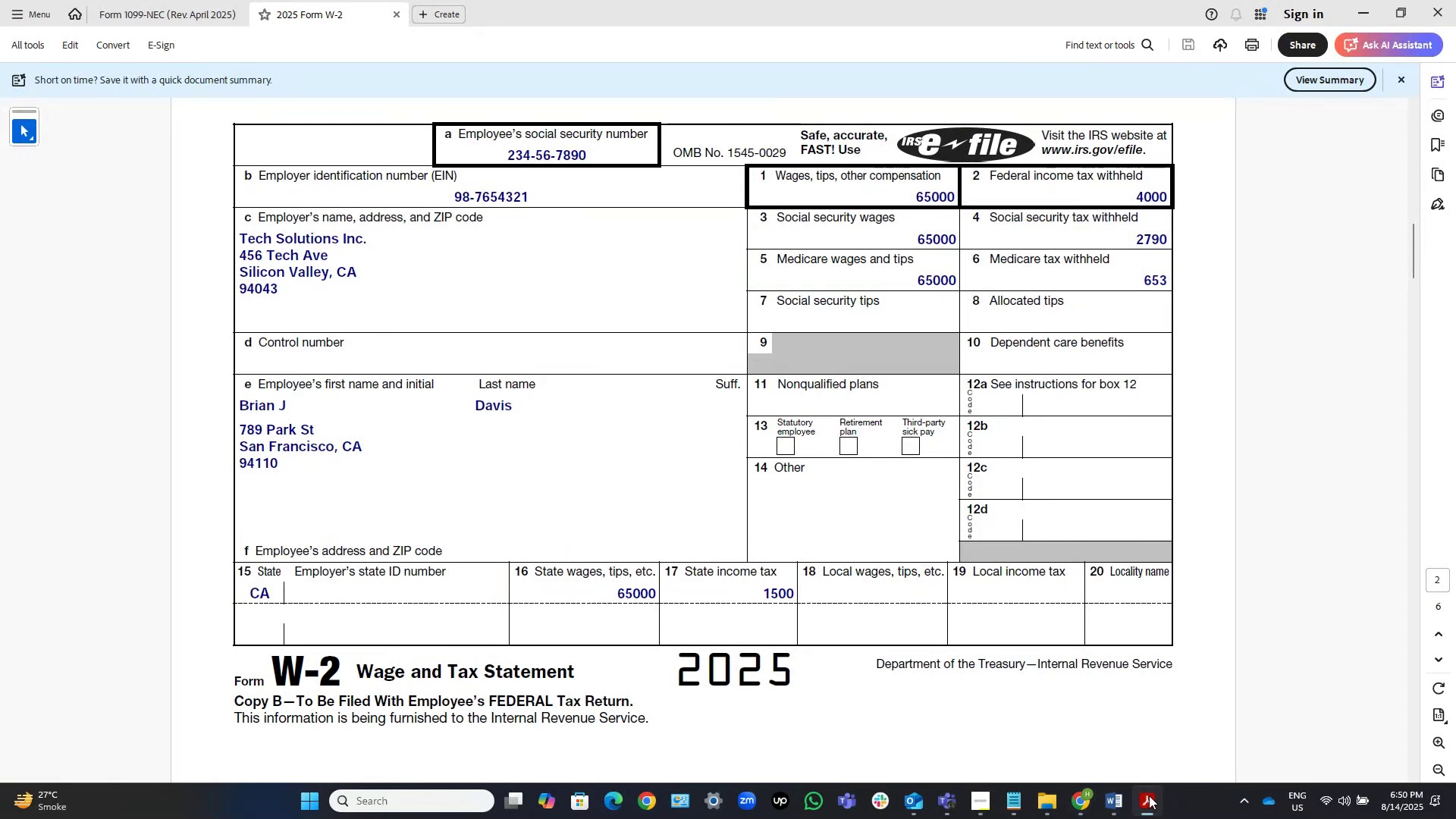 
left_click([1149, 795])
 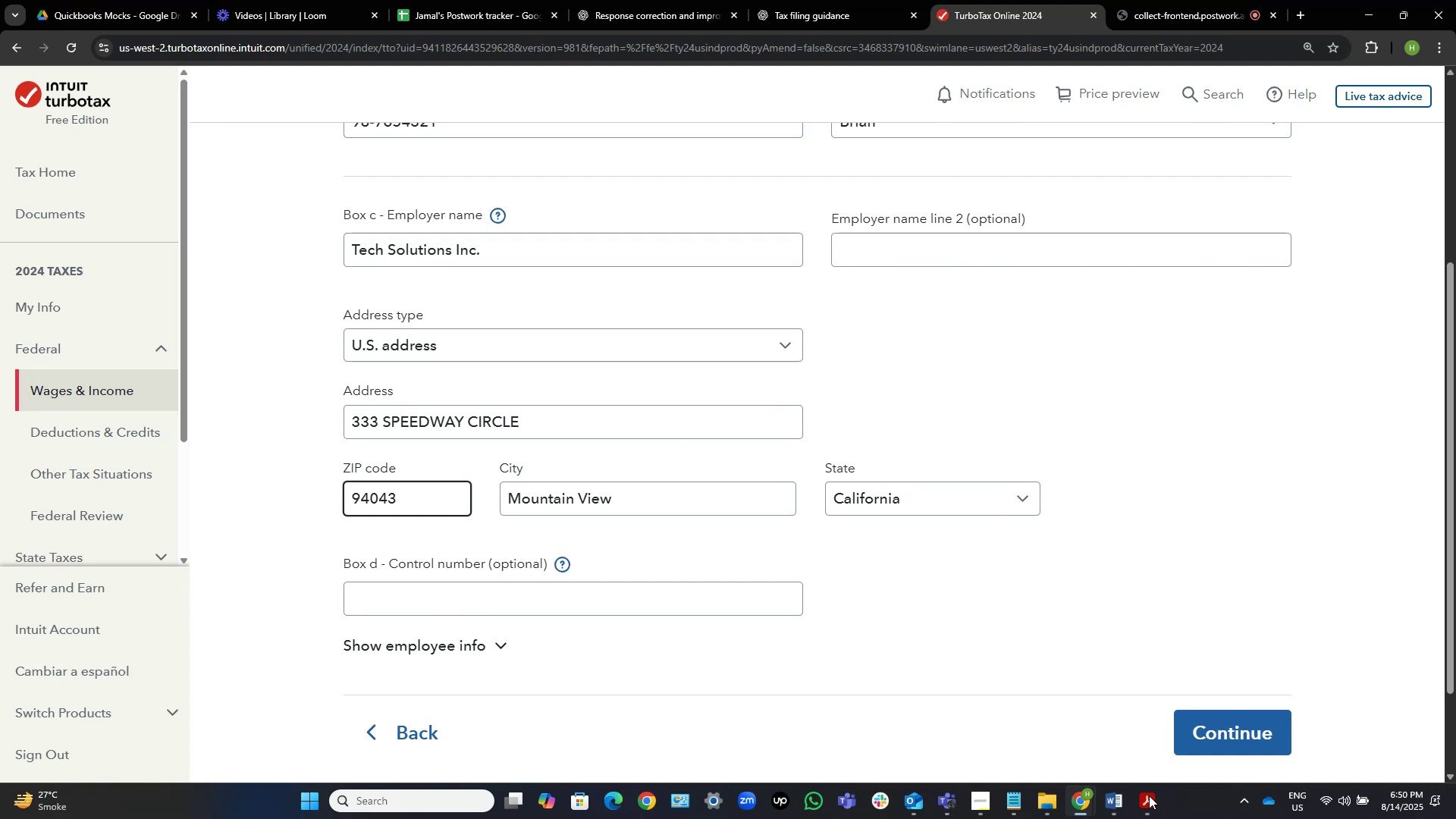 
left_click([1149, 795])
 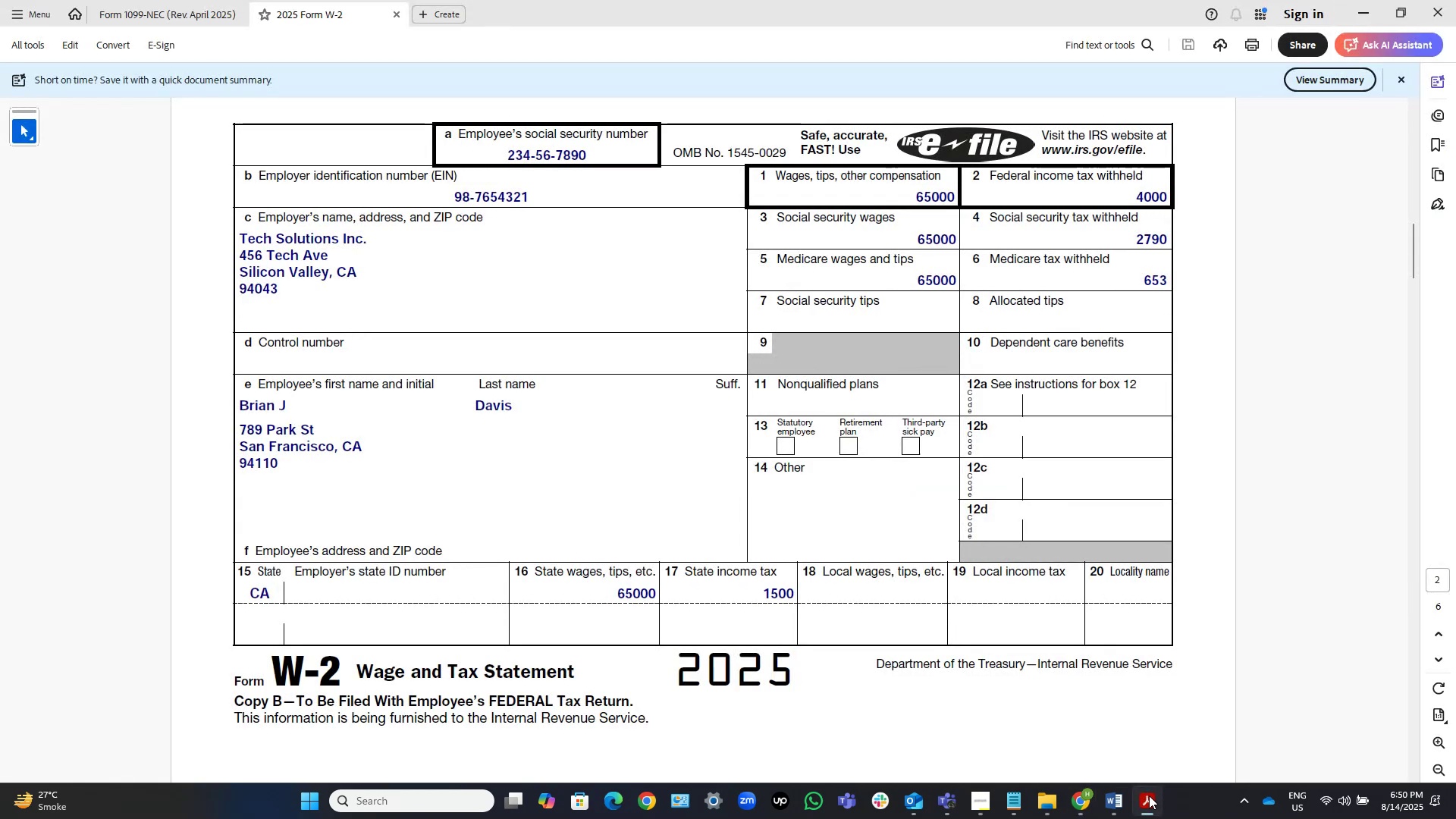 
left_click([1149, 795])
 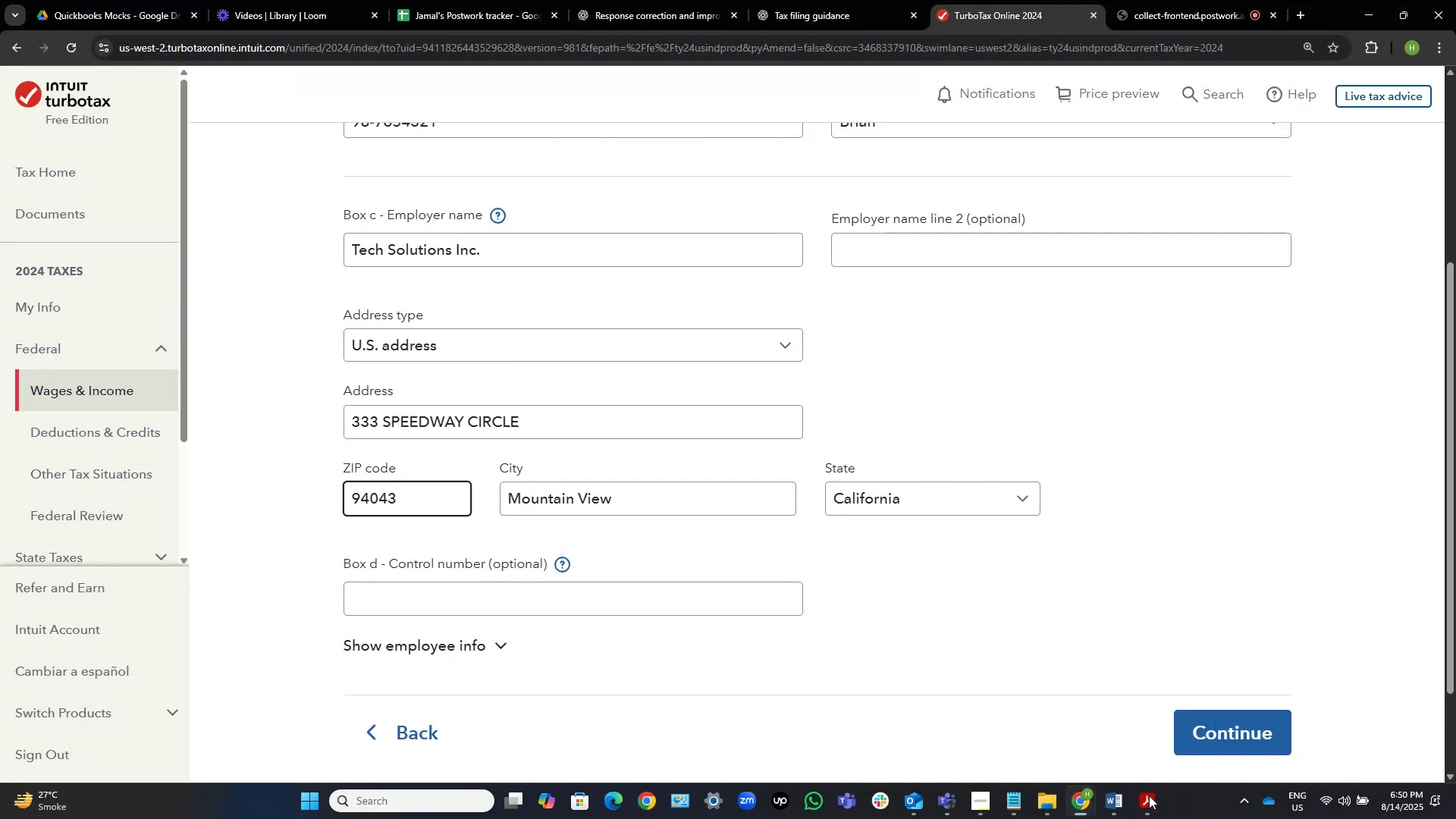 
left_click([1149, 795])
 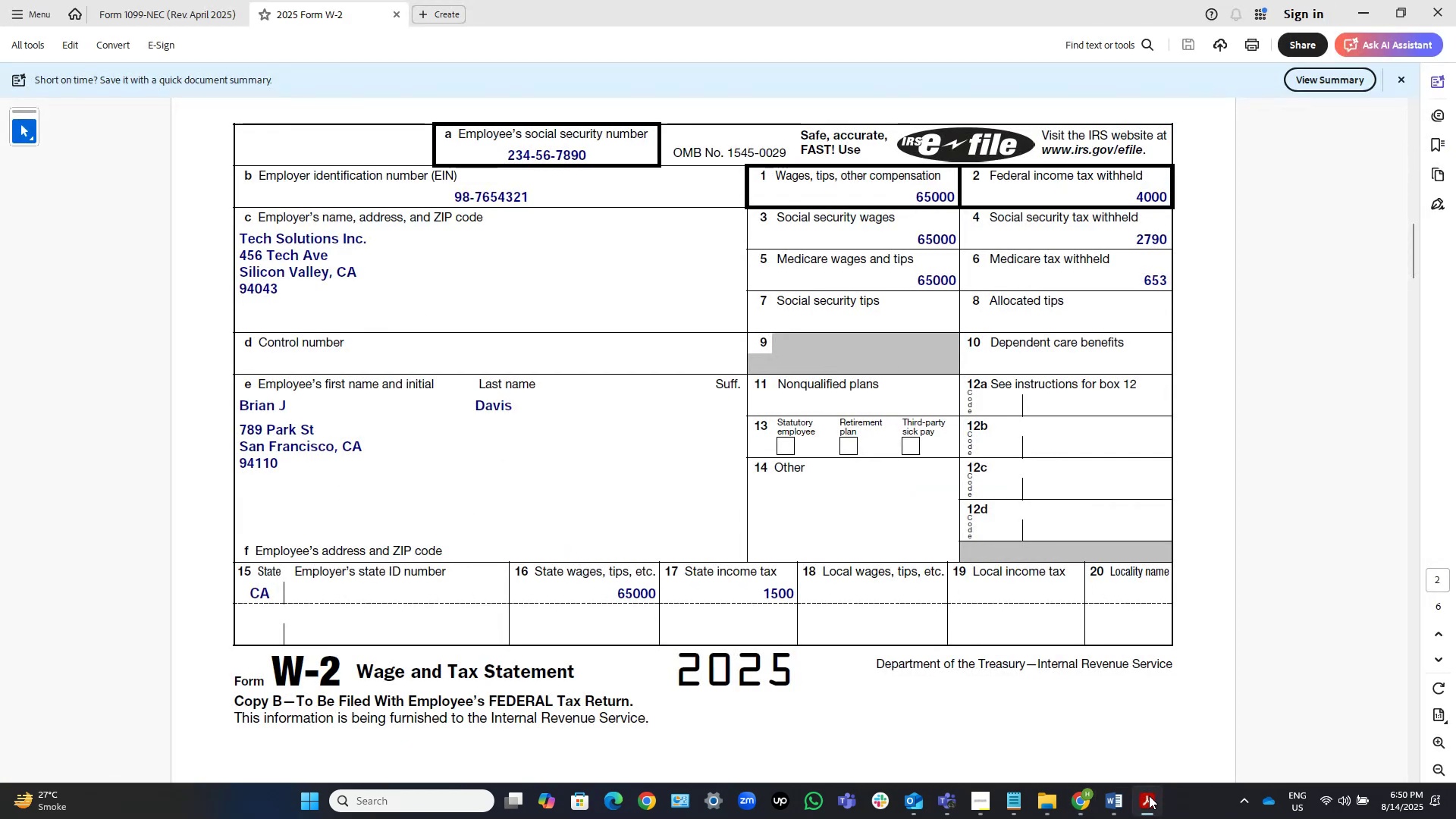 
left_click([1149, 795])
 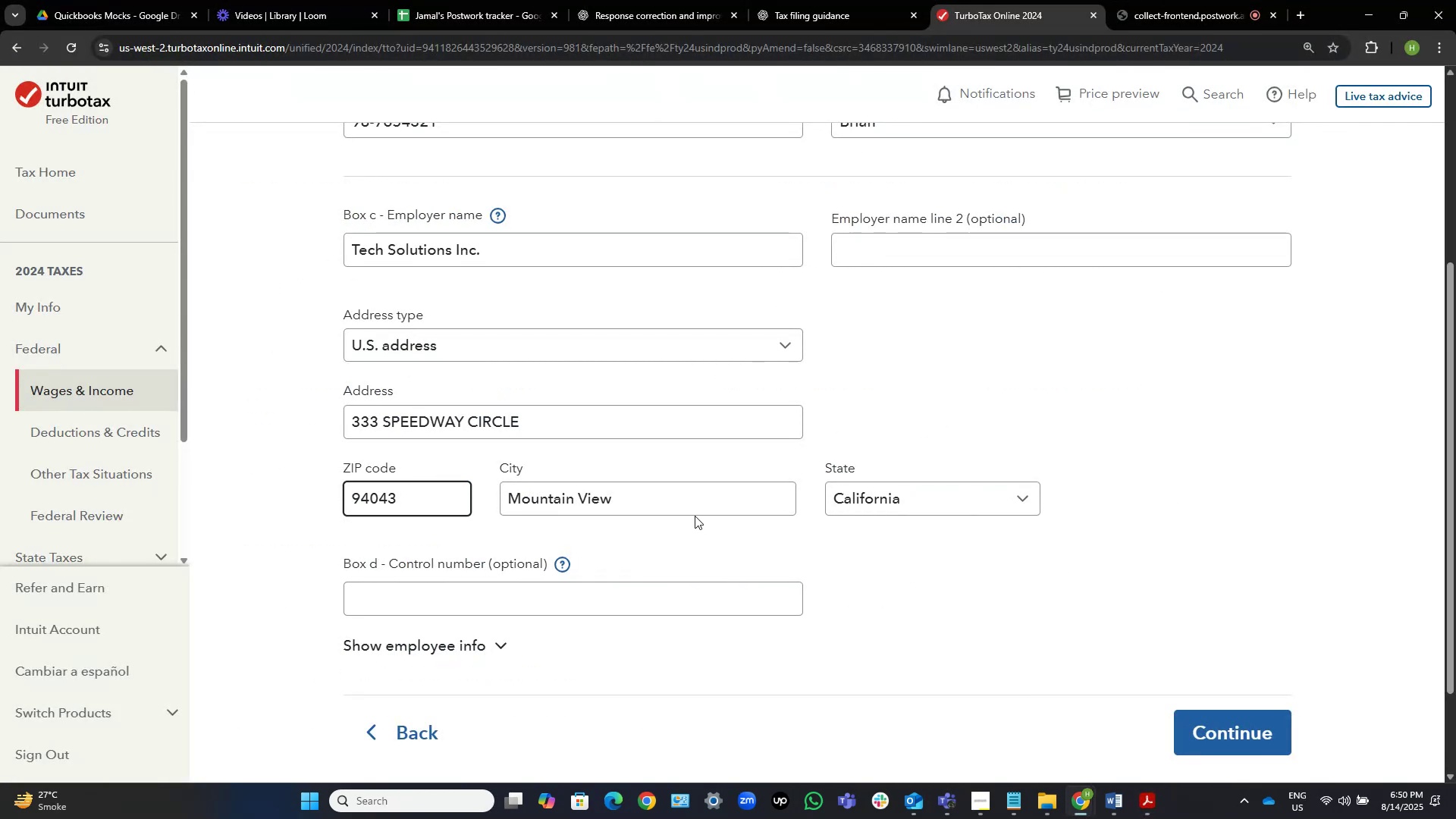 
left_click_drag(start_coordinate=[691, 508], to_coordinate=[380, 506])
 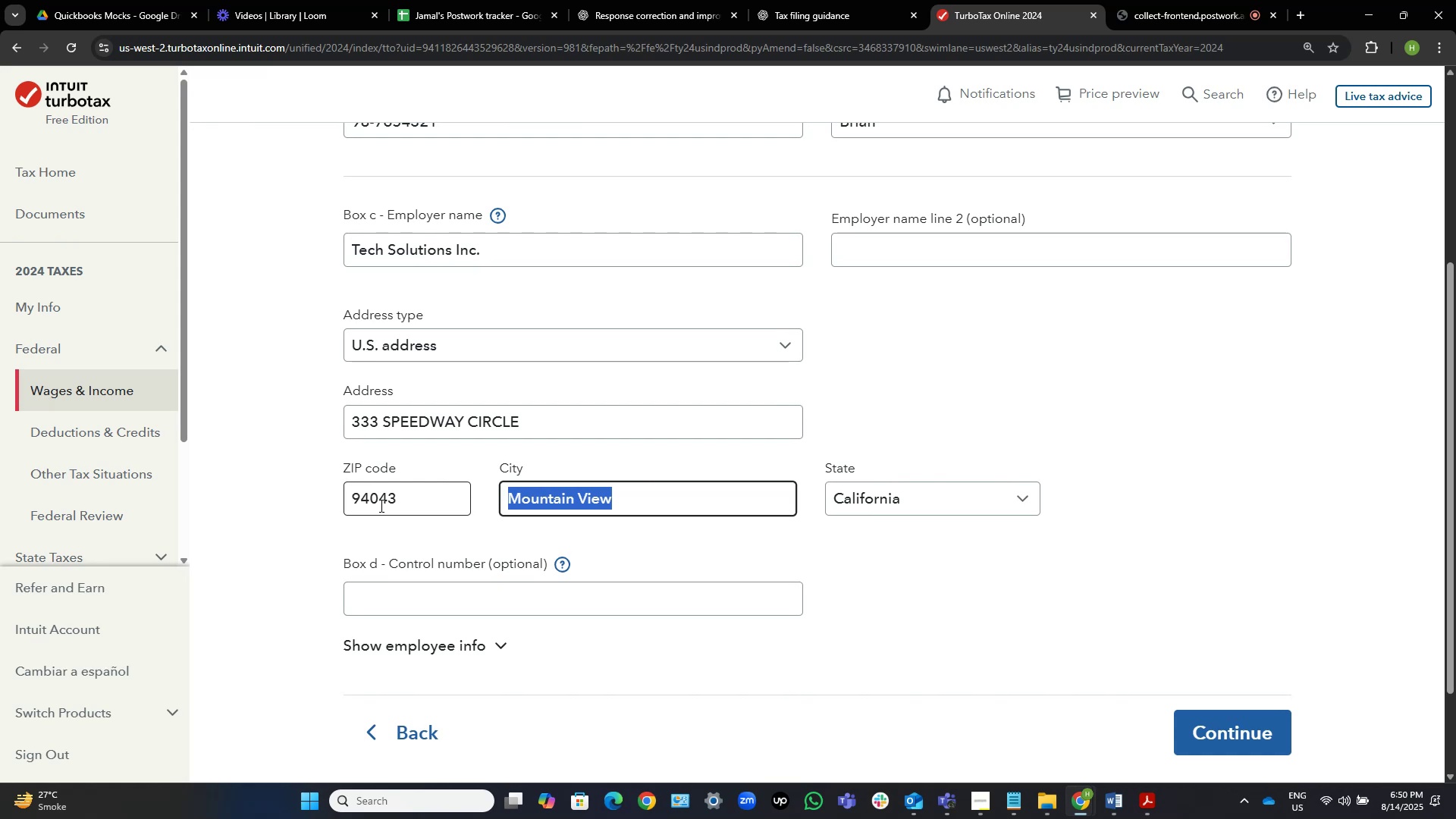 
type(Silicon Valley)
 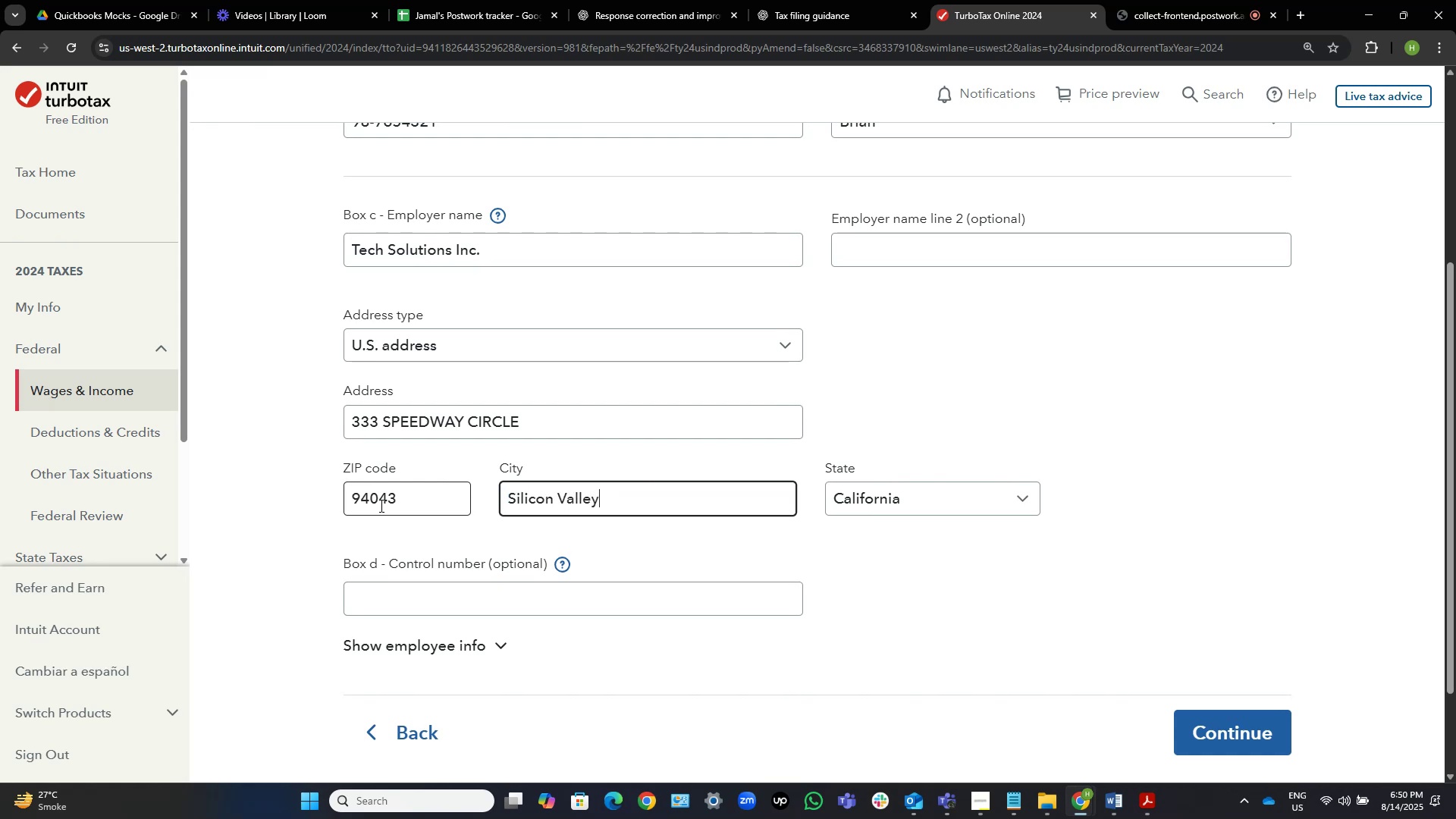 
wait(9.39)
 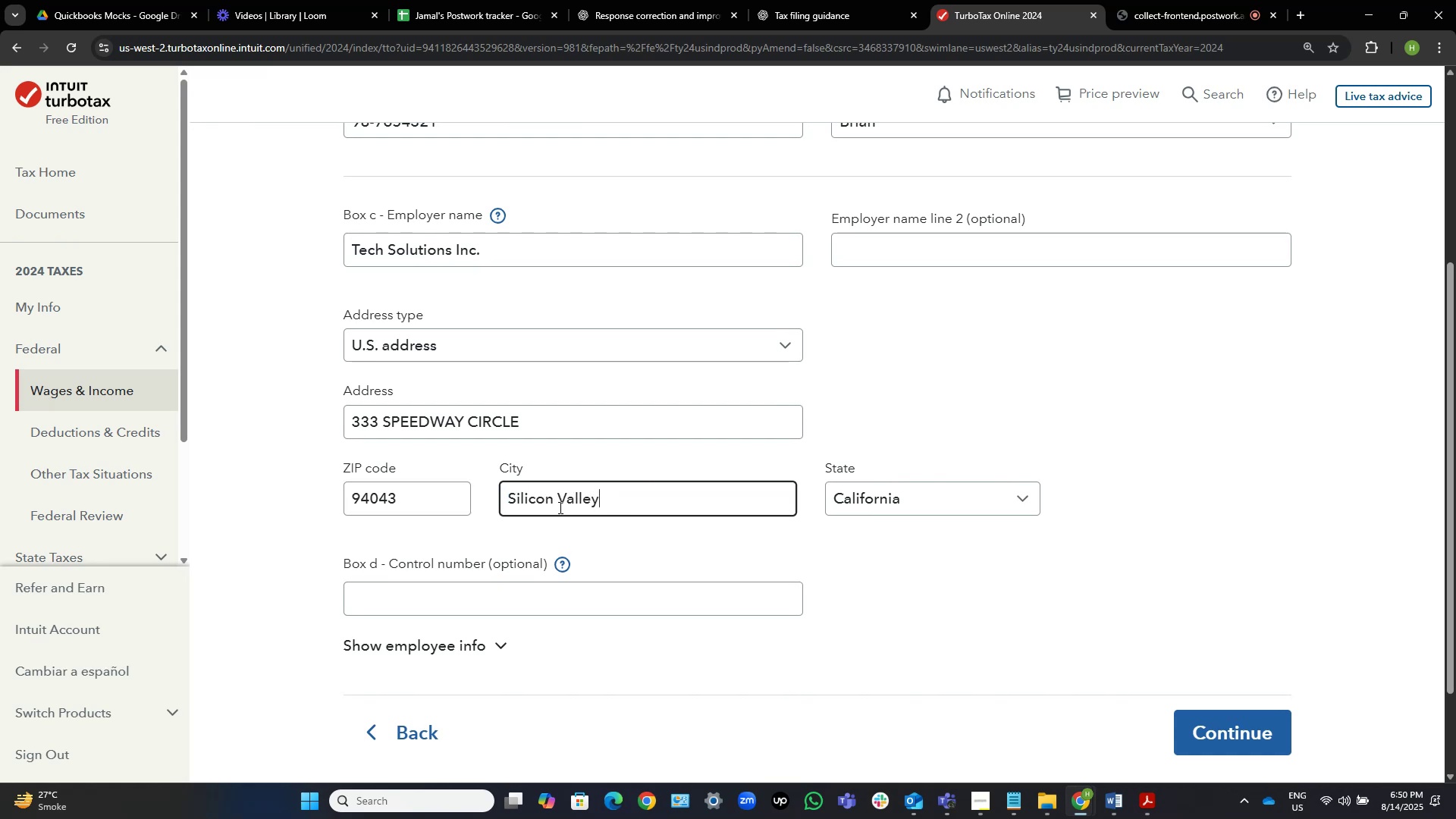 
left_click([1140, 805])
 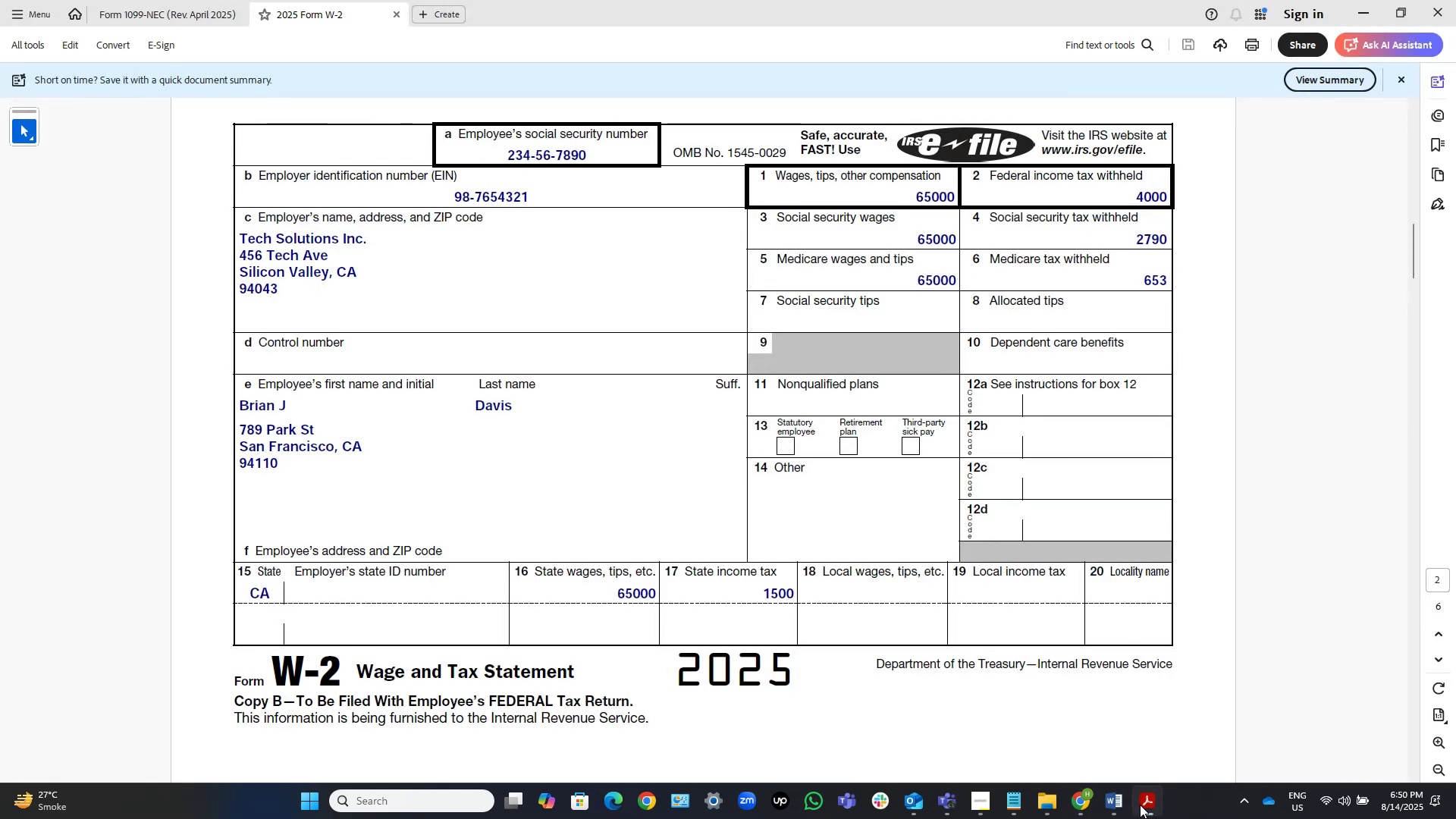 
wait(5.12)
 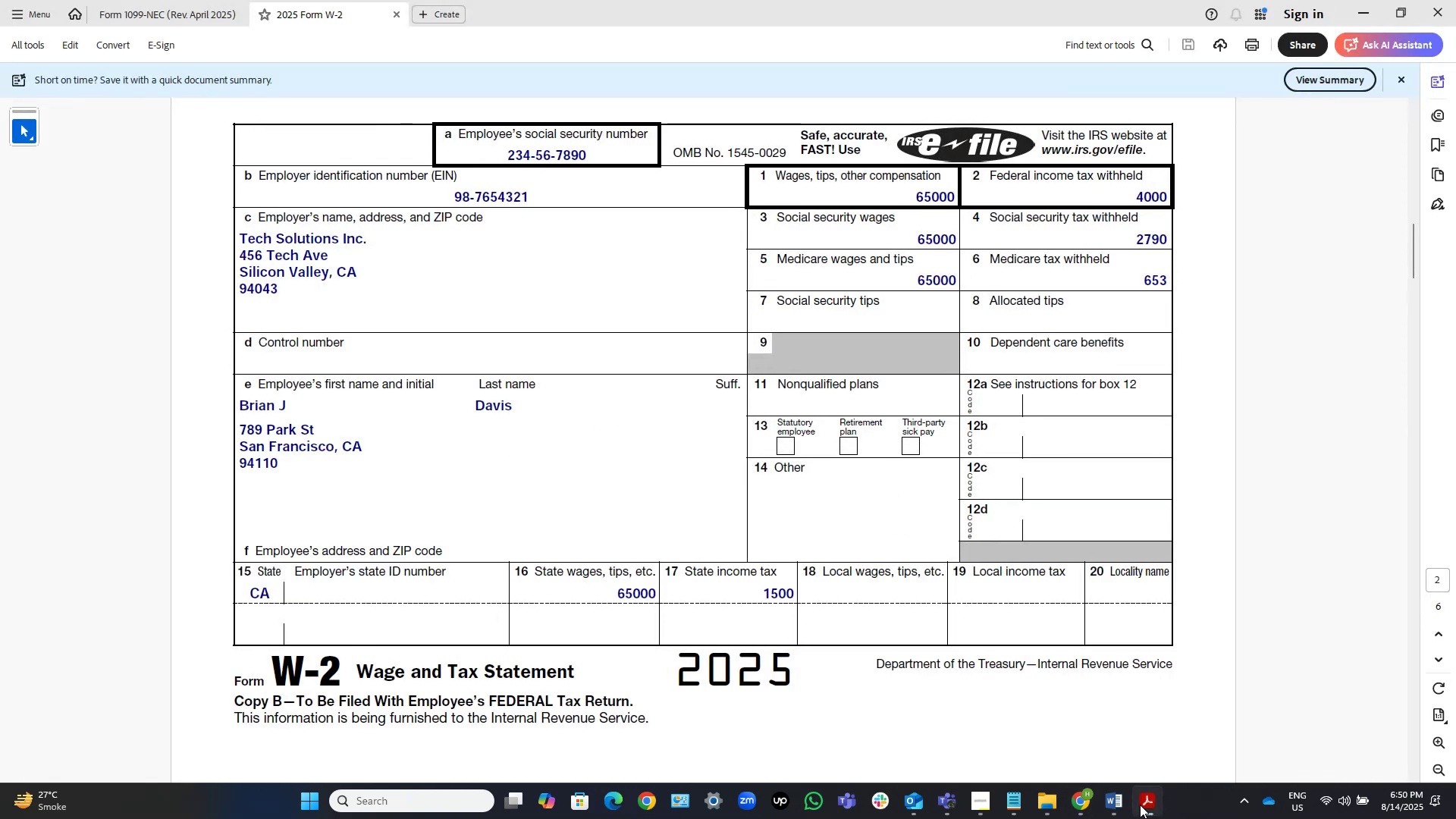 
left_click([1140, 805])
 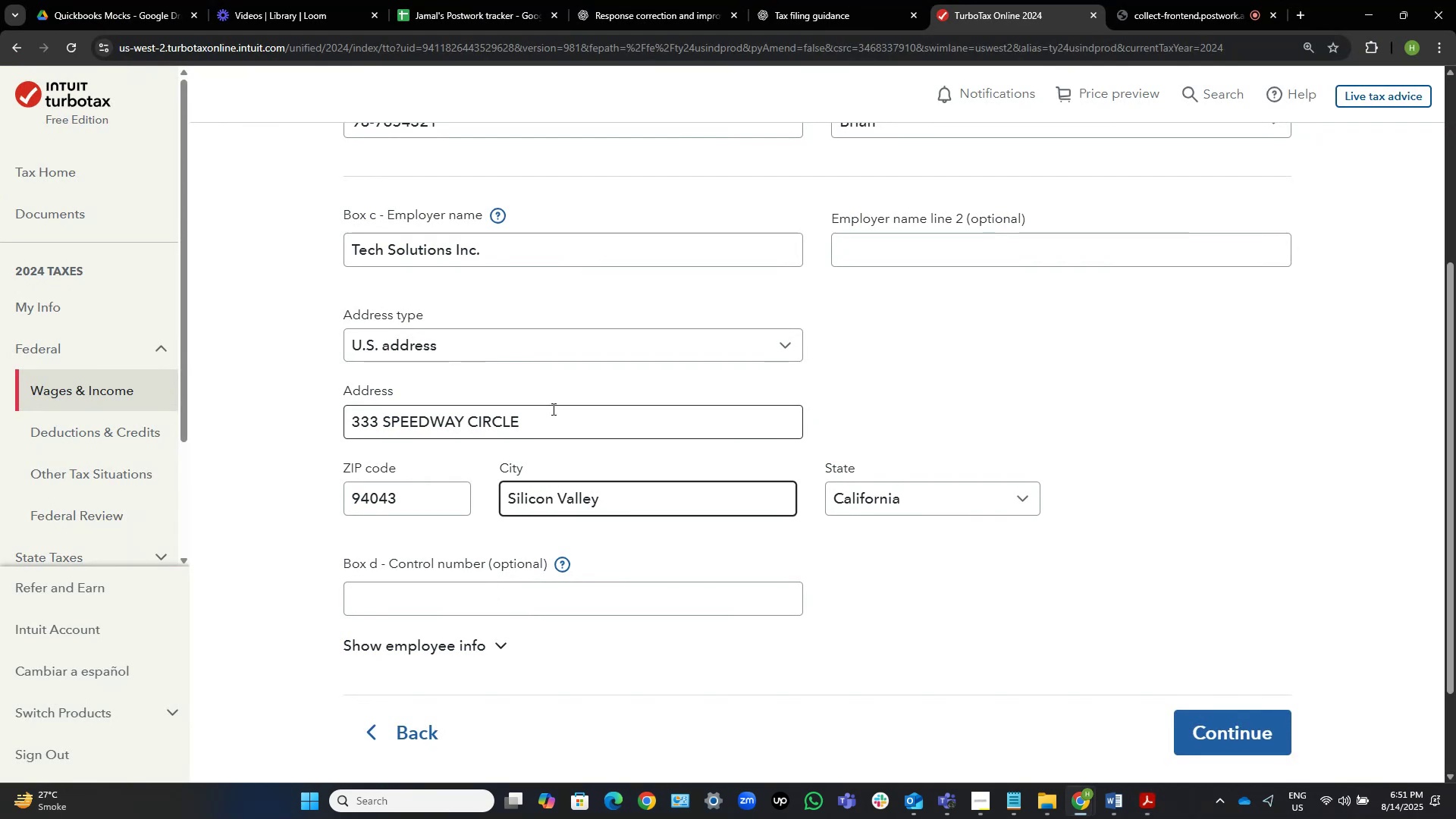 
left_click_drag(start_coordinate=[553, 407], to_coordinate=[173, 421])
 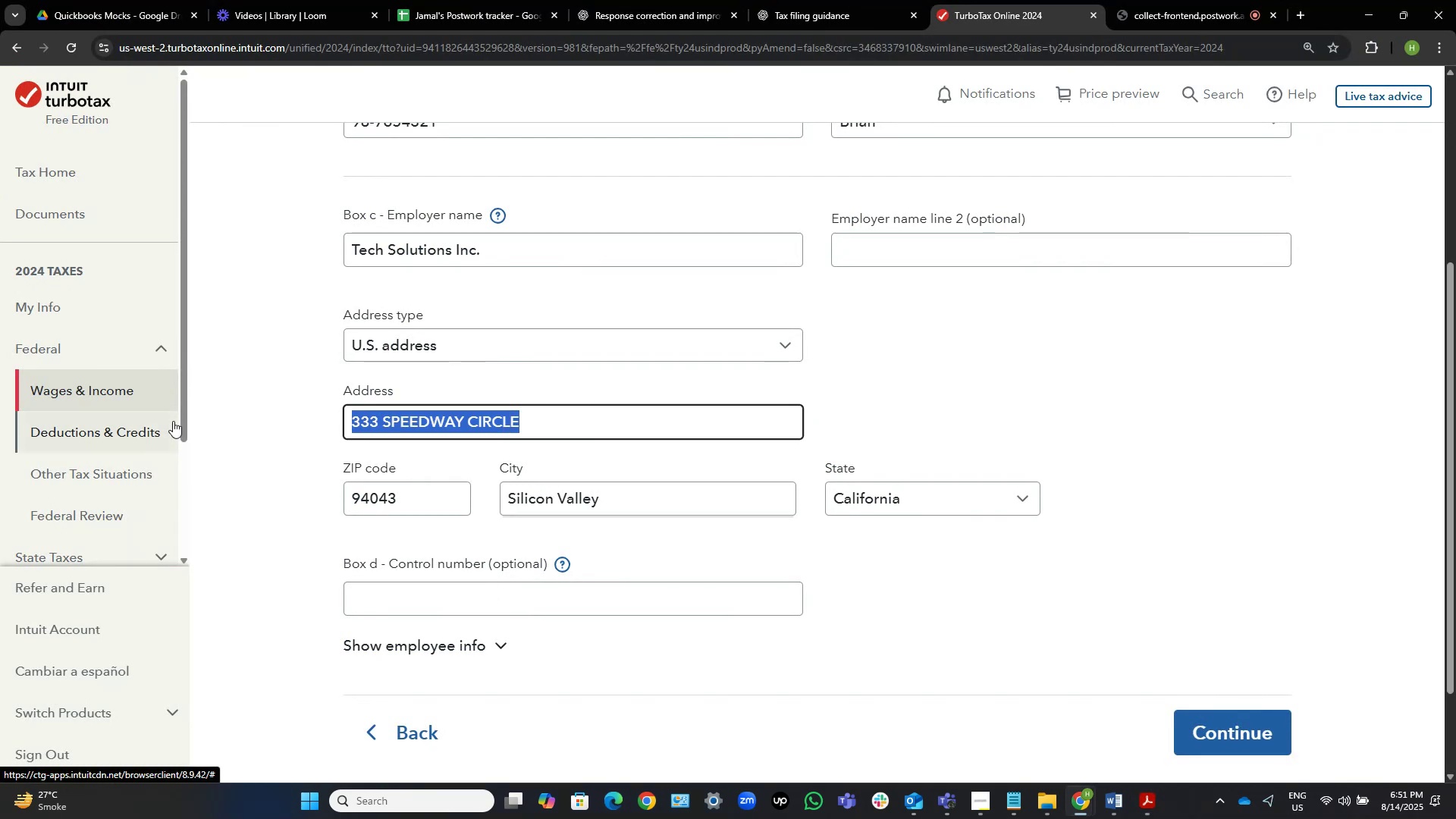 
type(456 Tech Ave)
 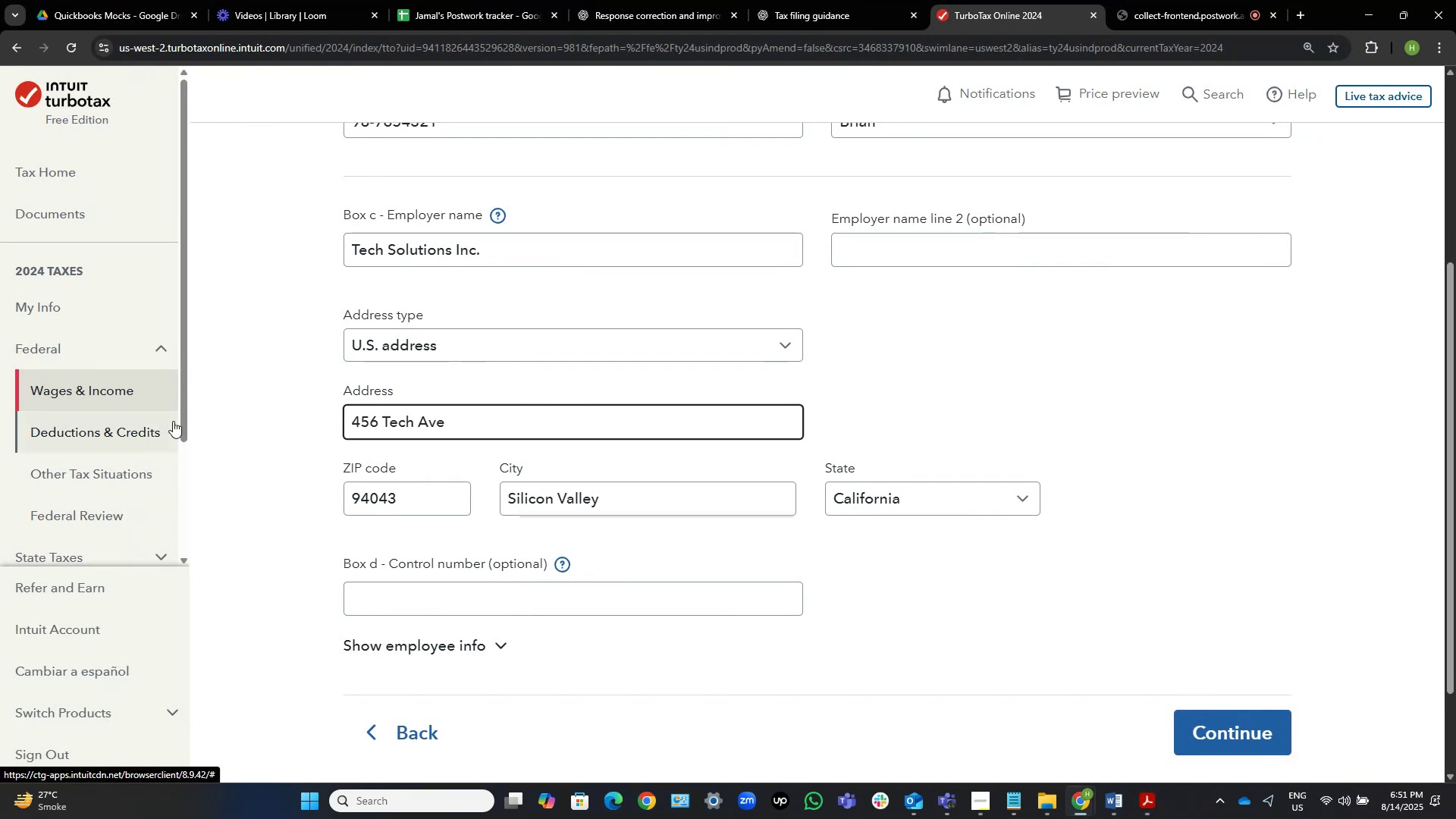 
left_click([1159, 799])
 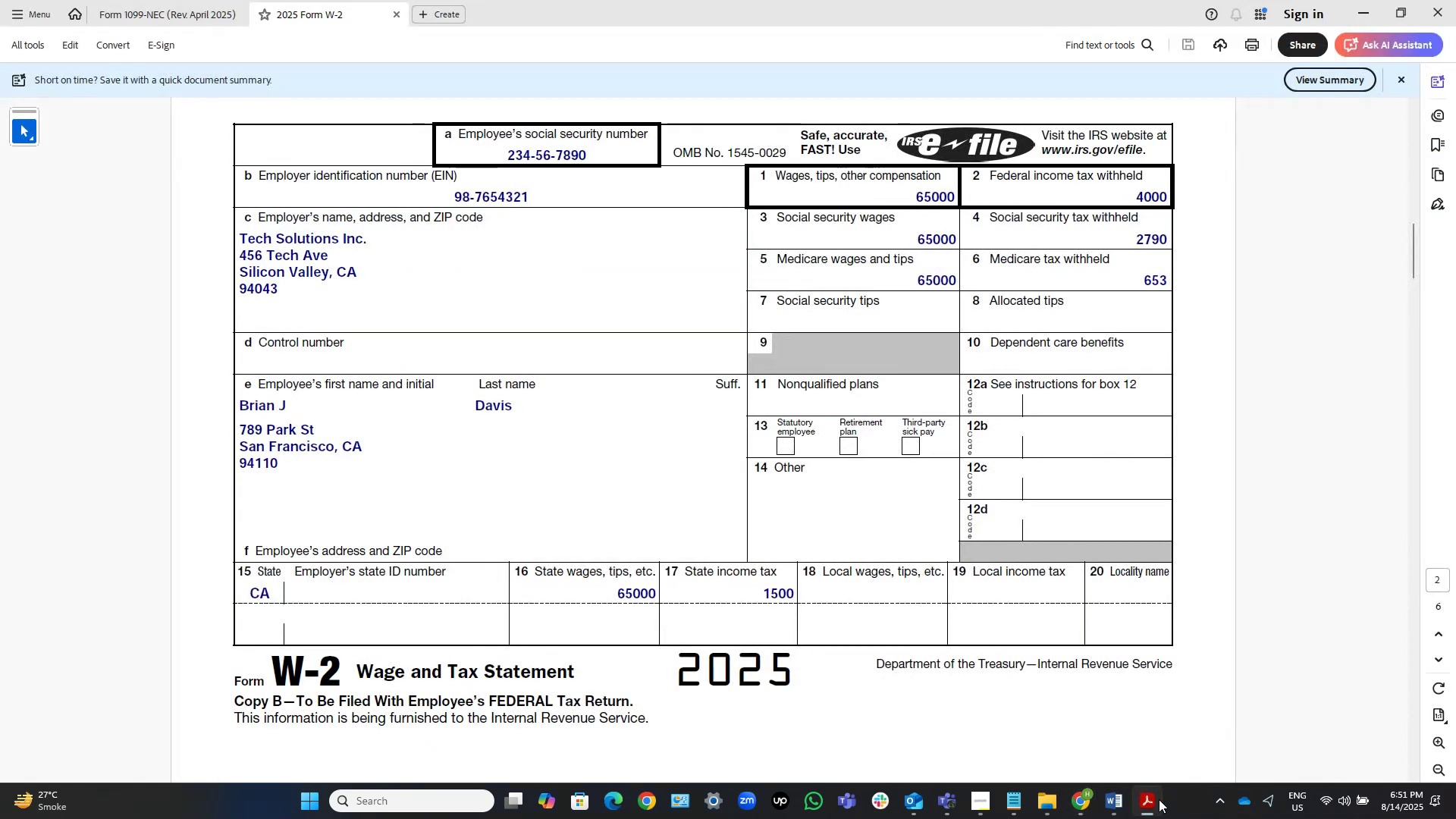 
left_click([1159, 799])
 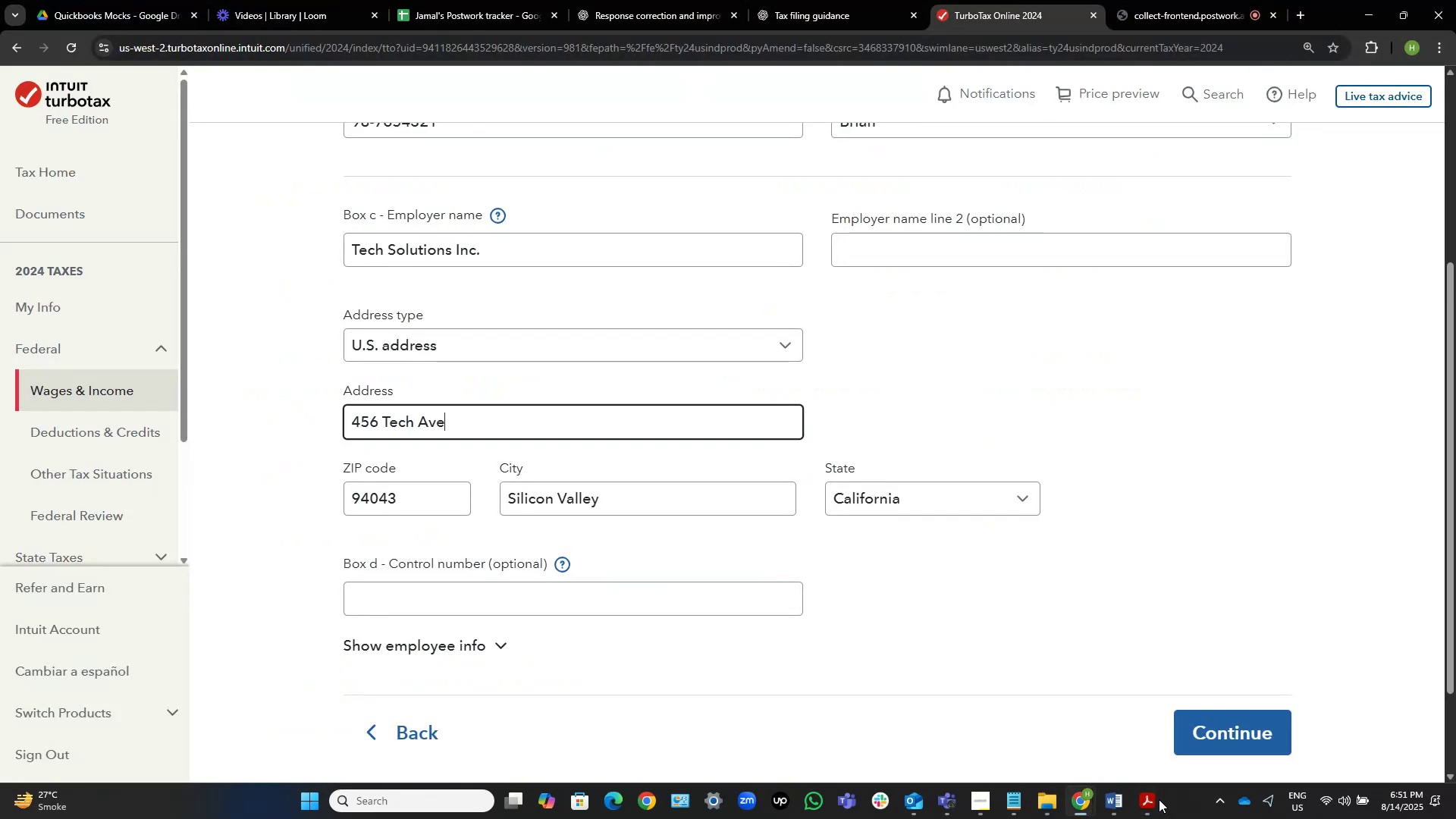 
left_click([1159, 799])
 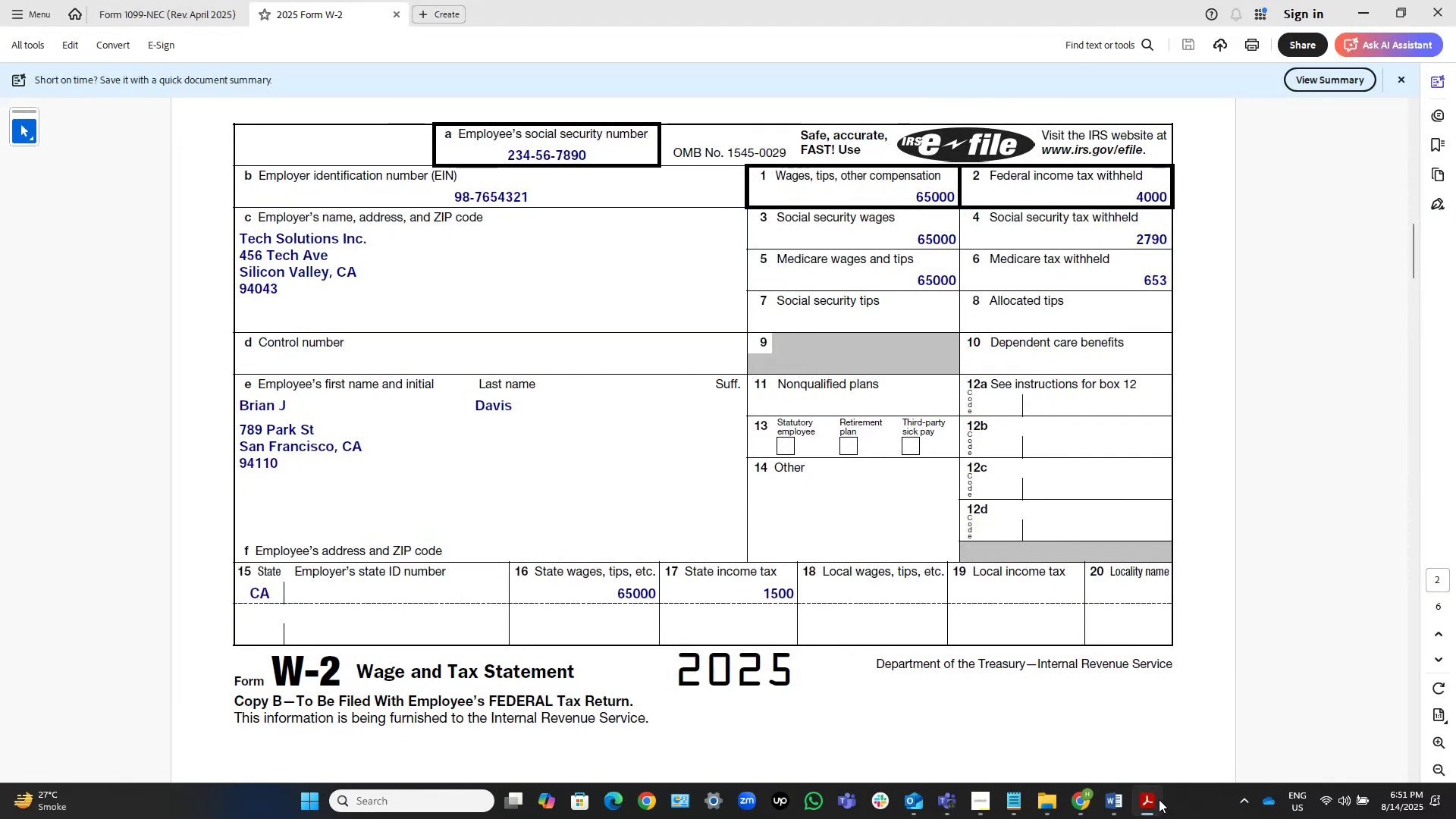 
left_click([1159, 799])
 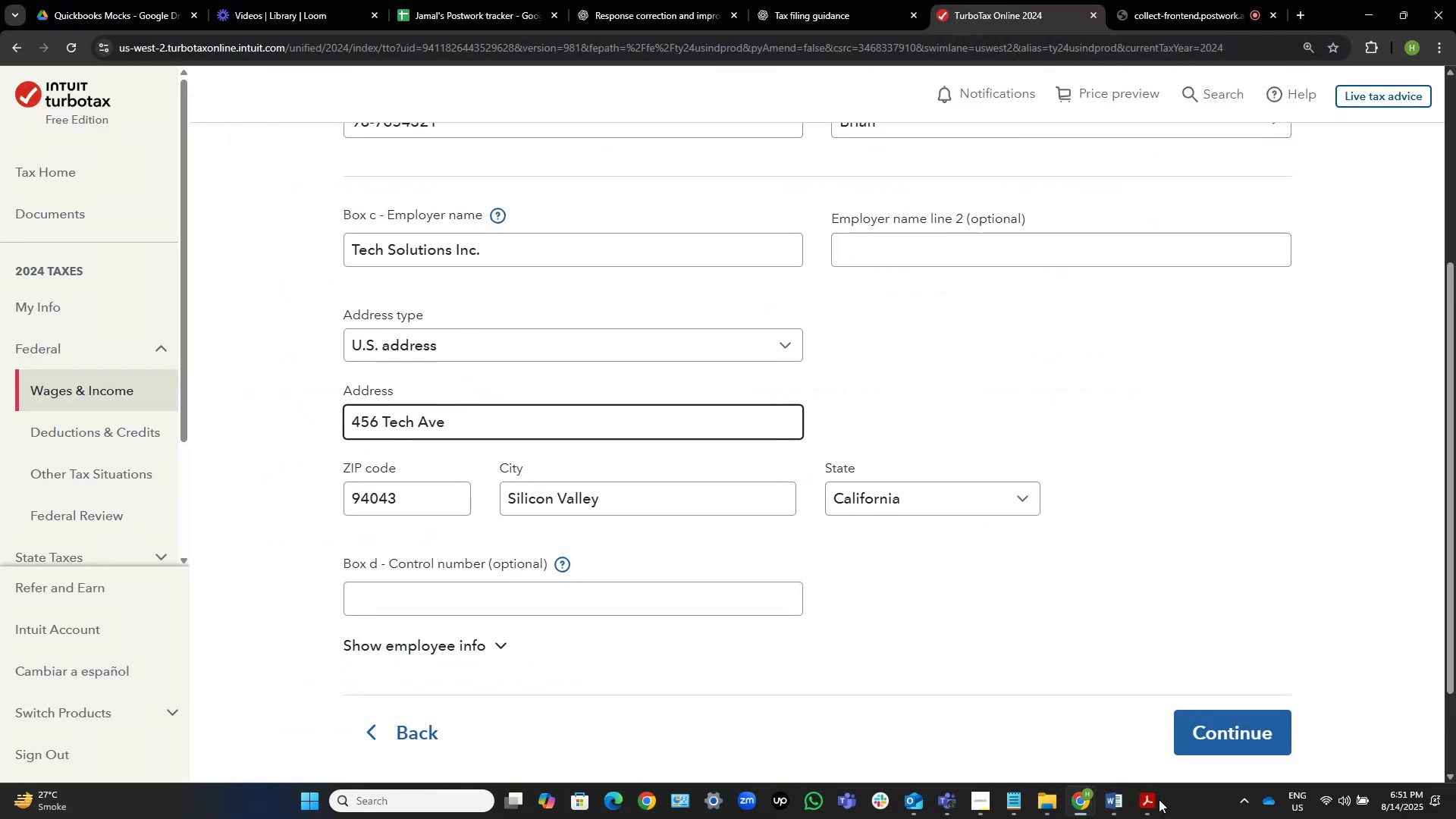 
left_click([1159, 799])
 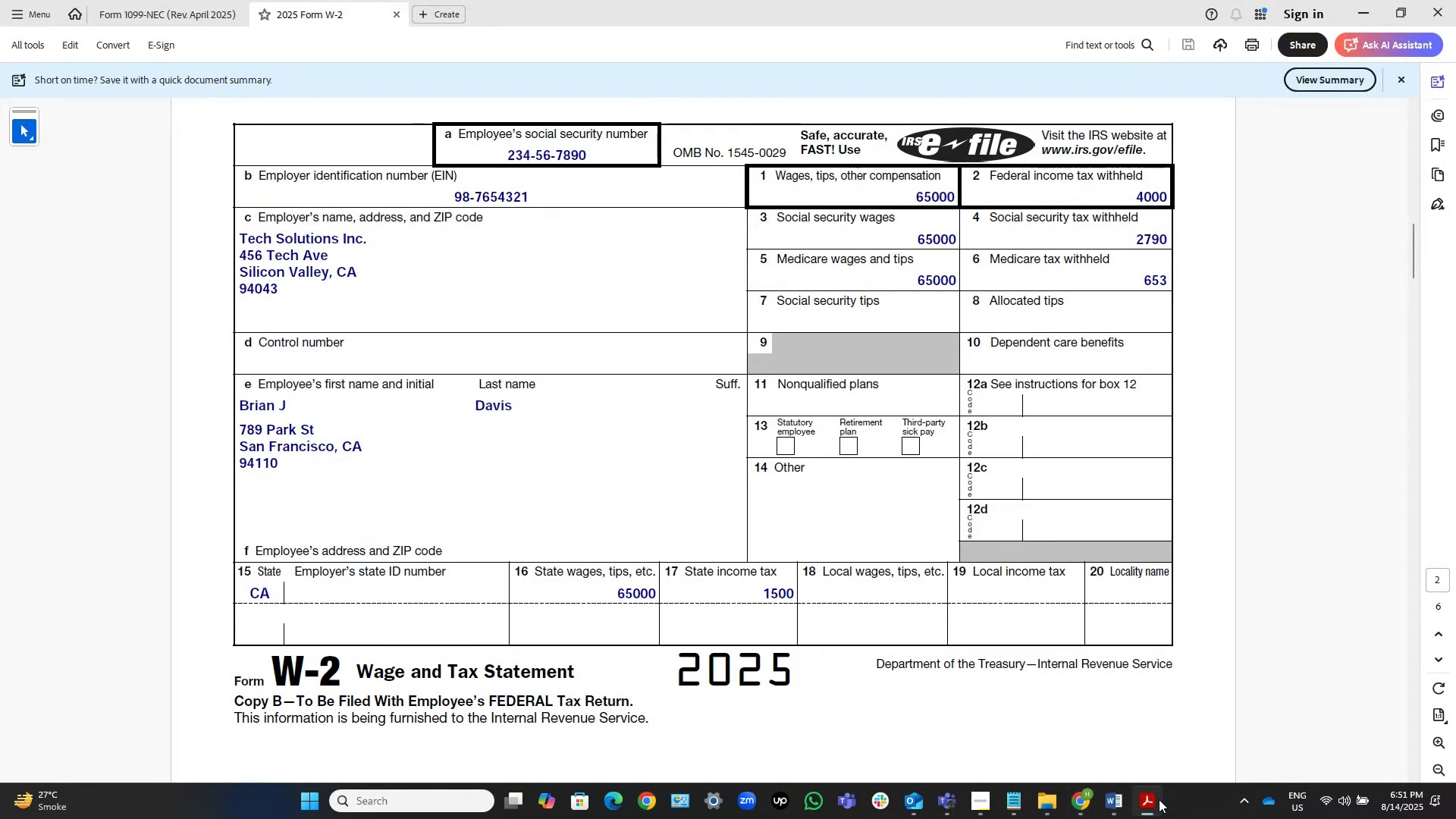 
left_click([1159, 799])
 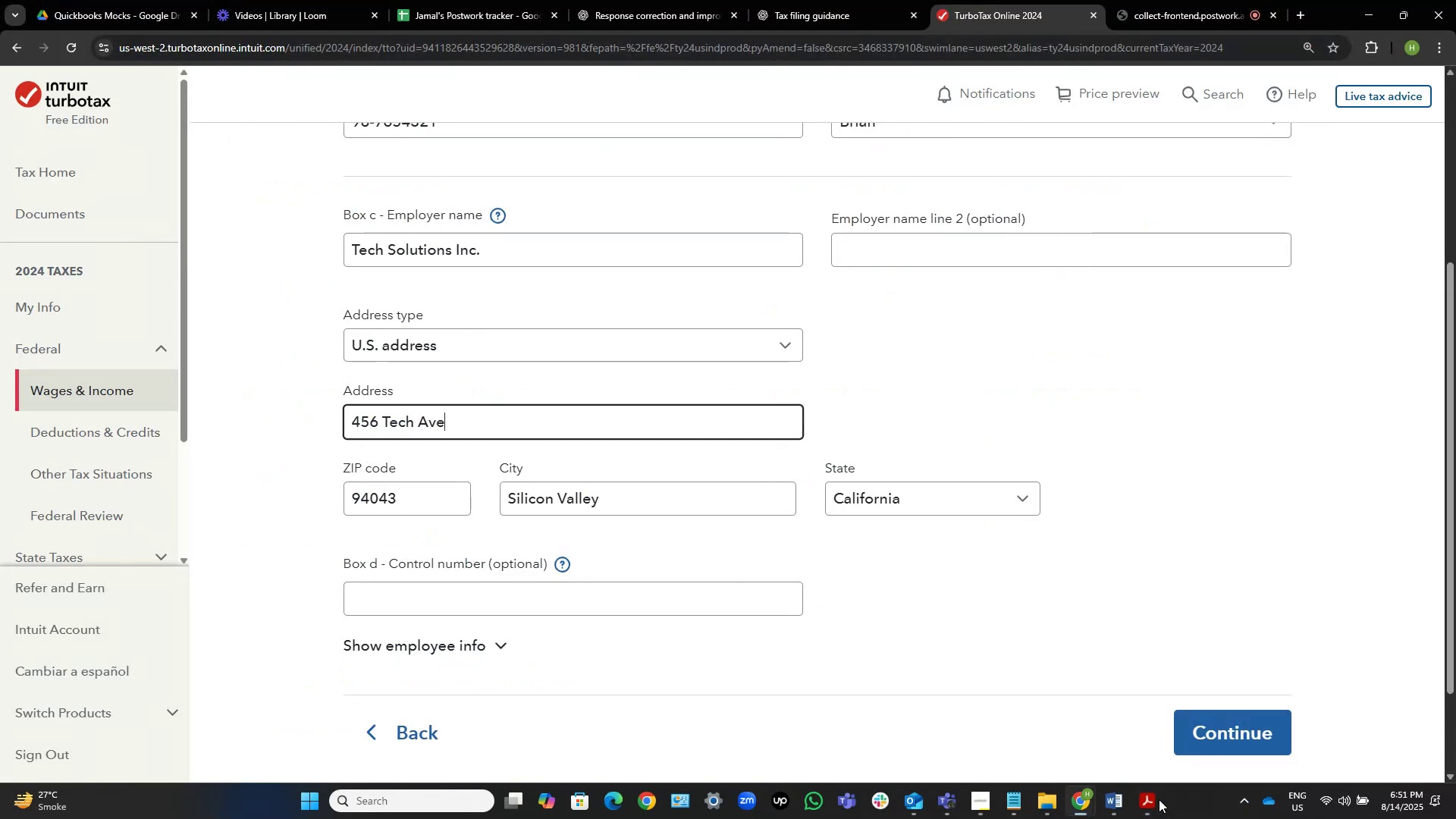 
left_click([1159, 799])
 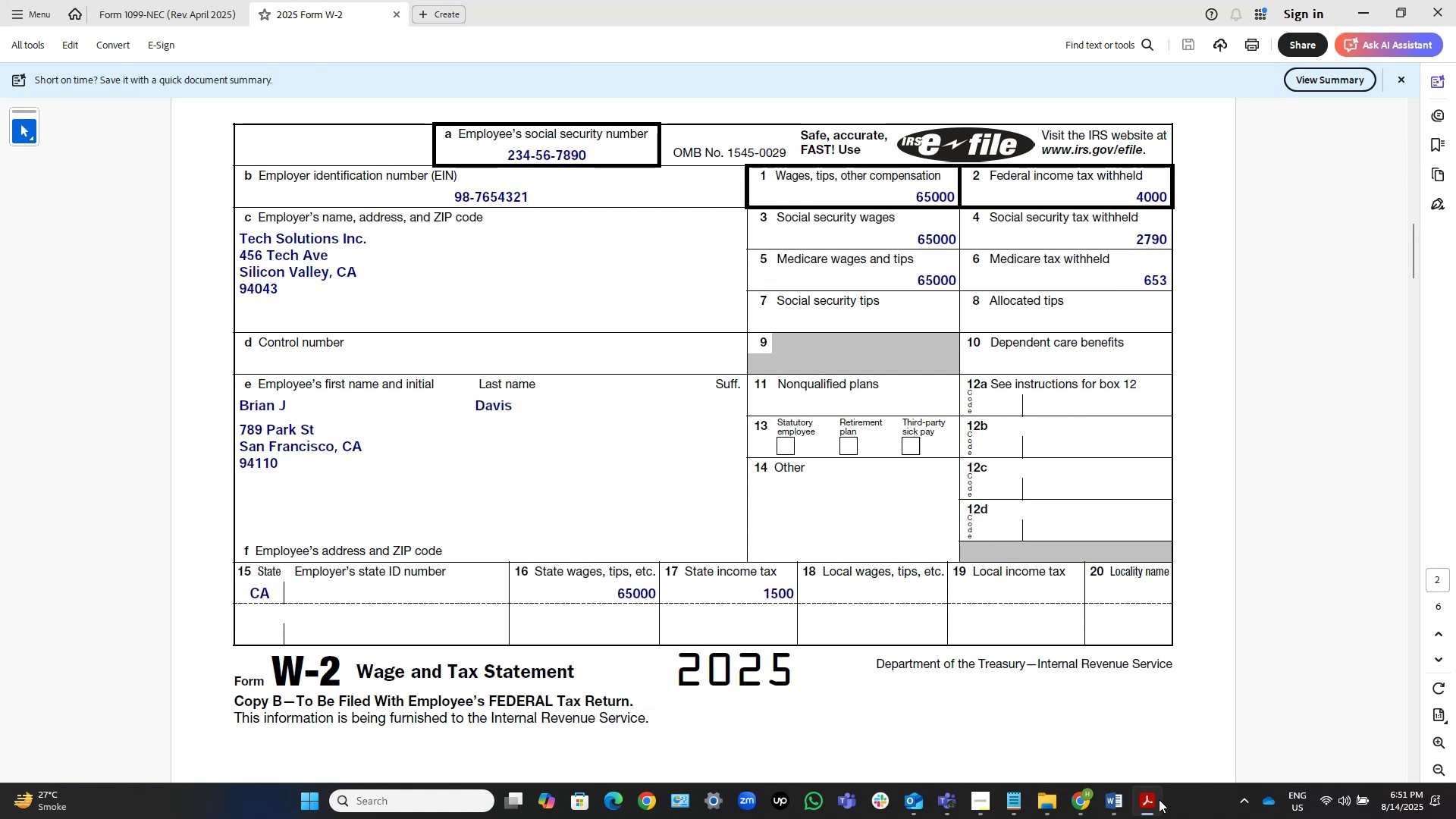 
left_click([1159, 799])
 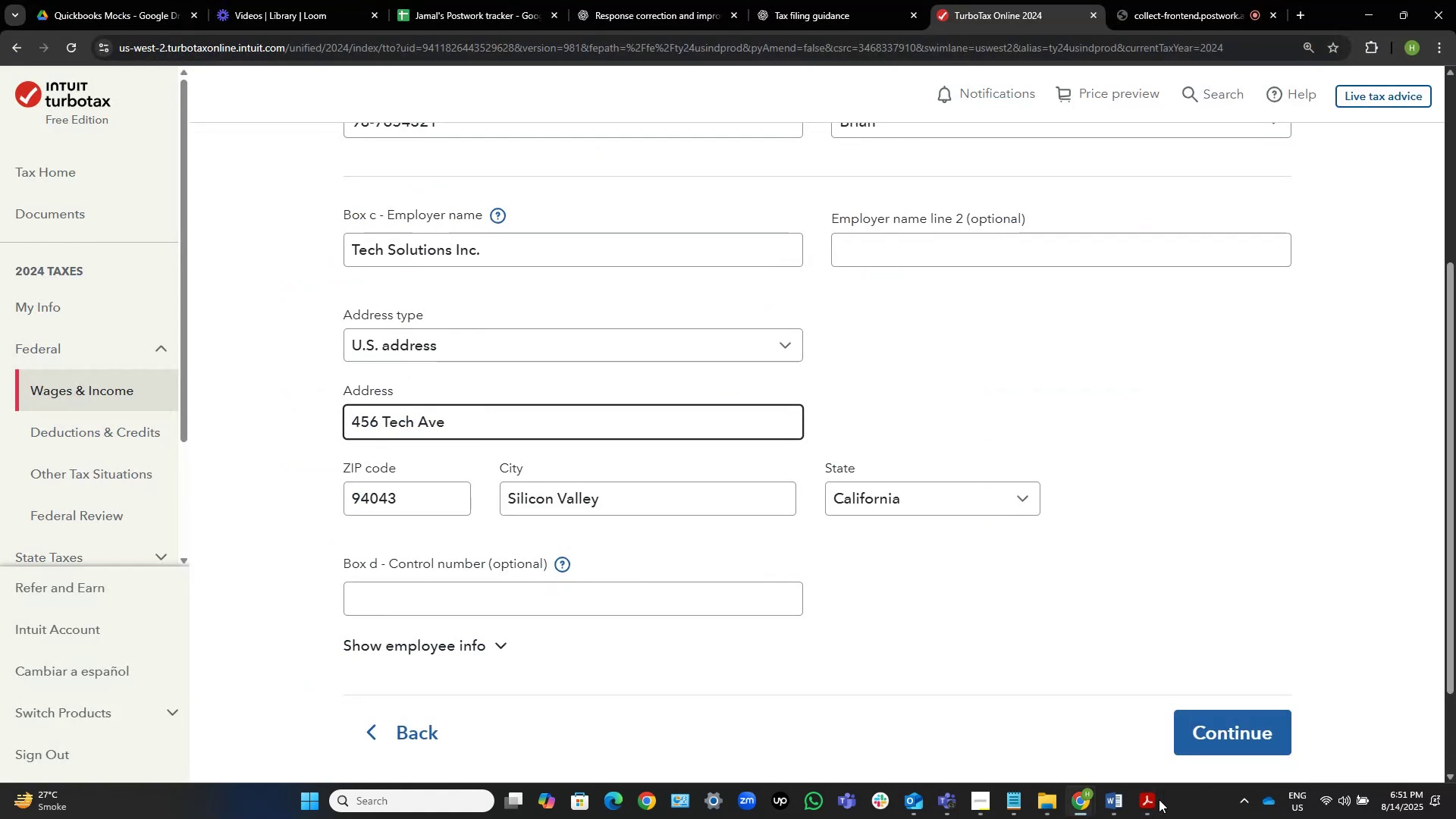 
left_click([1159, 799])
 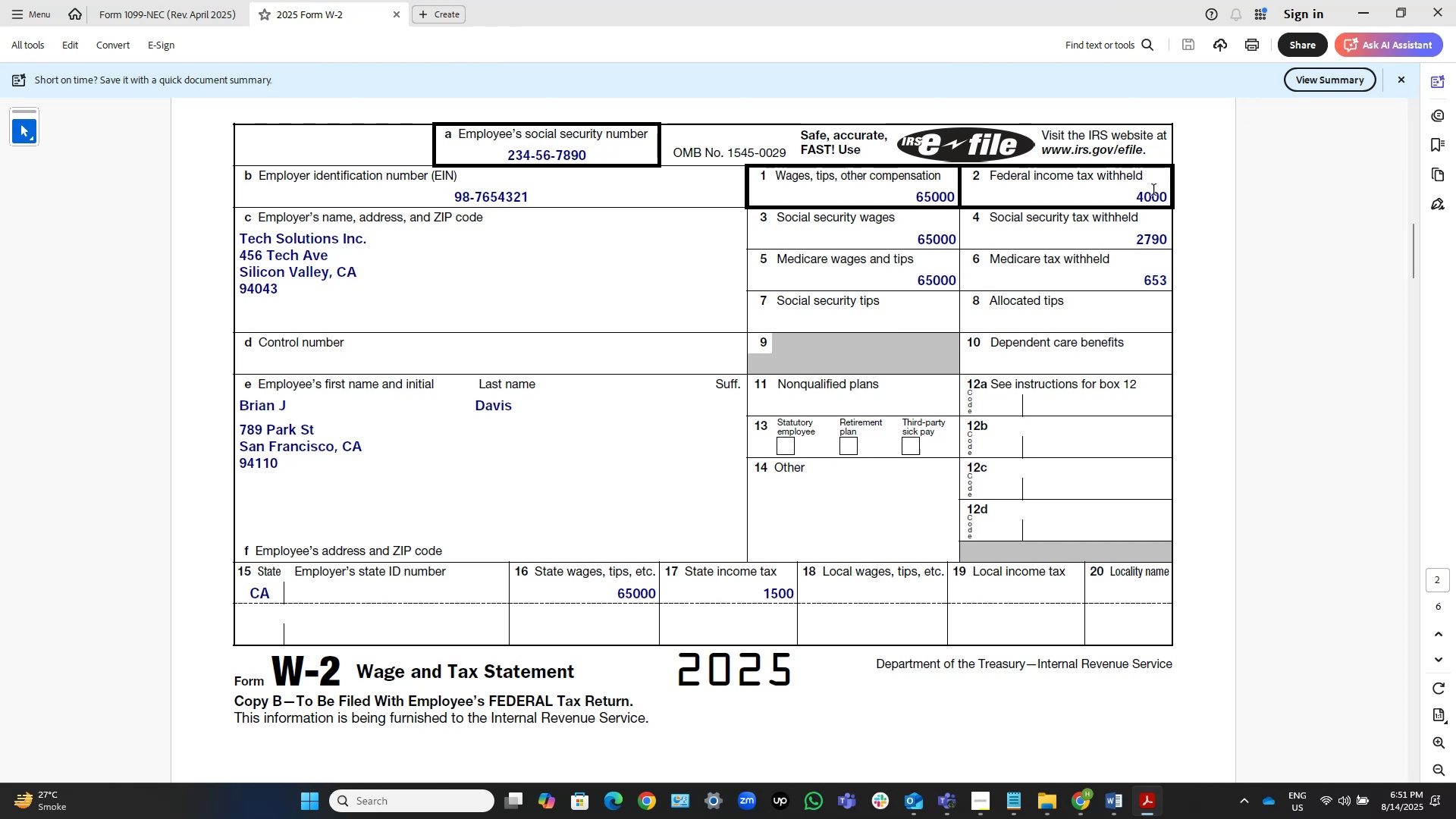 
wait(18.72)
 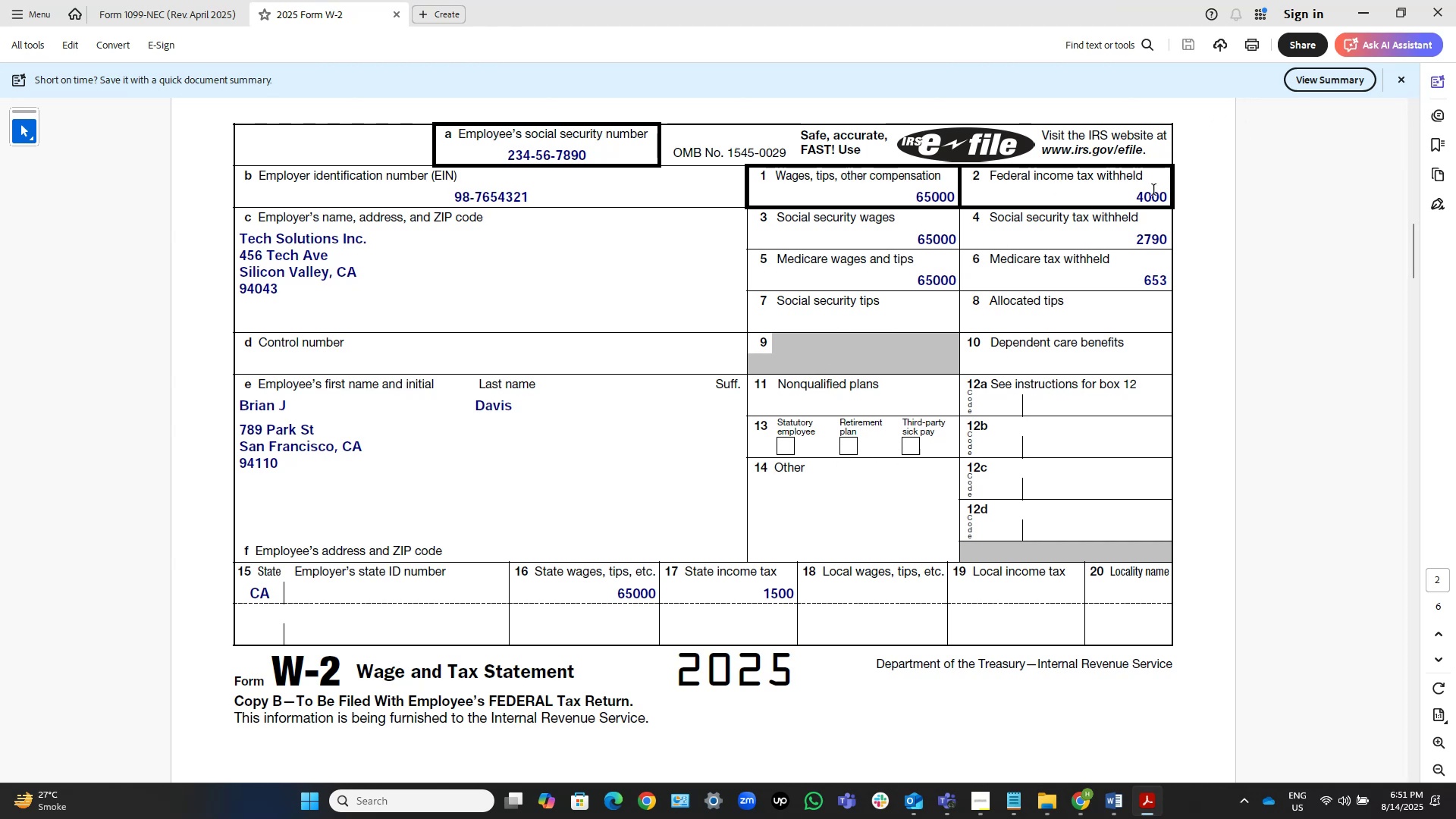 
scroll: coordinate [1154, 190], scroll_direction: down, amount: 2.0
 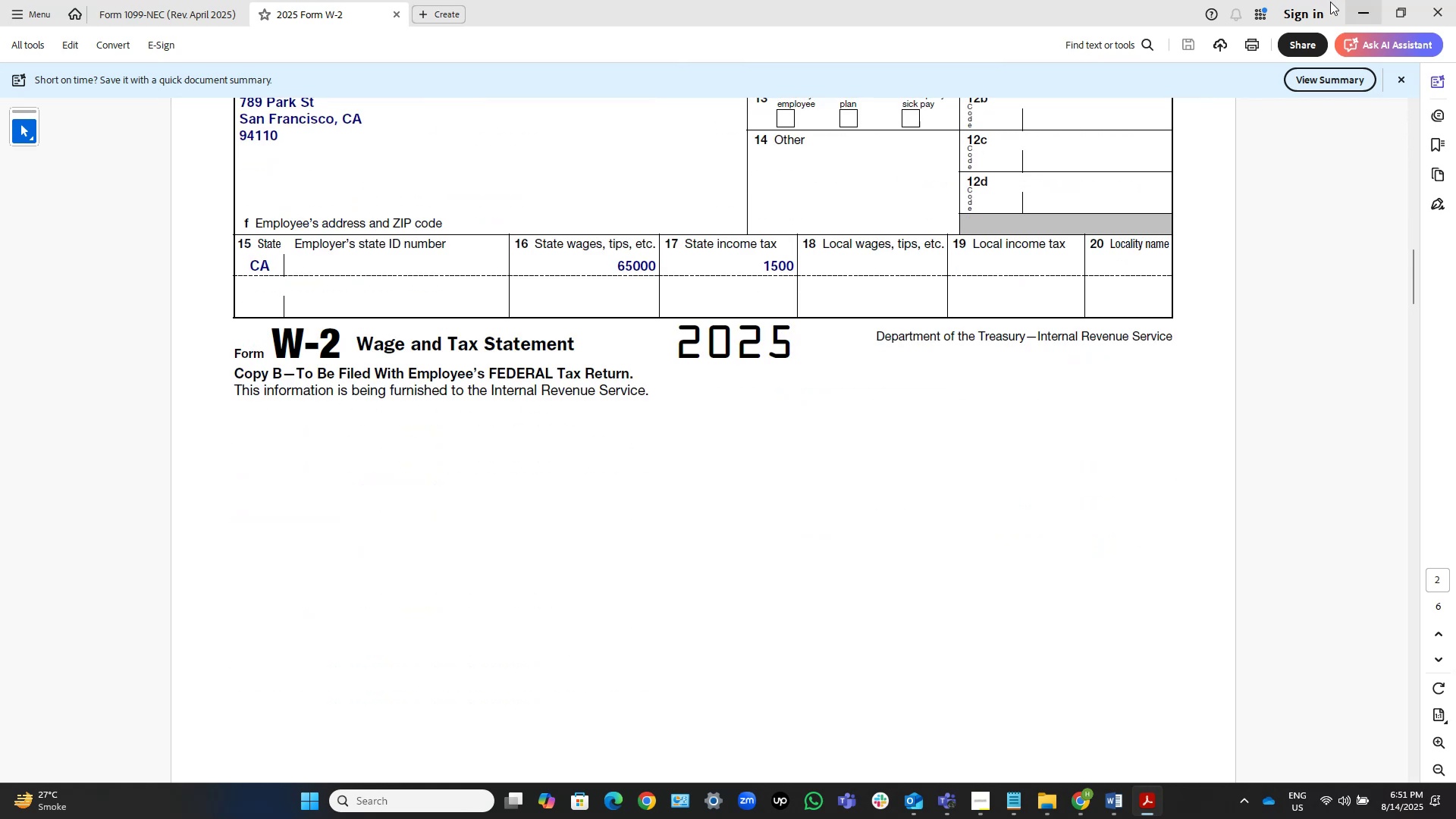 
left_click([1355, 8])
 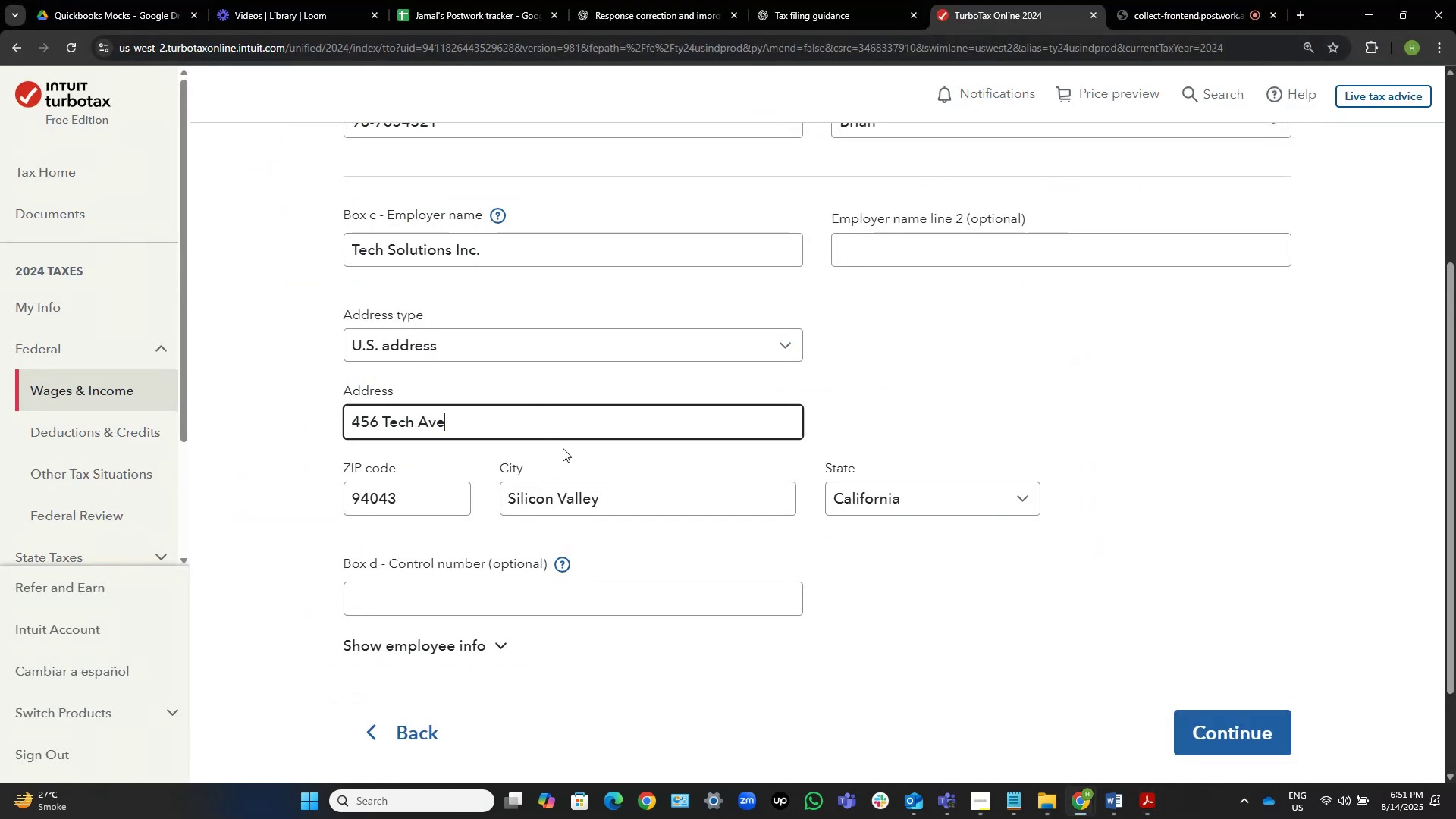 
left_click([952, 613])
 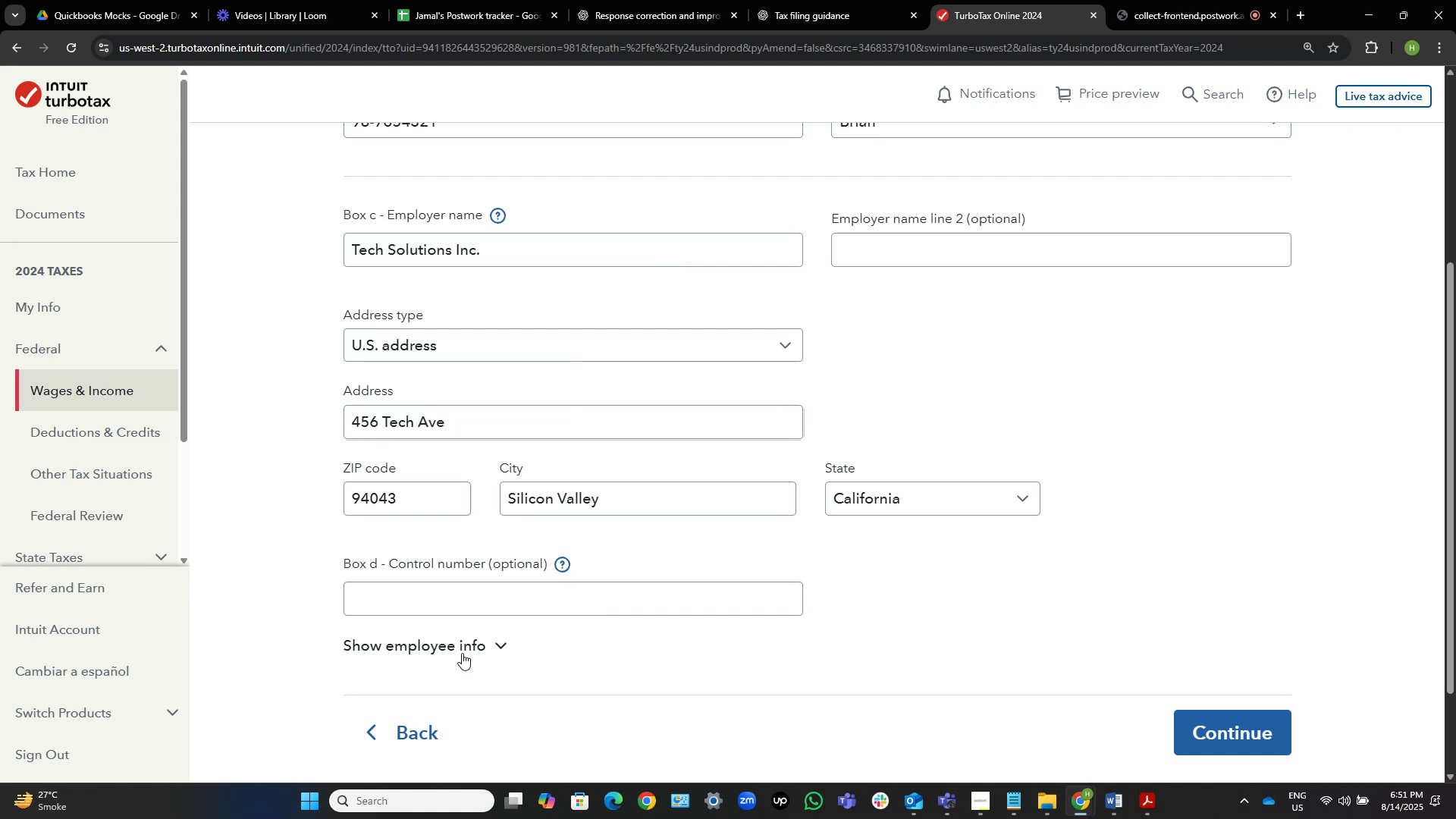 
left_click([485, 647])
 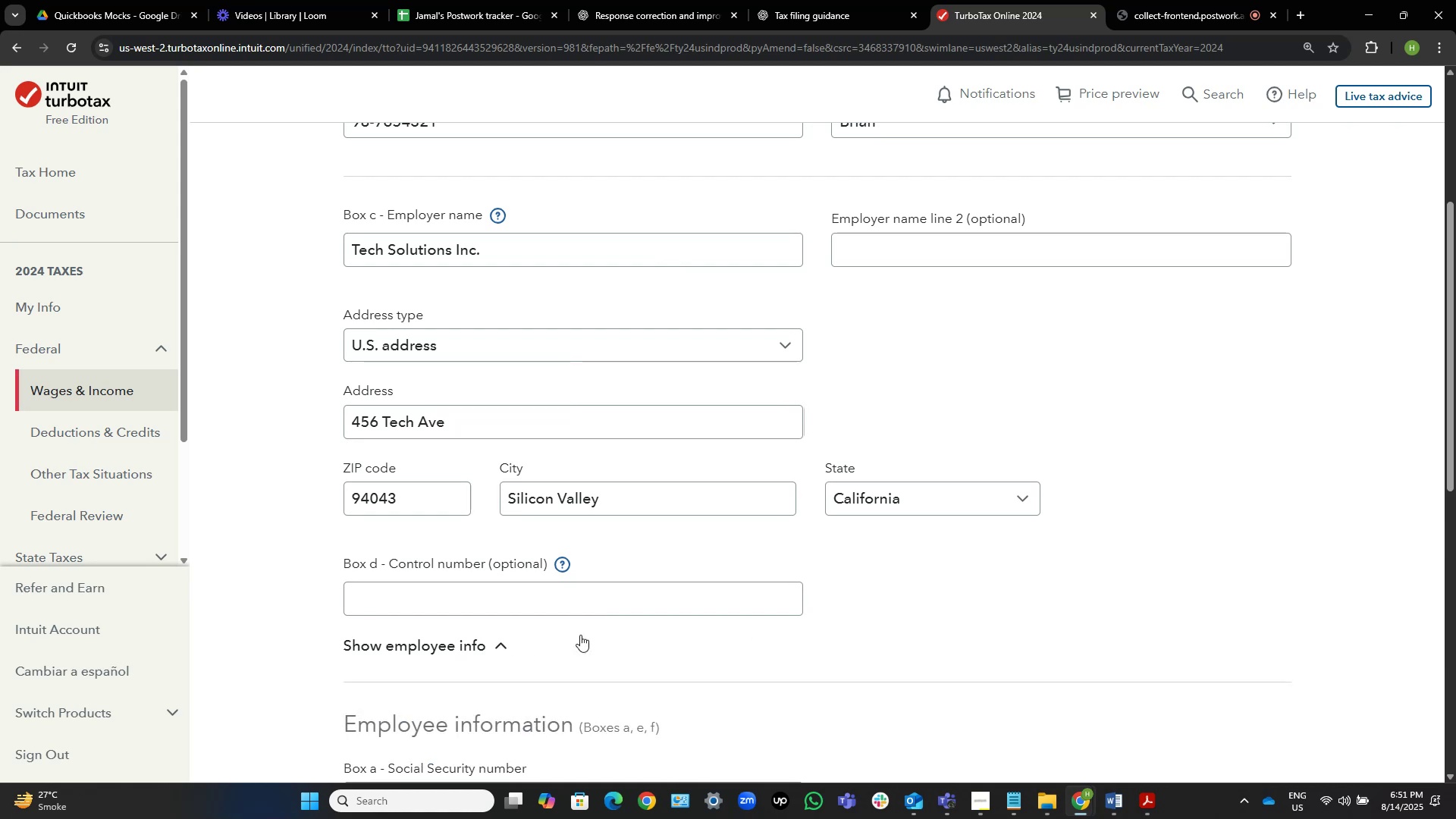 
scroll: coordinate [1226, 472], scroll_direction: down, amount: 3.0
 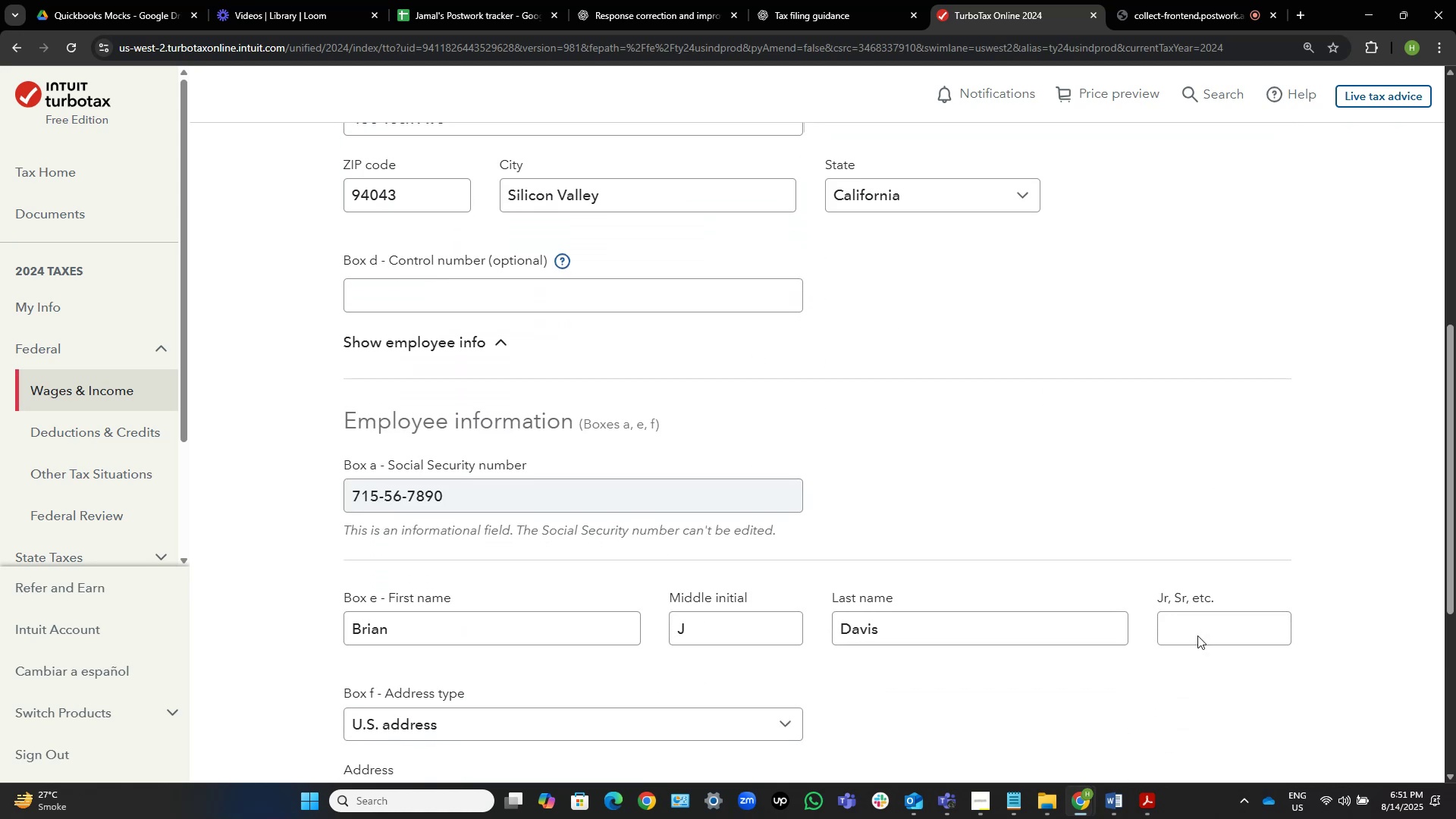 
wait(5.22)
 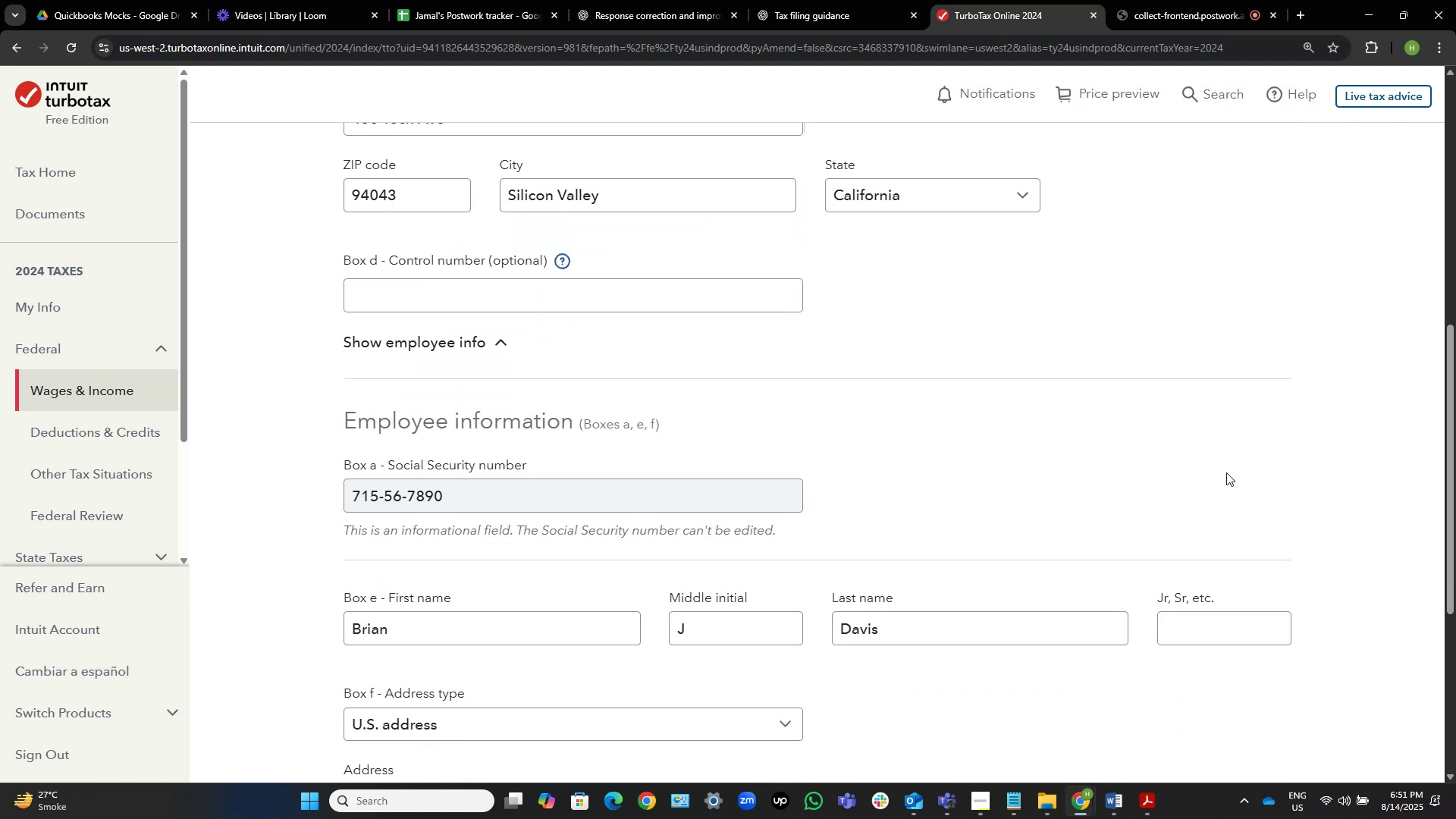 
left_click([1140, 805])
 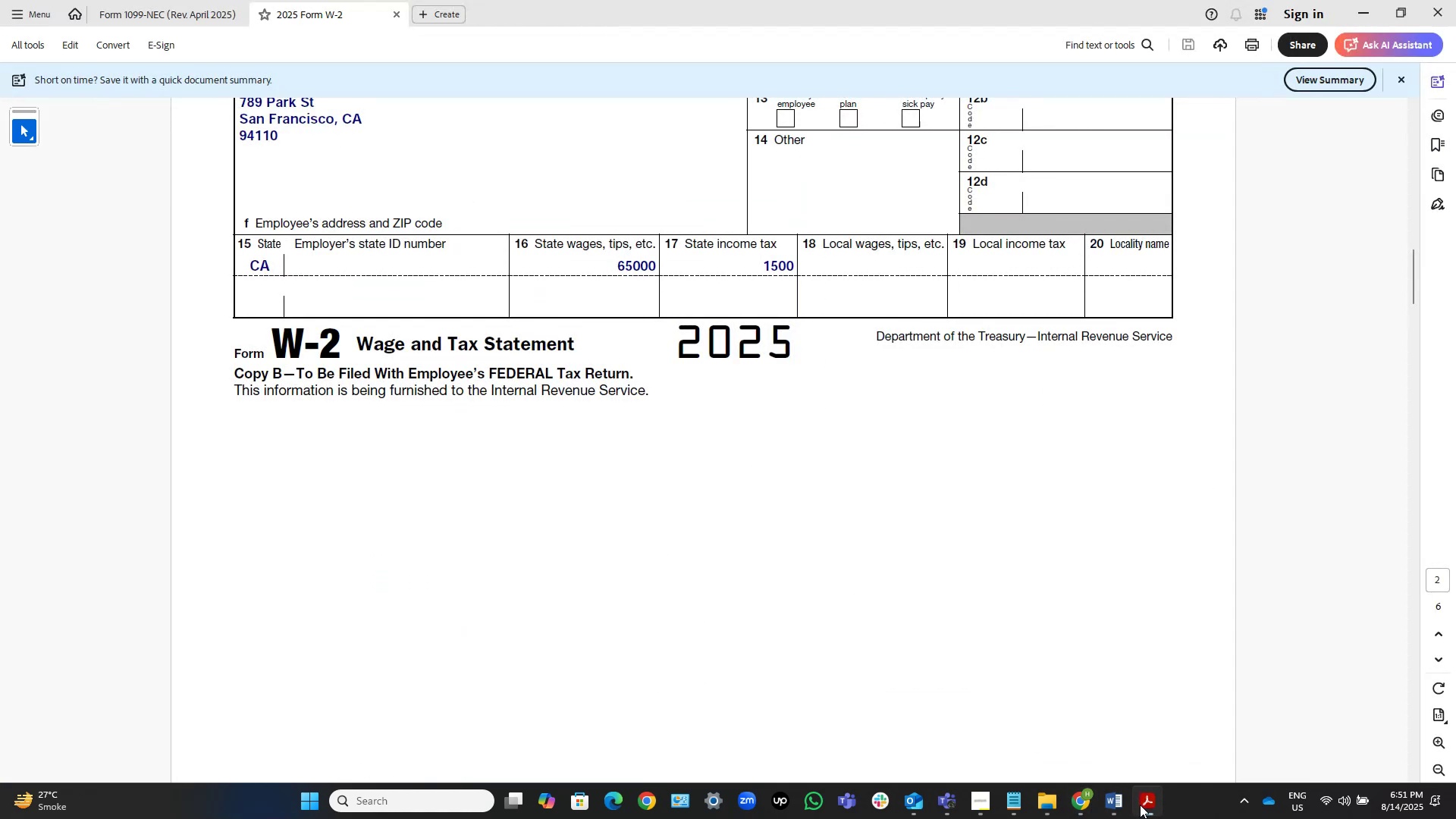 
scroll: coordinate [1012, 483], scroll_direction: up, amount: 9.0
 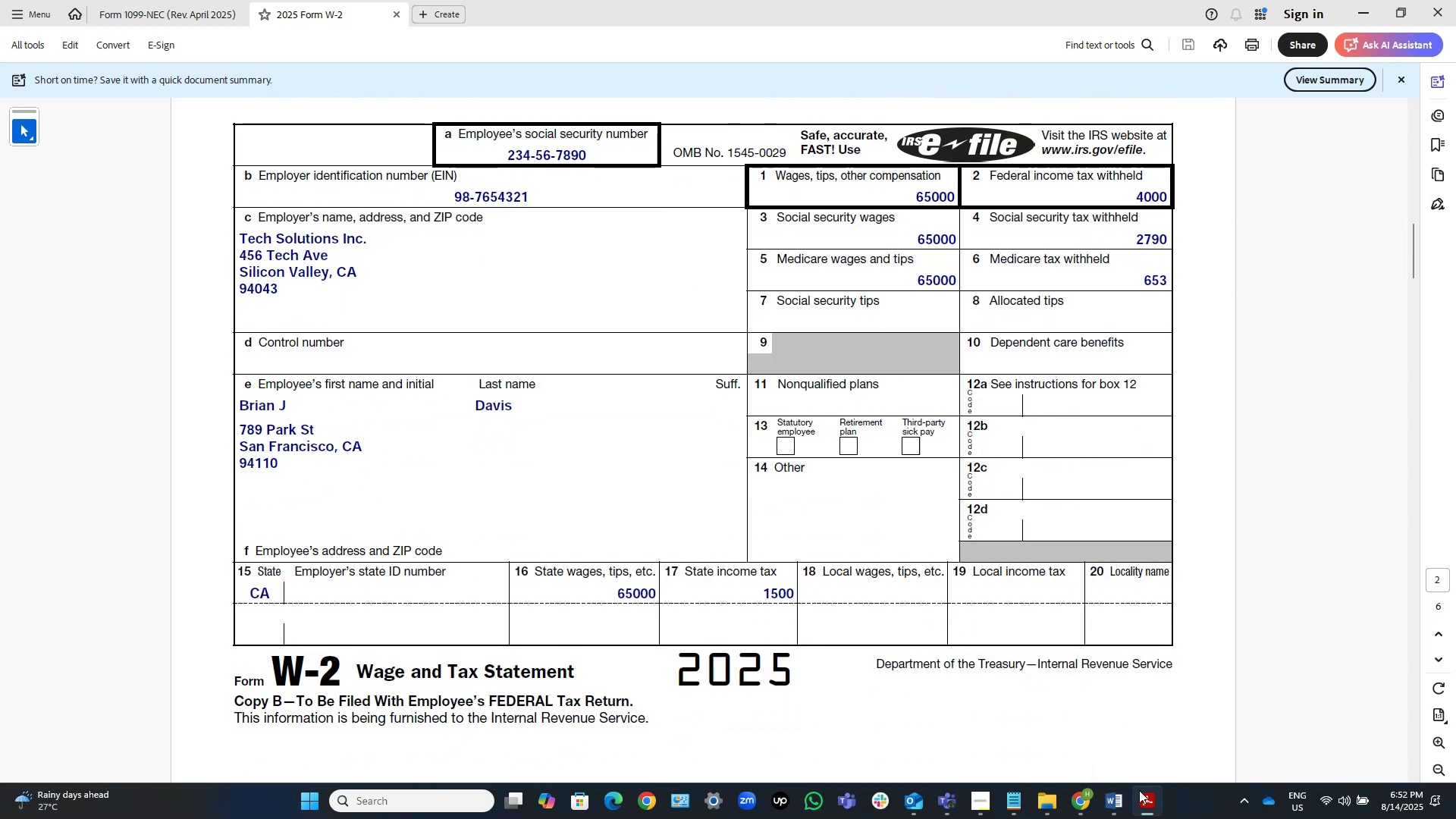 
left_click([1138, 806])
 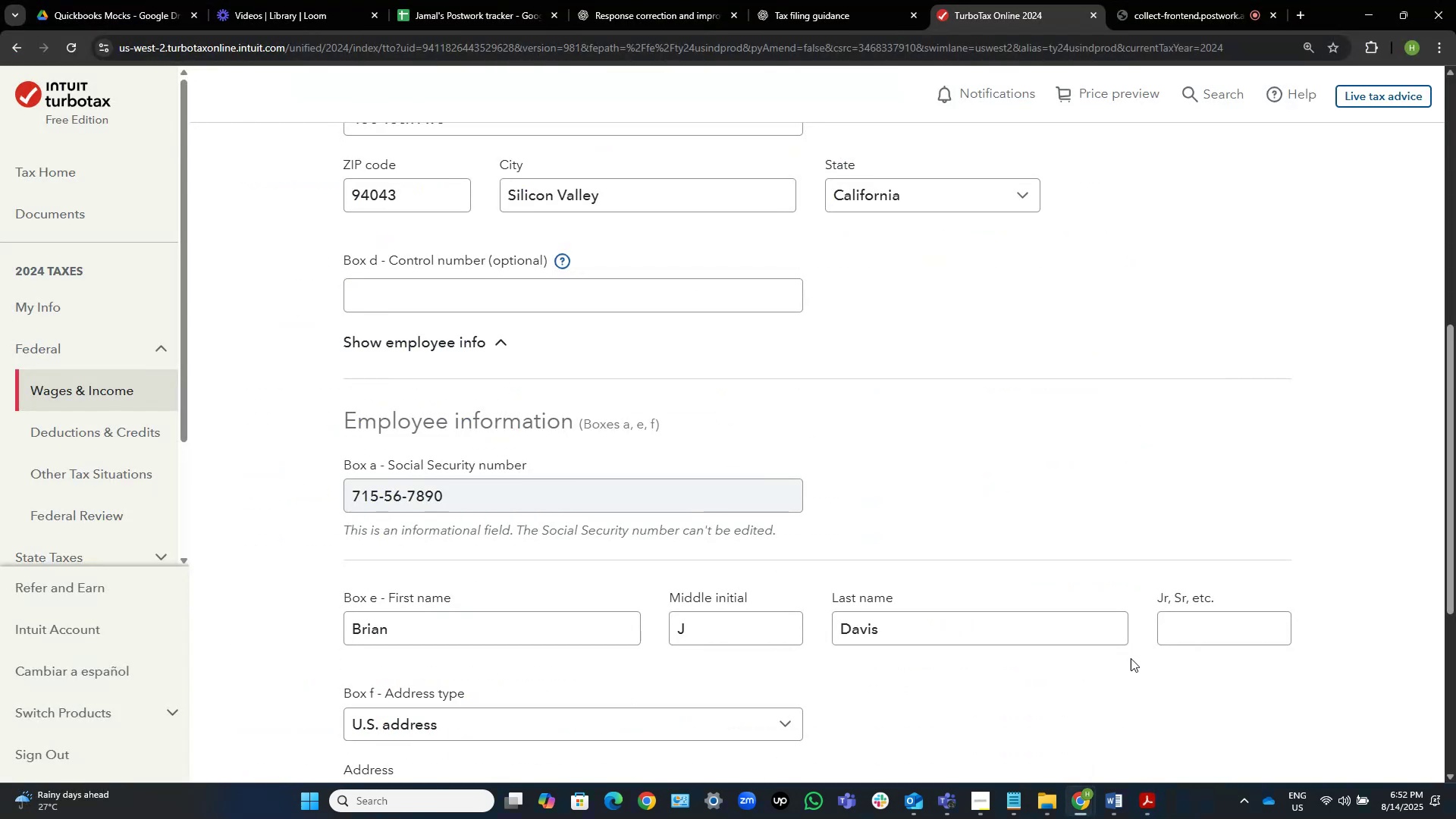 
scroll: coordinate [1110, 422], scroll_direction: down, amount: 5.0
 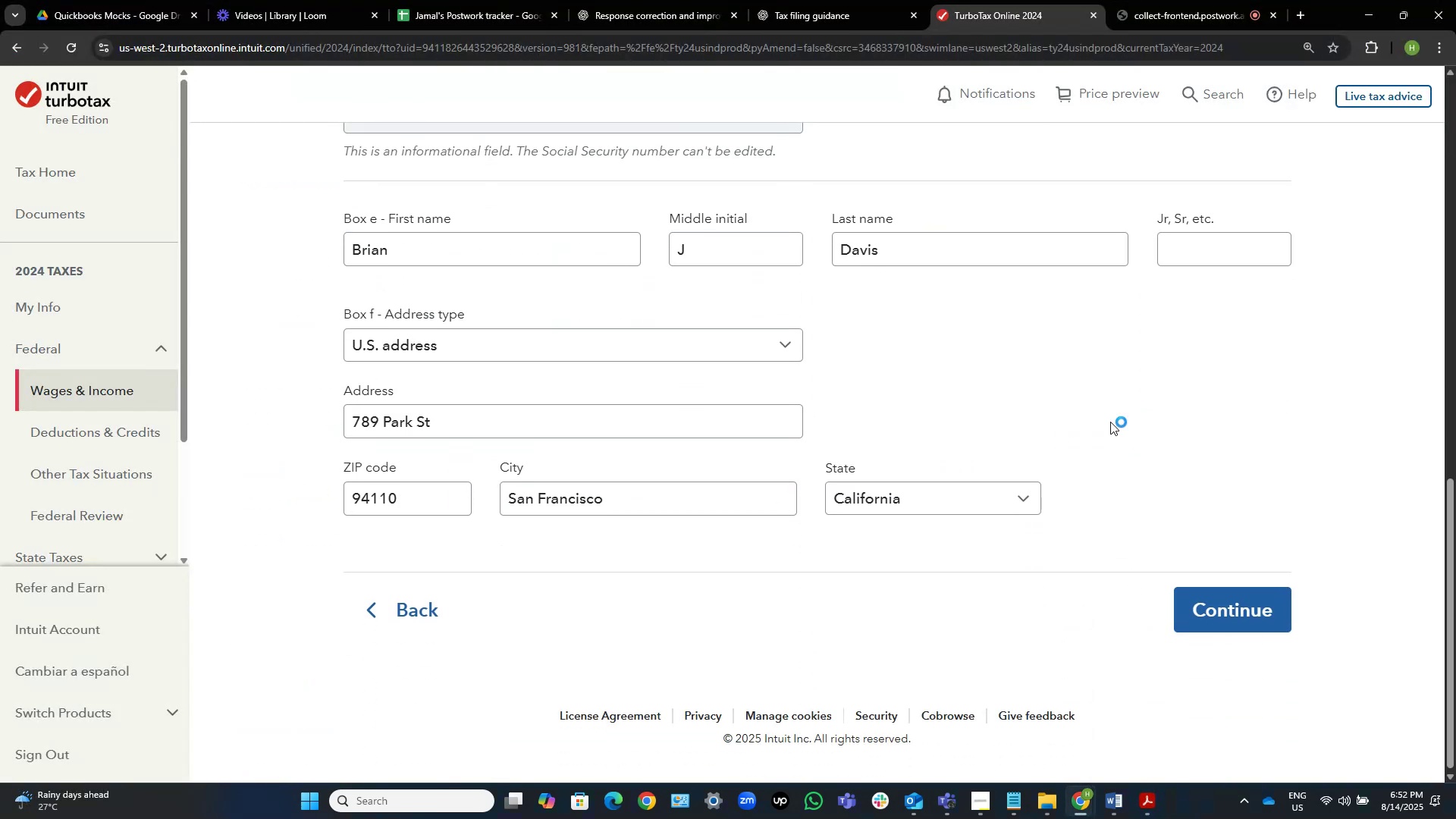 
scroll: coordinate [1110, 422], scroll_direction: up, amount: 13.0
 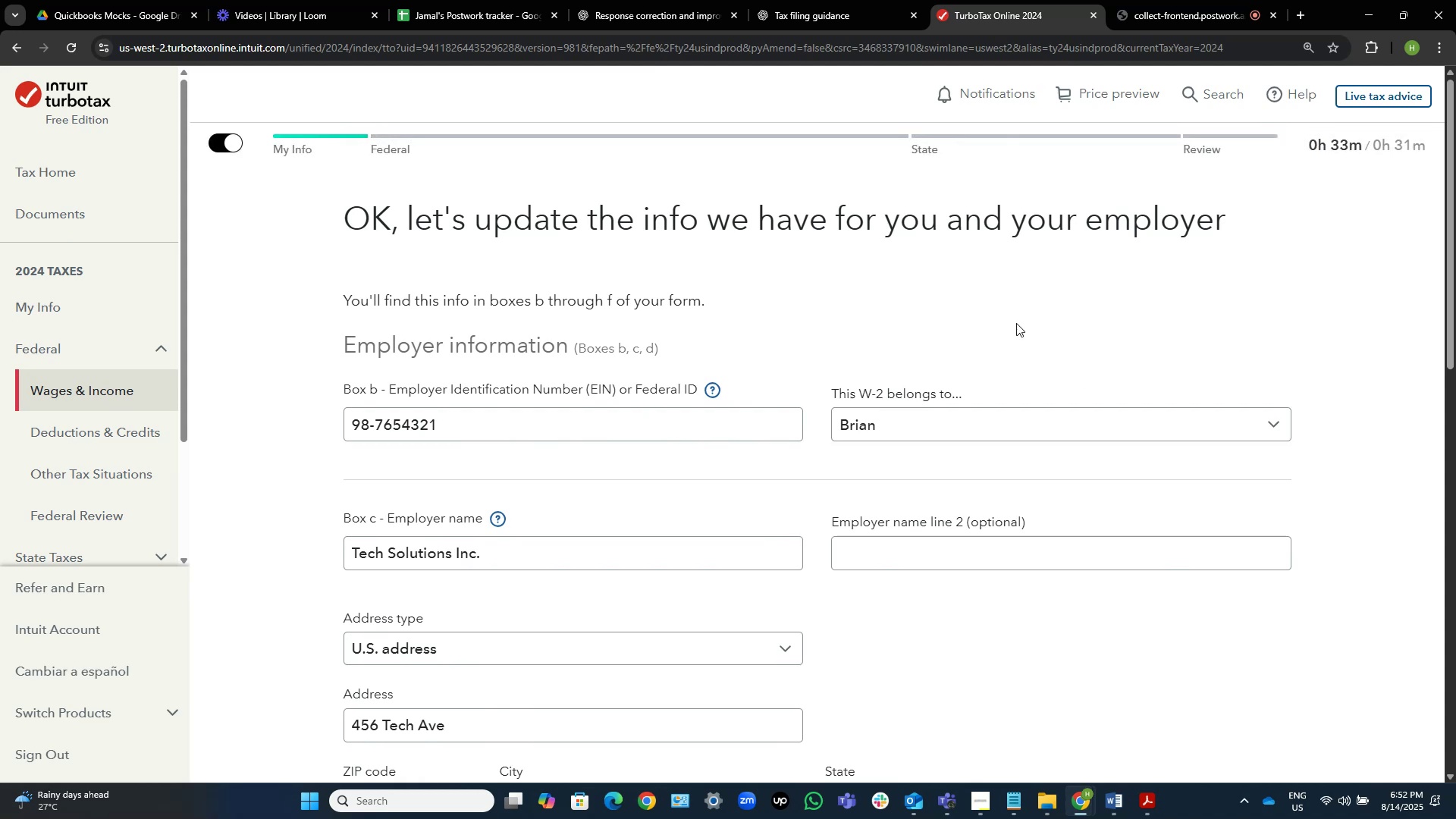 
scroll: coordinate [933, 404], scroll_direction: down, amount: 10.0
 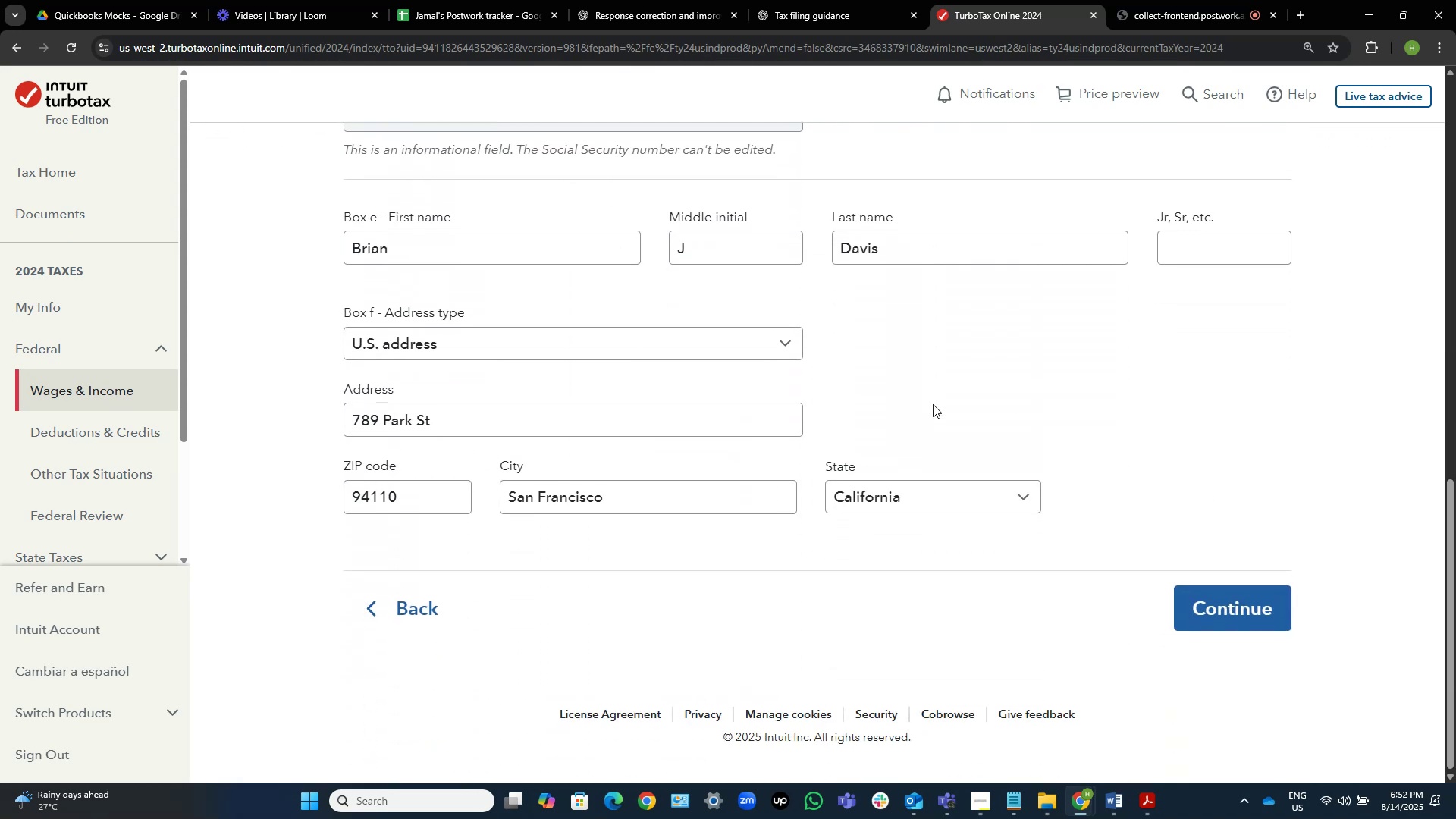 
scroll: coordinate [933, 404], scroll_direction: up, amount: 7.0
 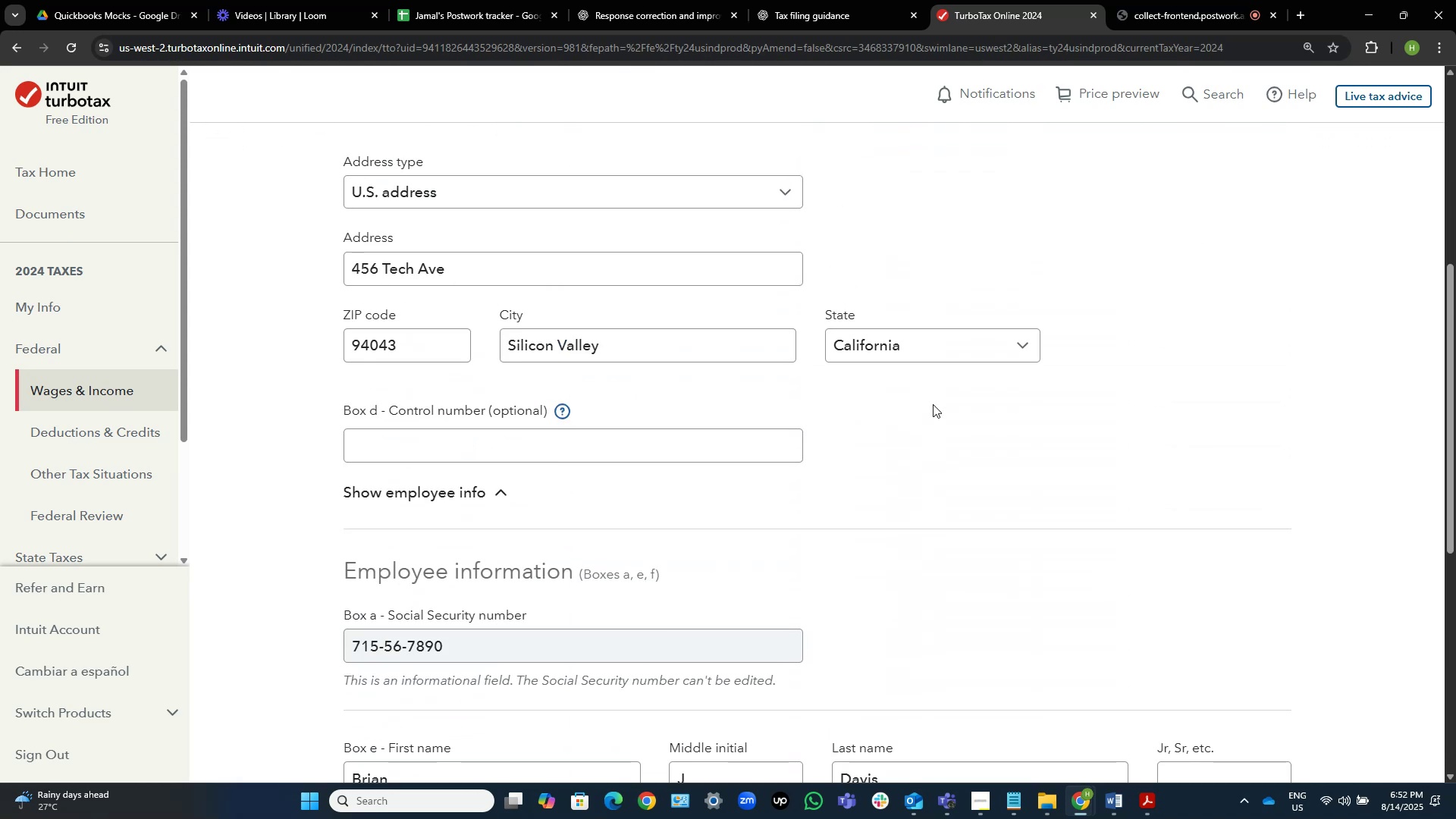 
scroll: coordinate [1053, 637], scroll_direction: down, amount: 10.0
 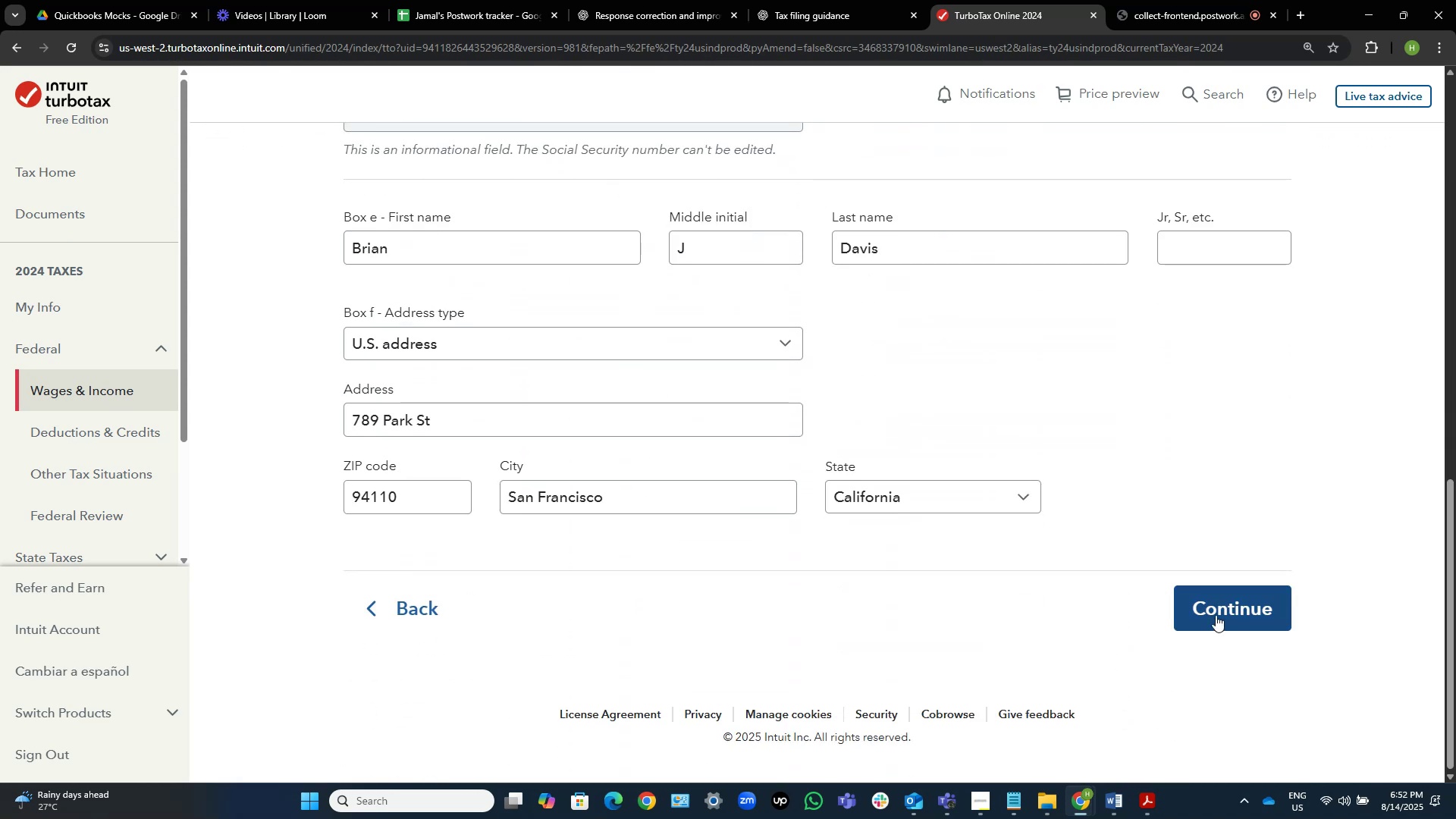 
left_click([1216, 615])
 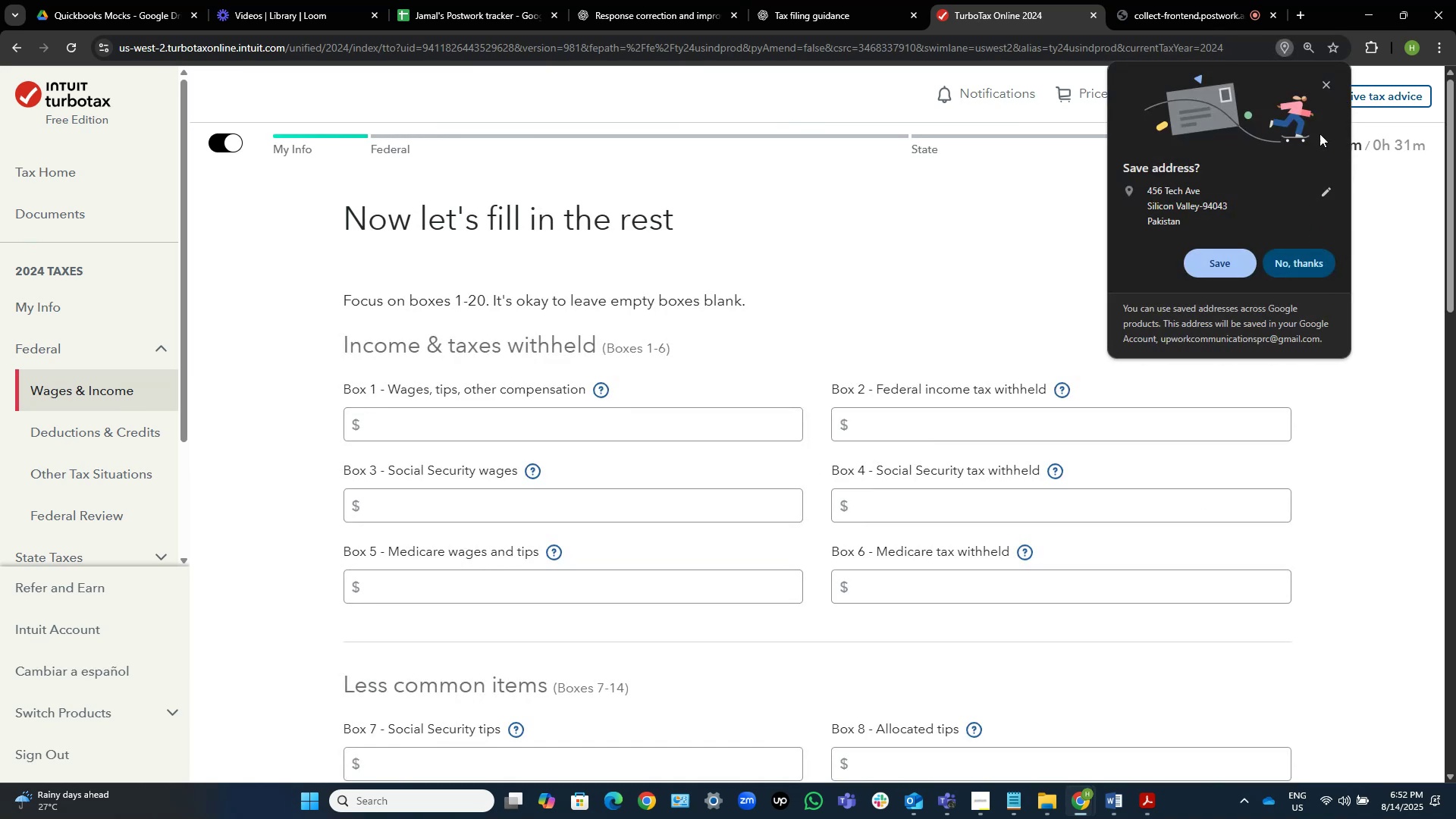 
left_click([1310, 263])
 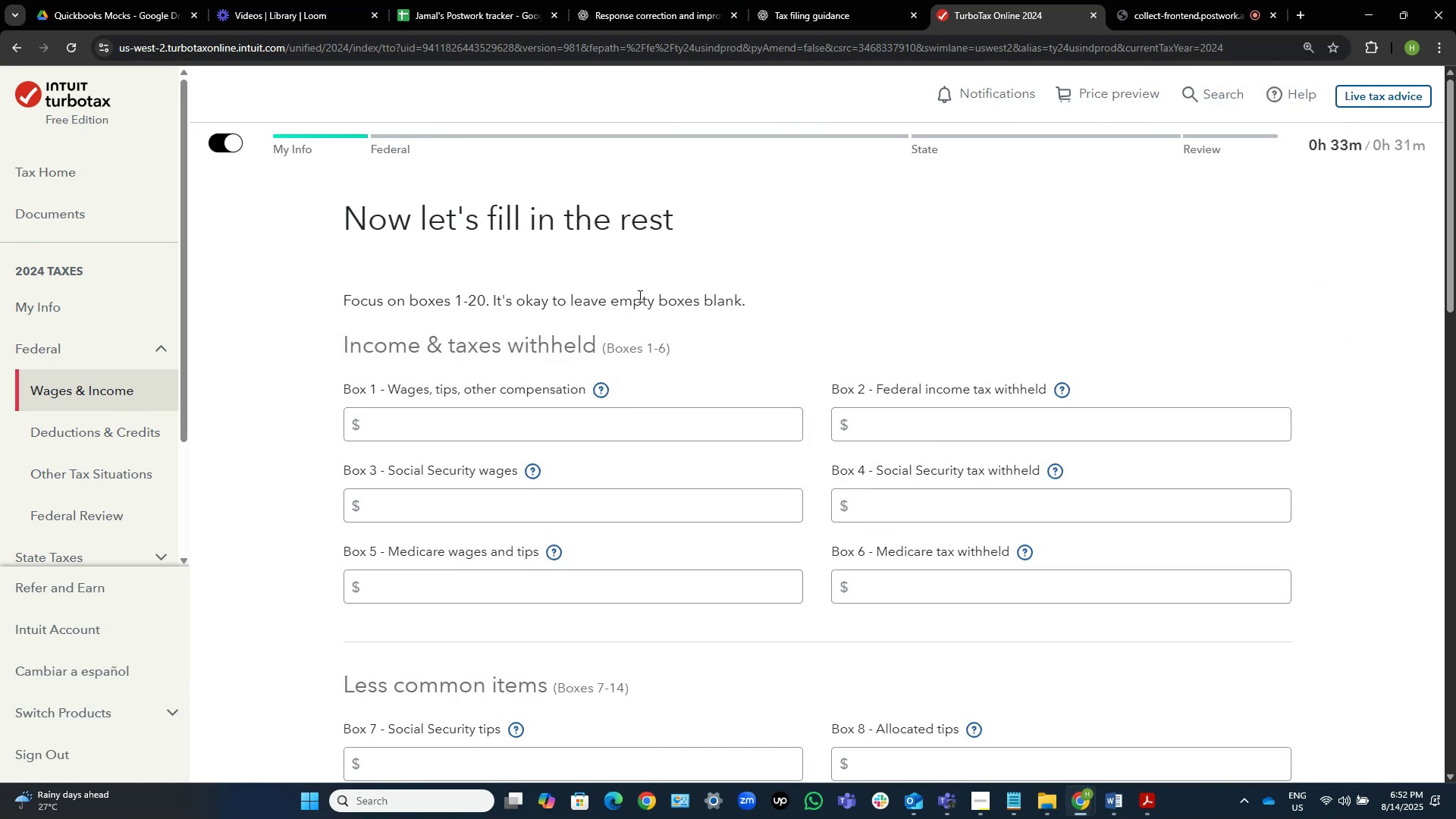 
scroll: coordinate [635, 312], scroll_direction: down, amount: 1.0
 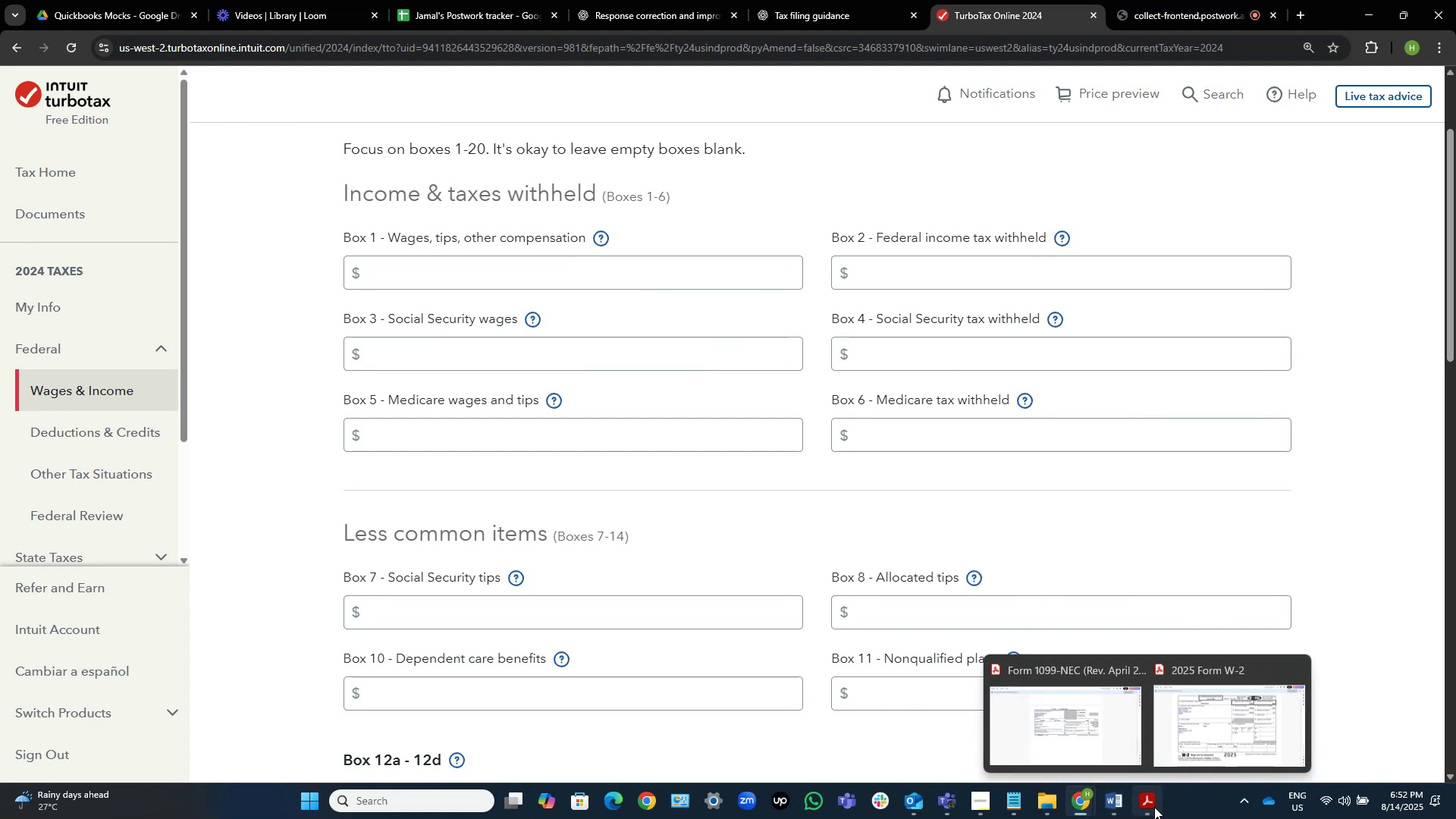 
left_click([1147, 807])
 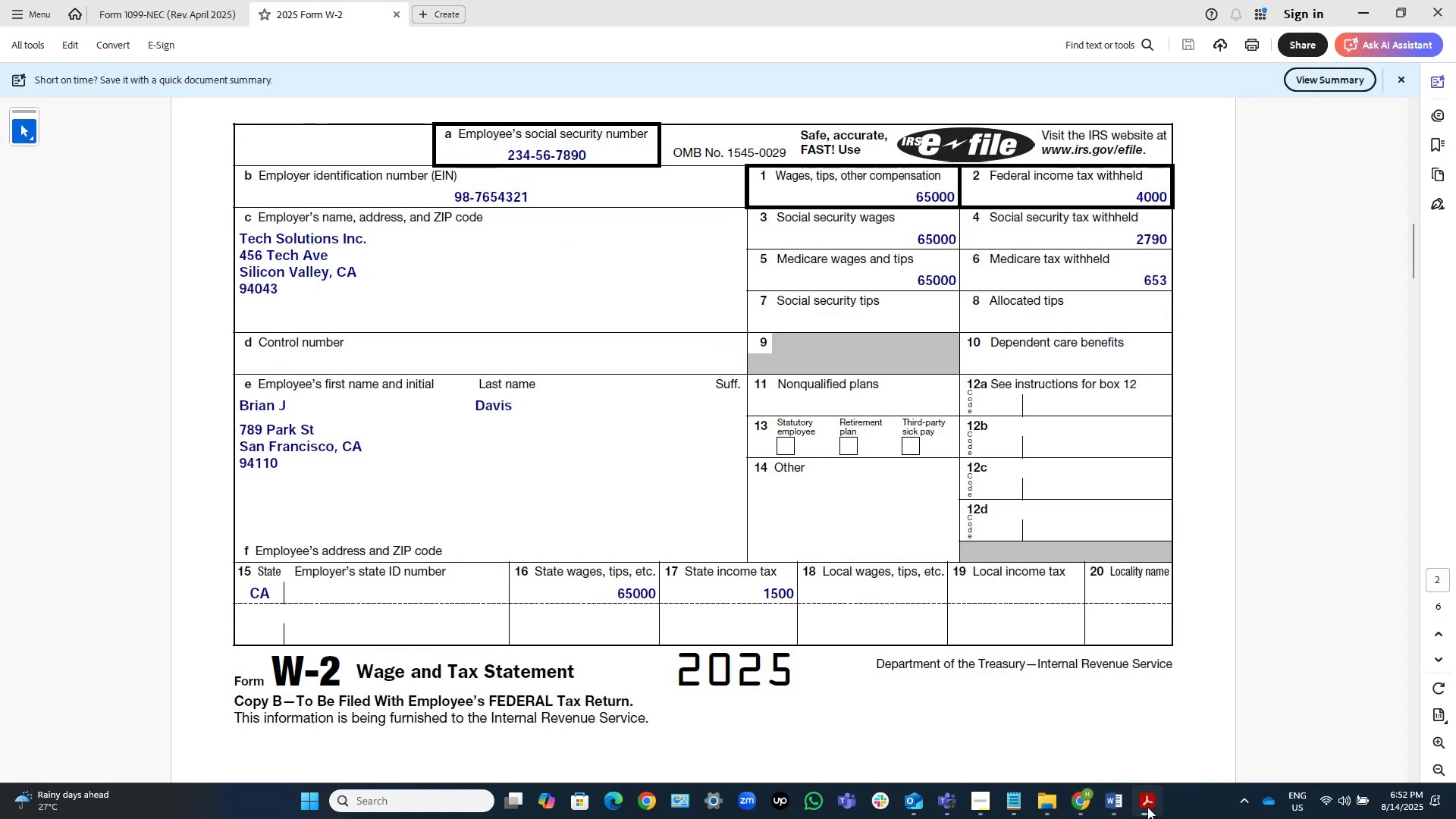 
left_click([1147, 807])
 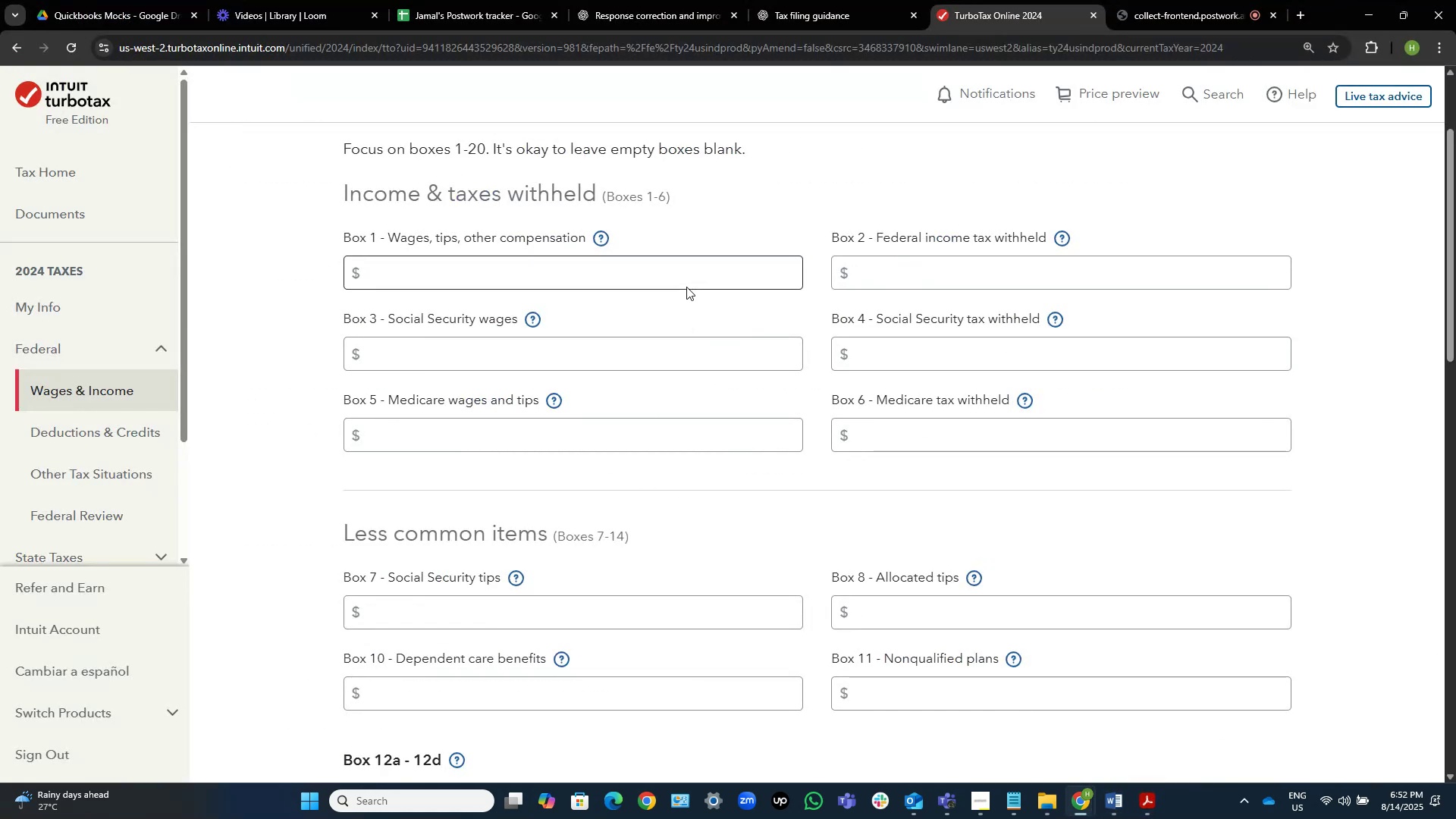 
left_click([715, 271])
 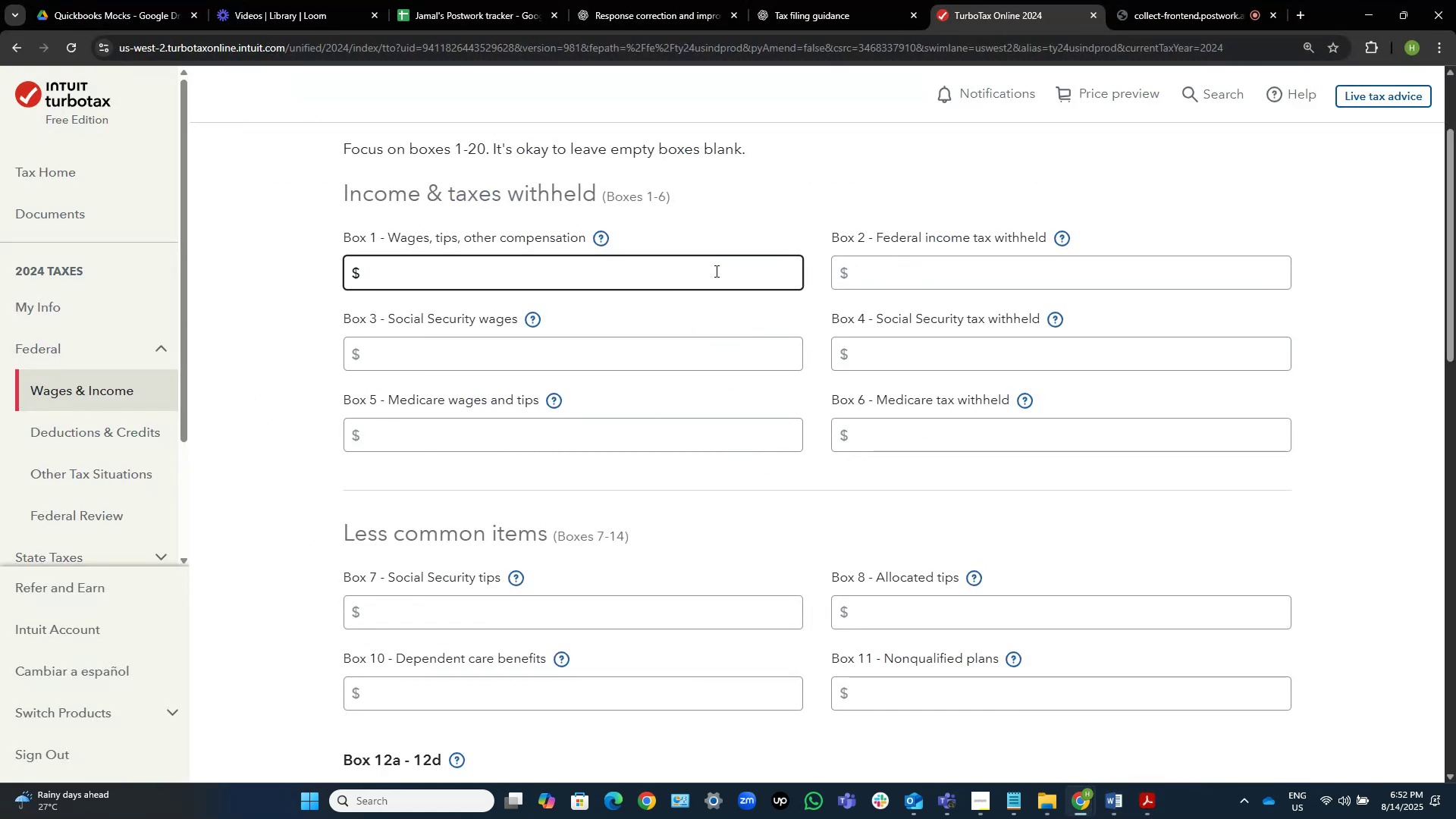 
key(Numpad6)
 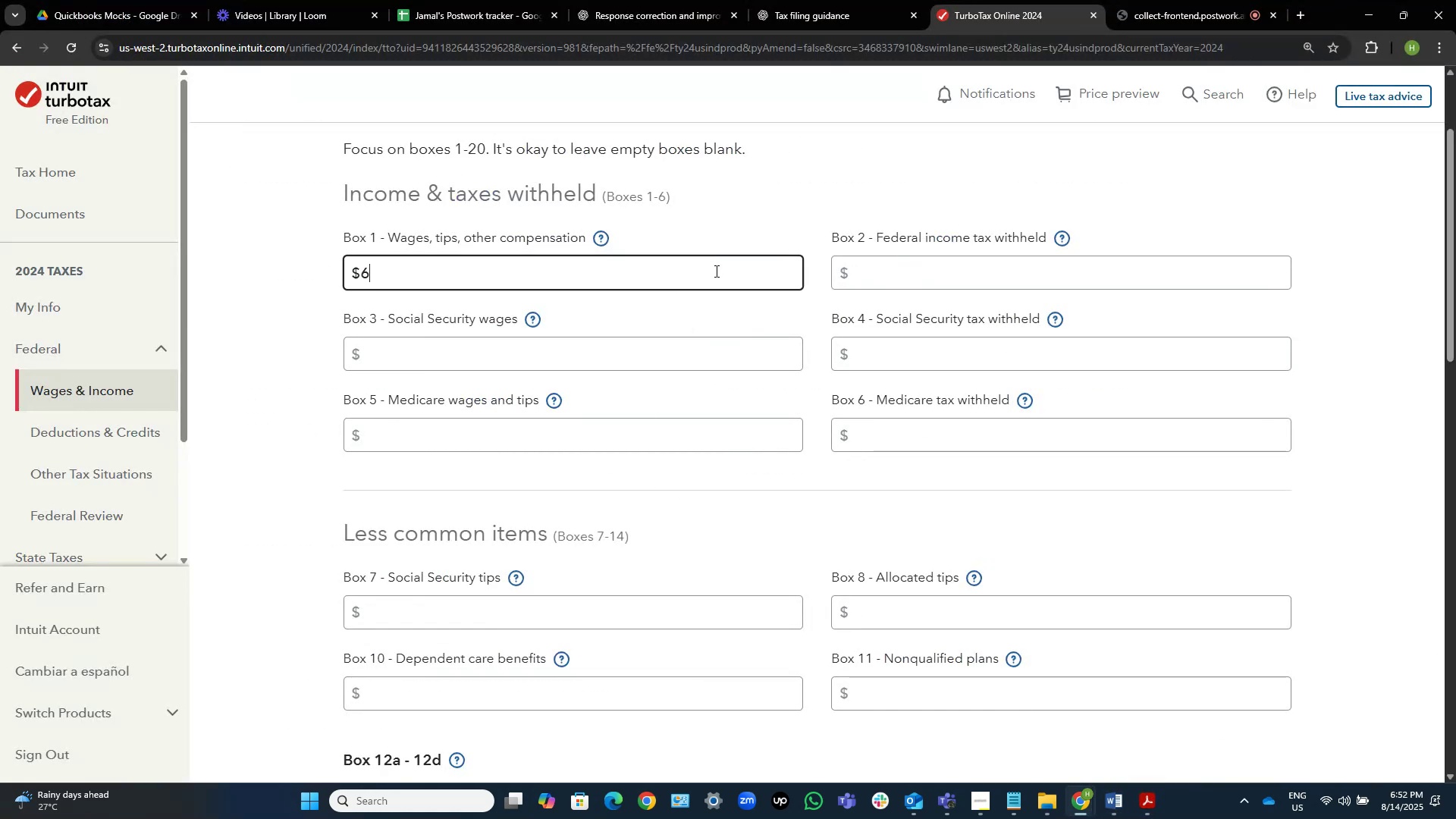 
key(Numpad5)
 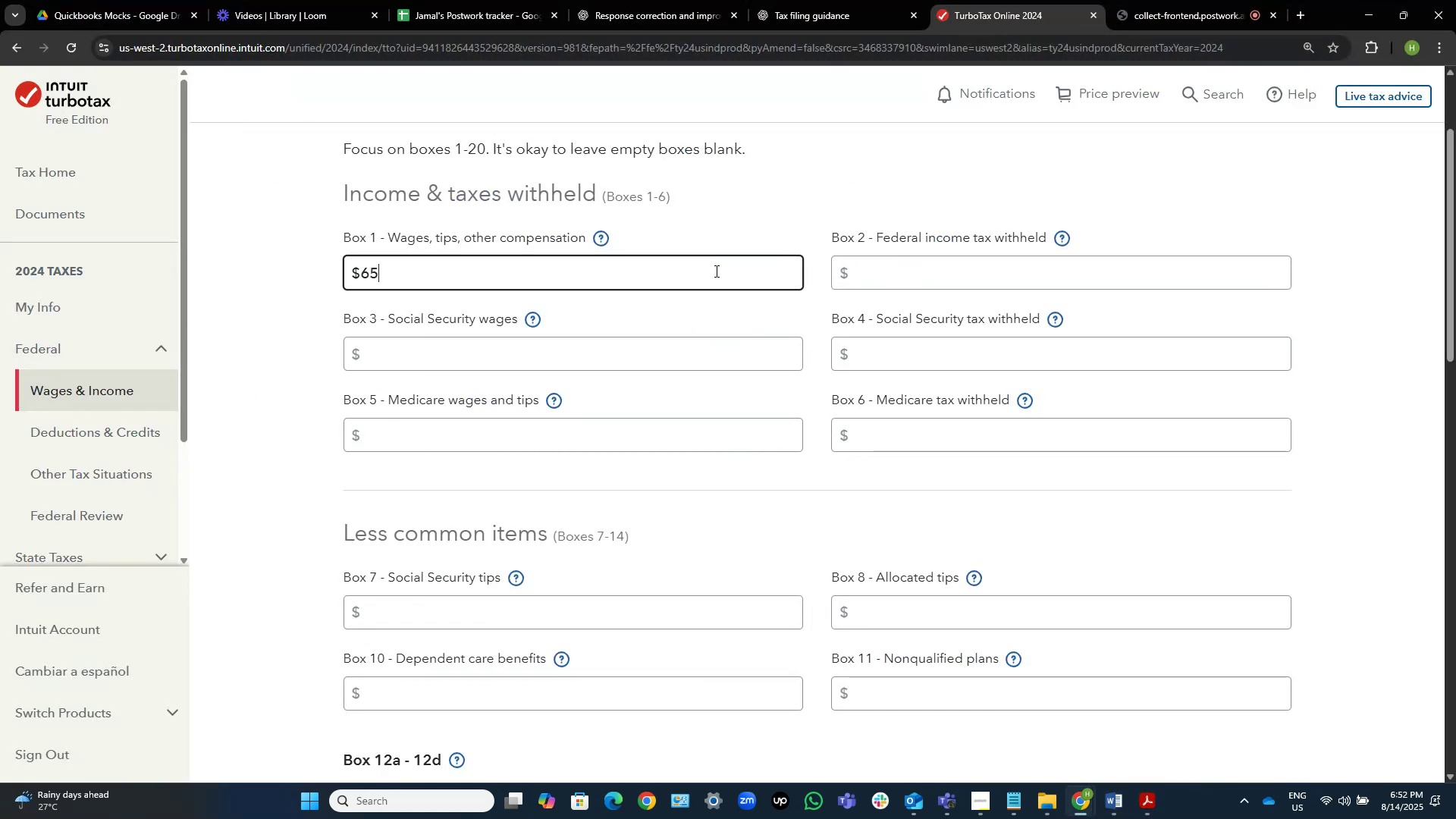 
key(Numpad0)
 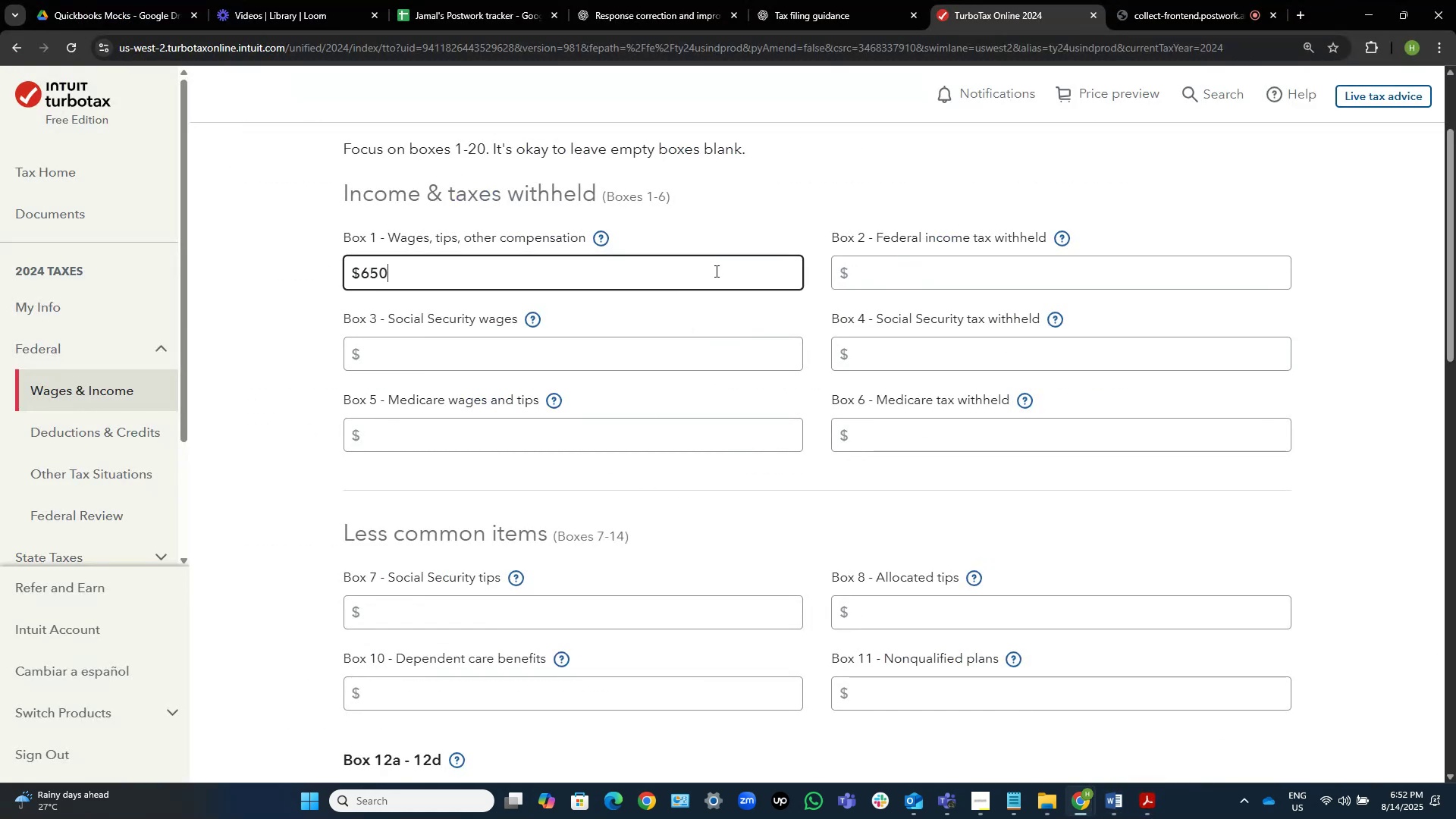 
key(Numpad0)
 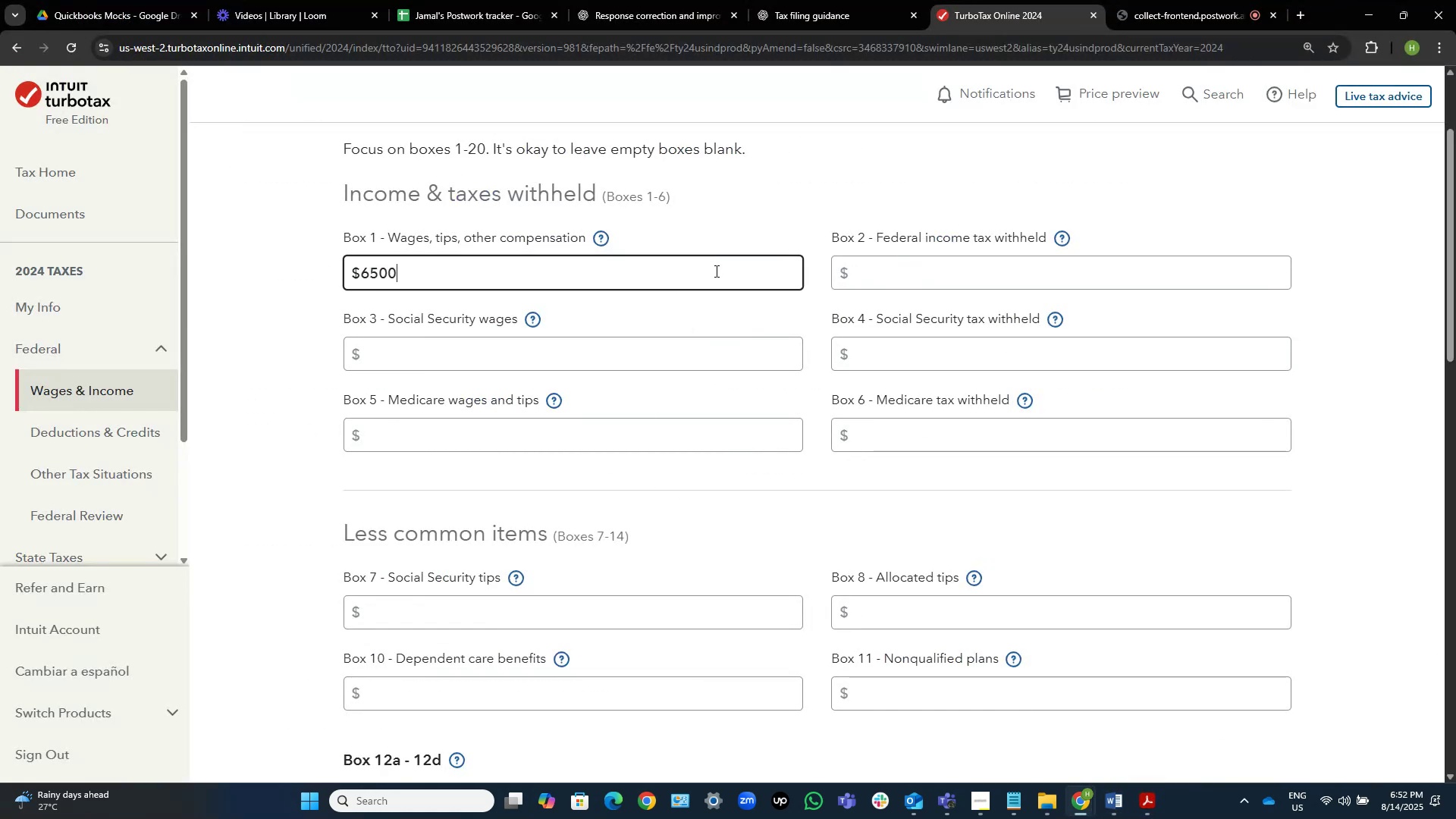 
key(Numpad0)
 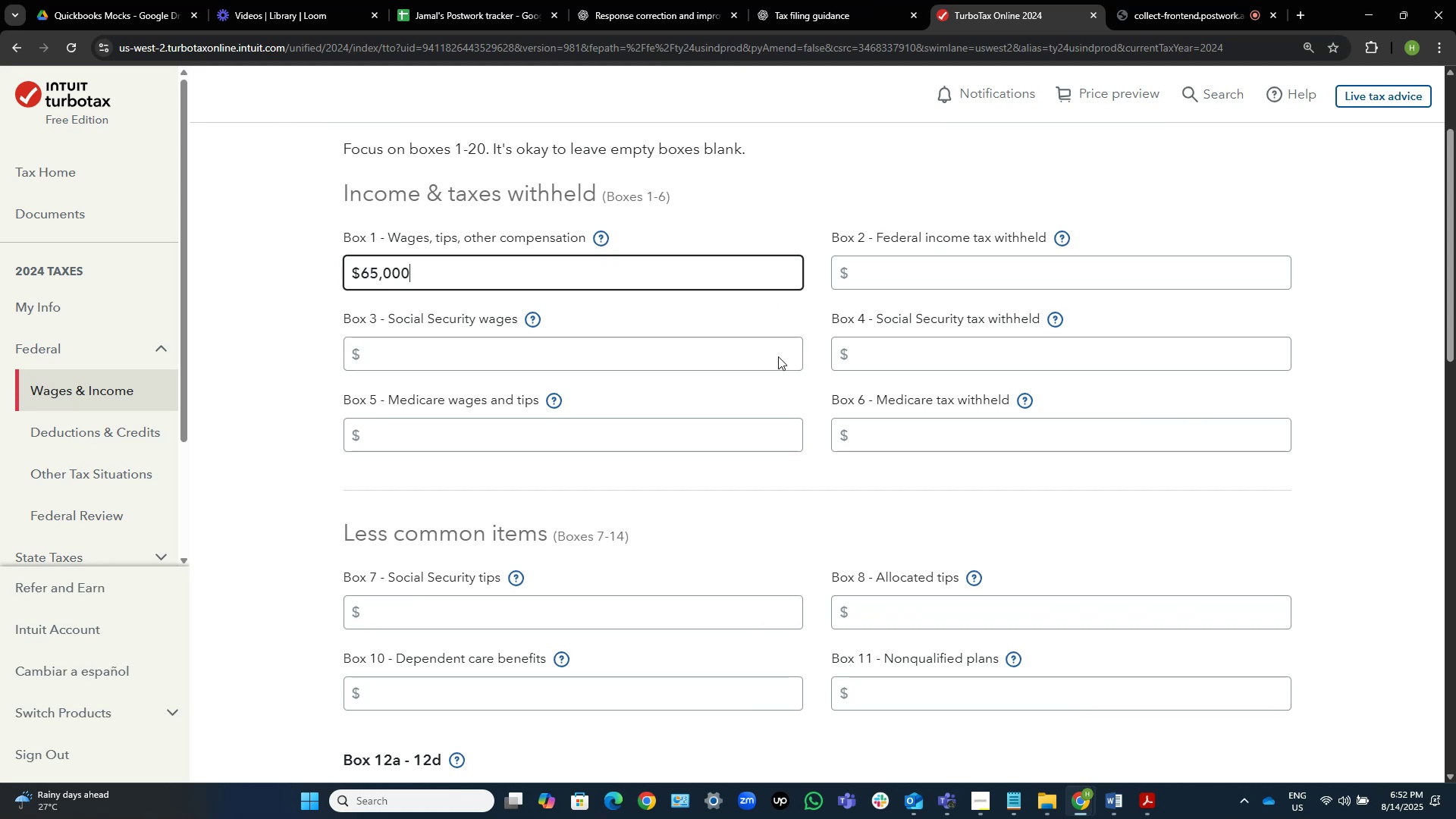 
left_click([641, 352])
 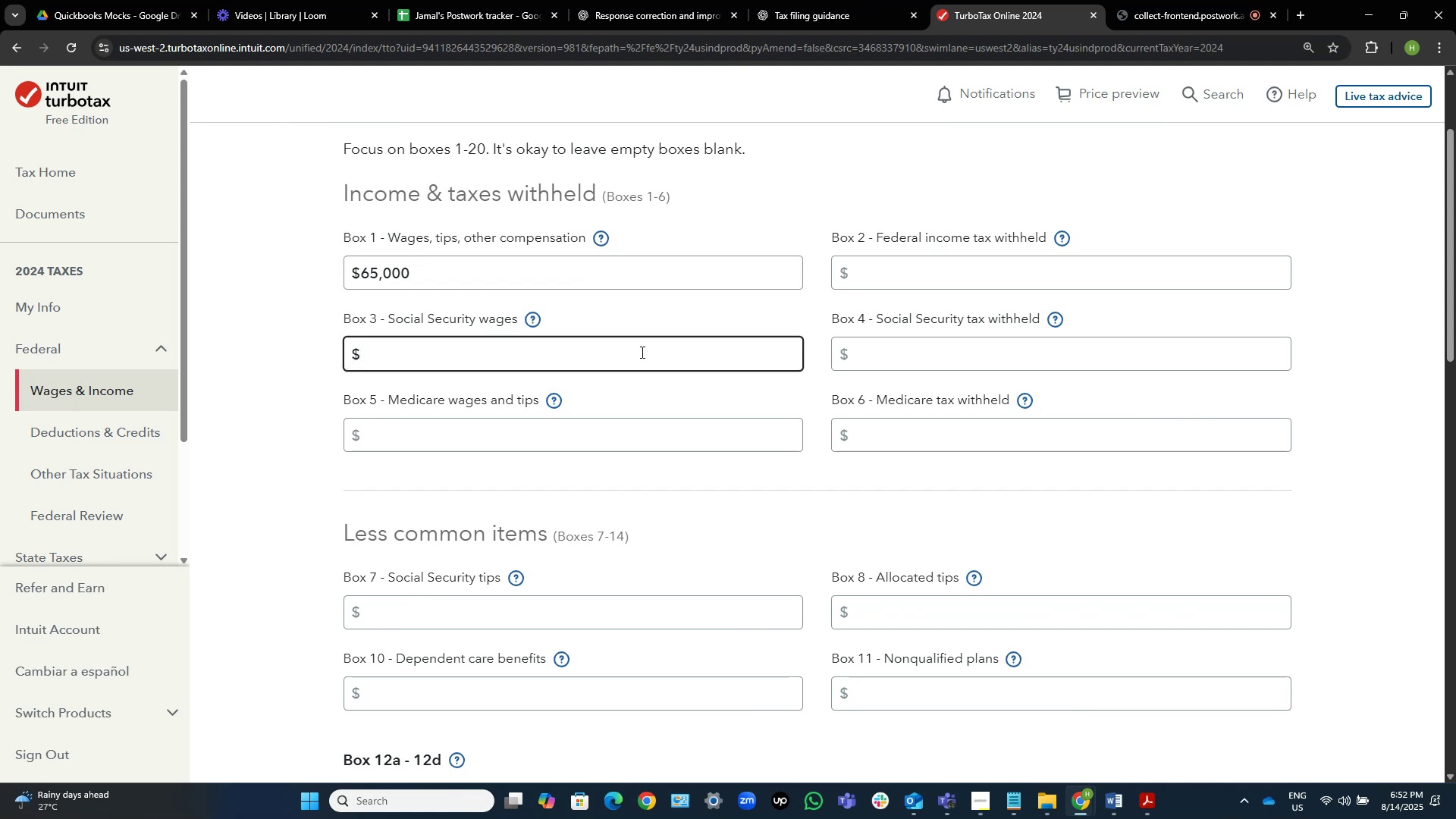 
key(Numpad6)
 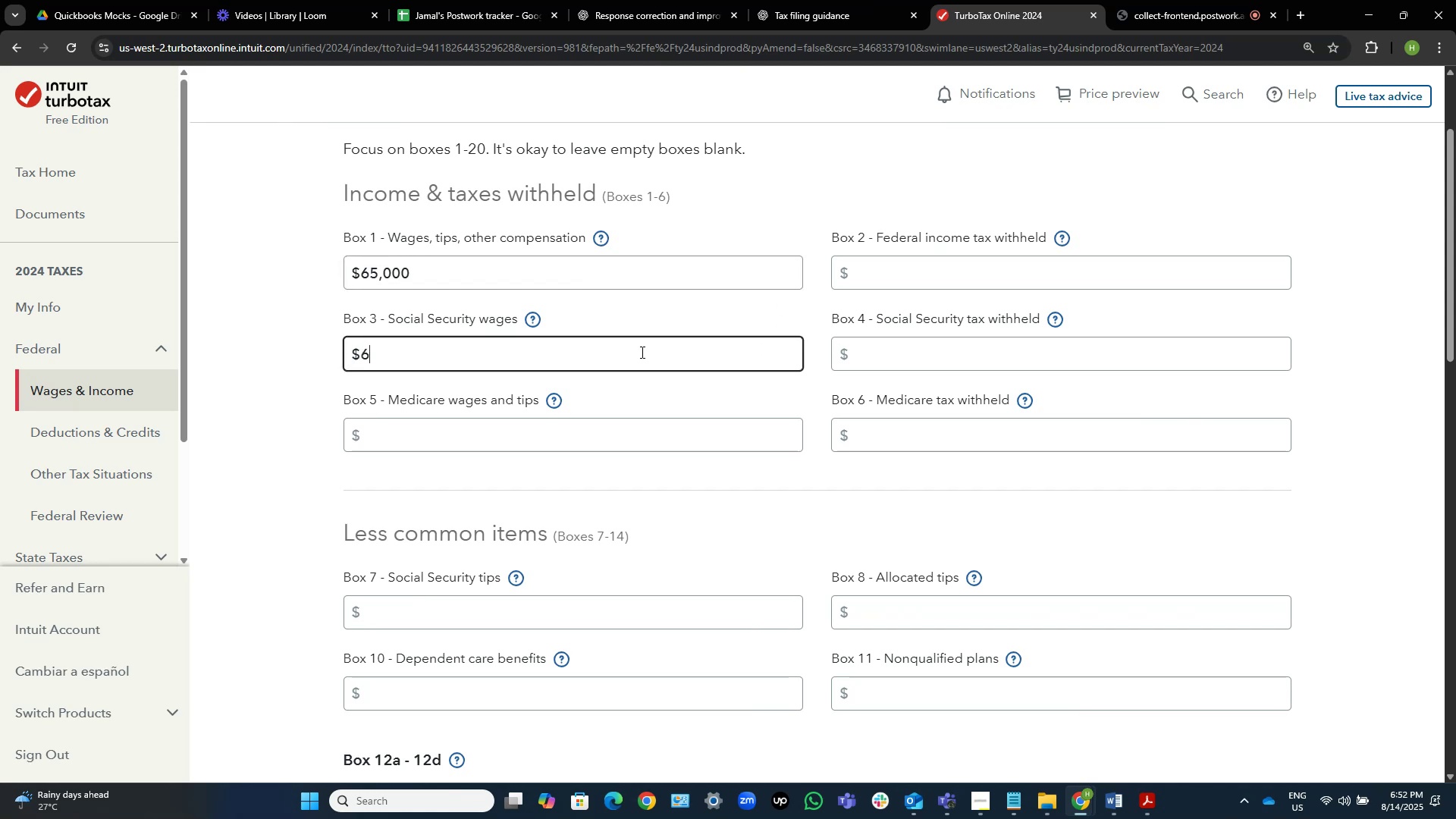 
key(Numpad5)
 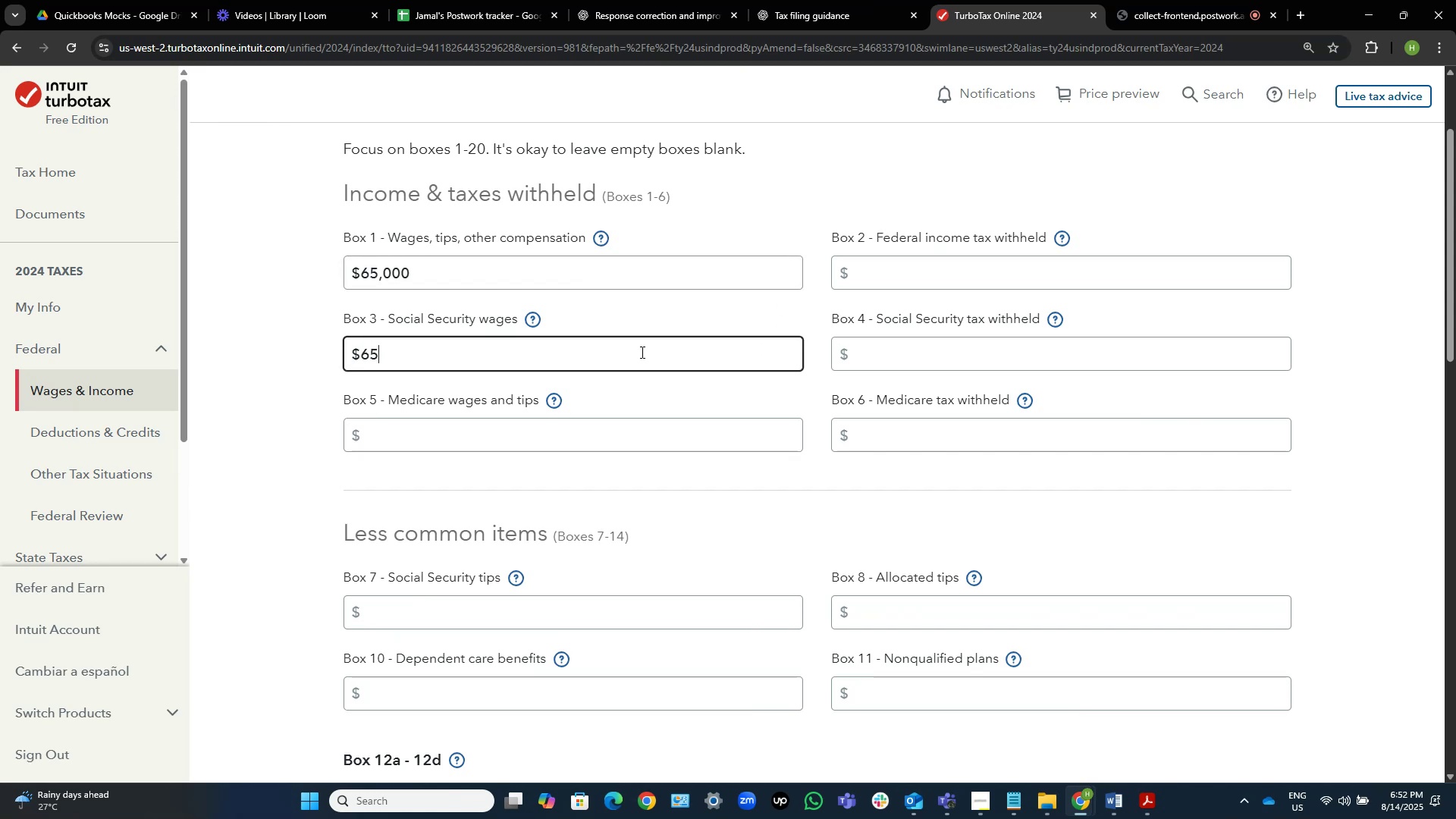 
key(Numpad0)
 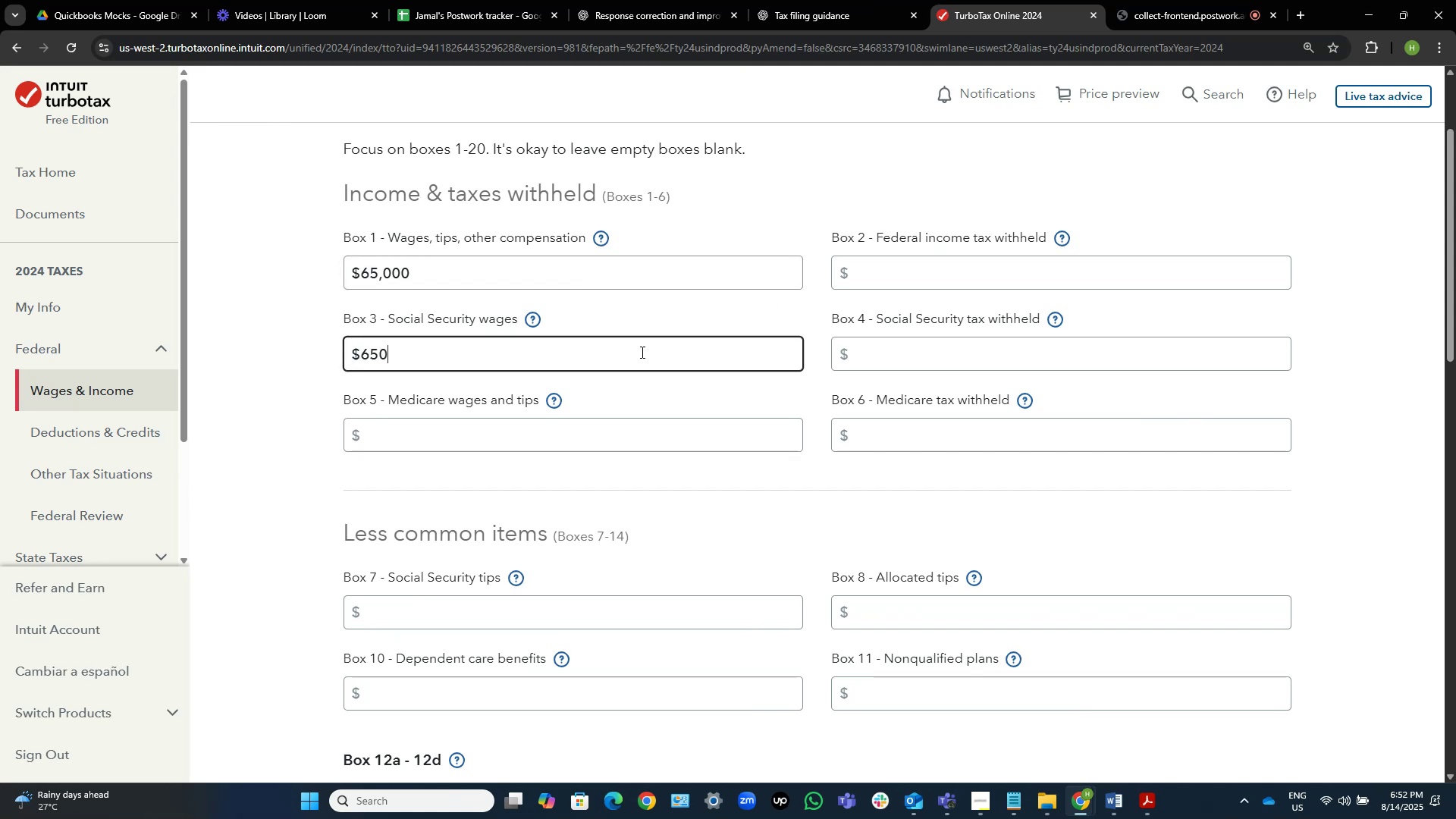 
key(Numpad0)
 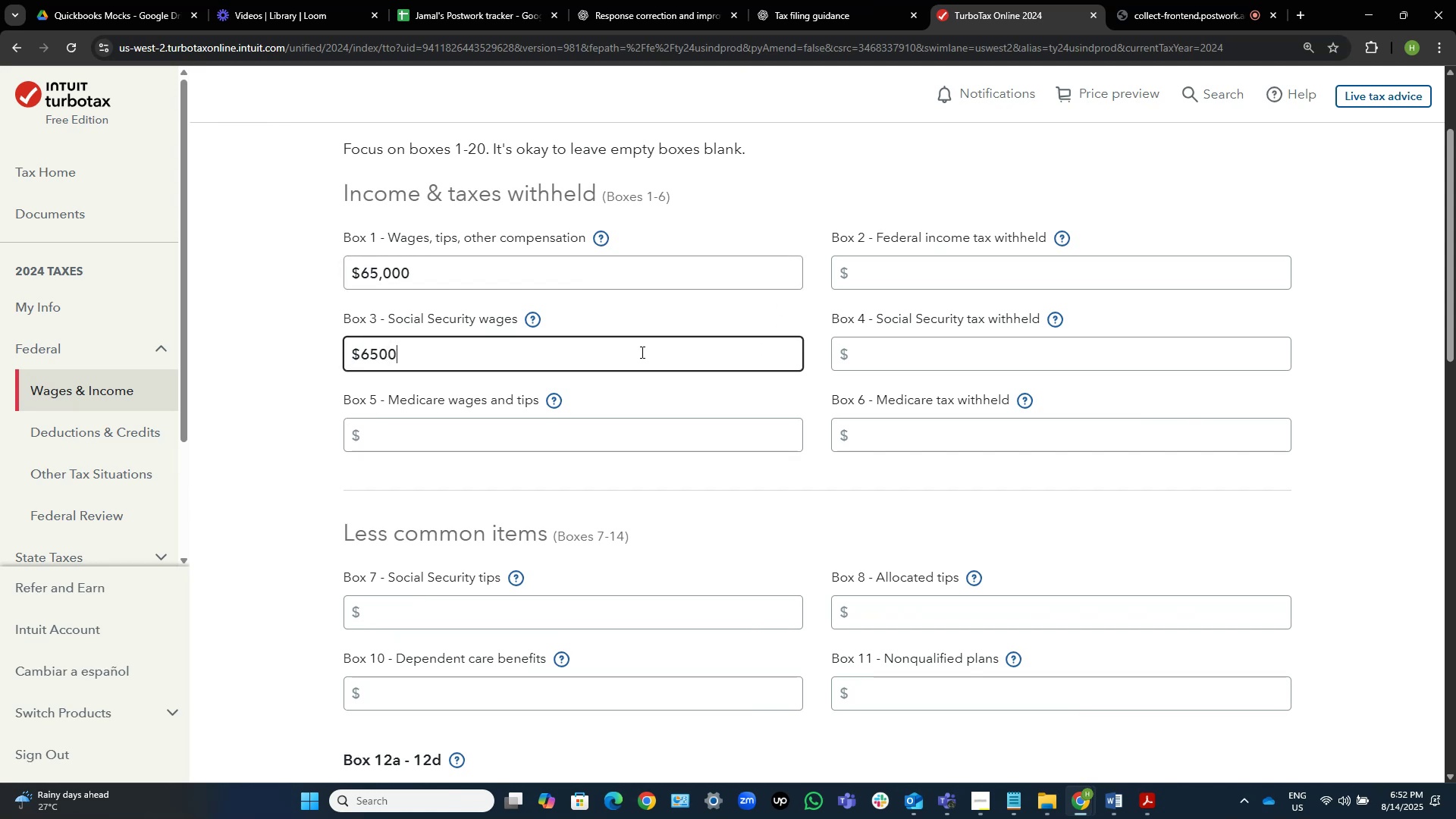 
key(Numpad0)
 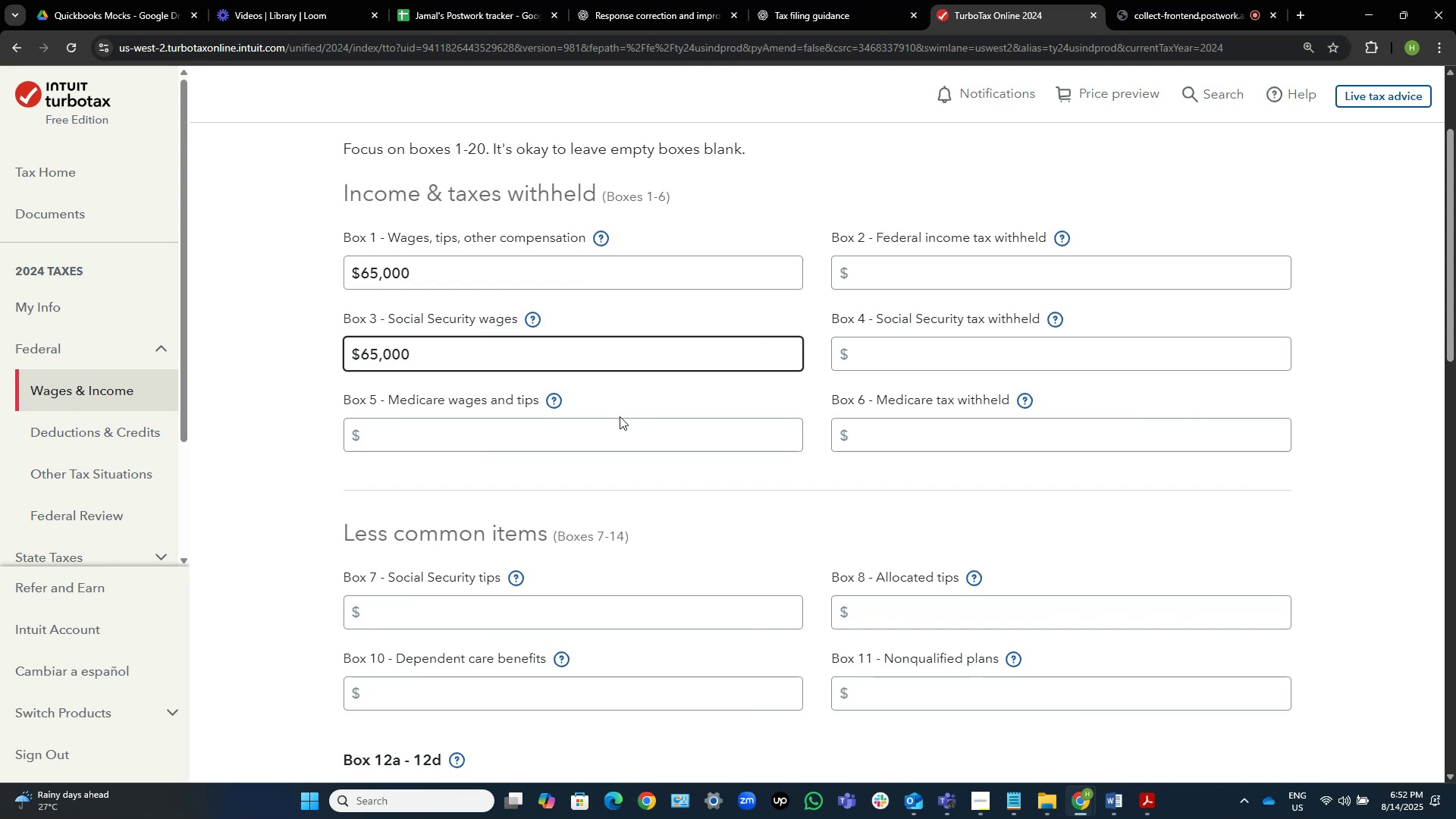 
left_click([617, 420])
 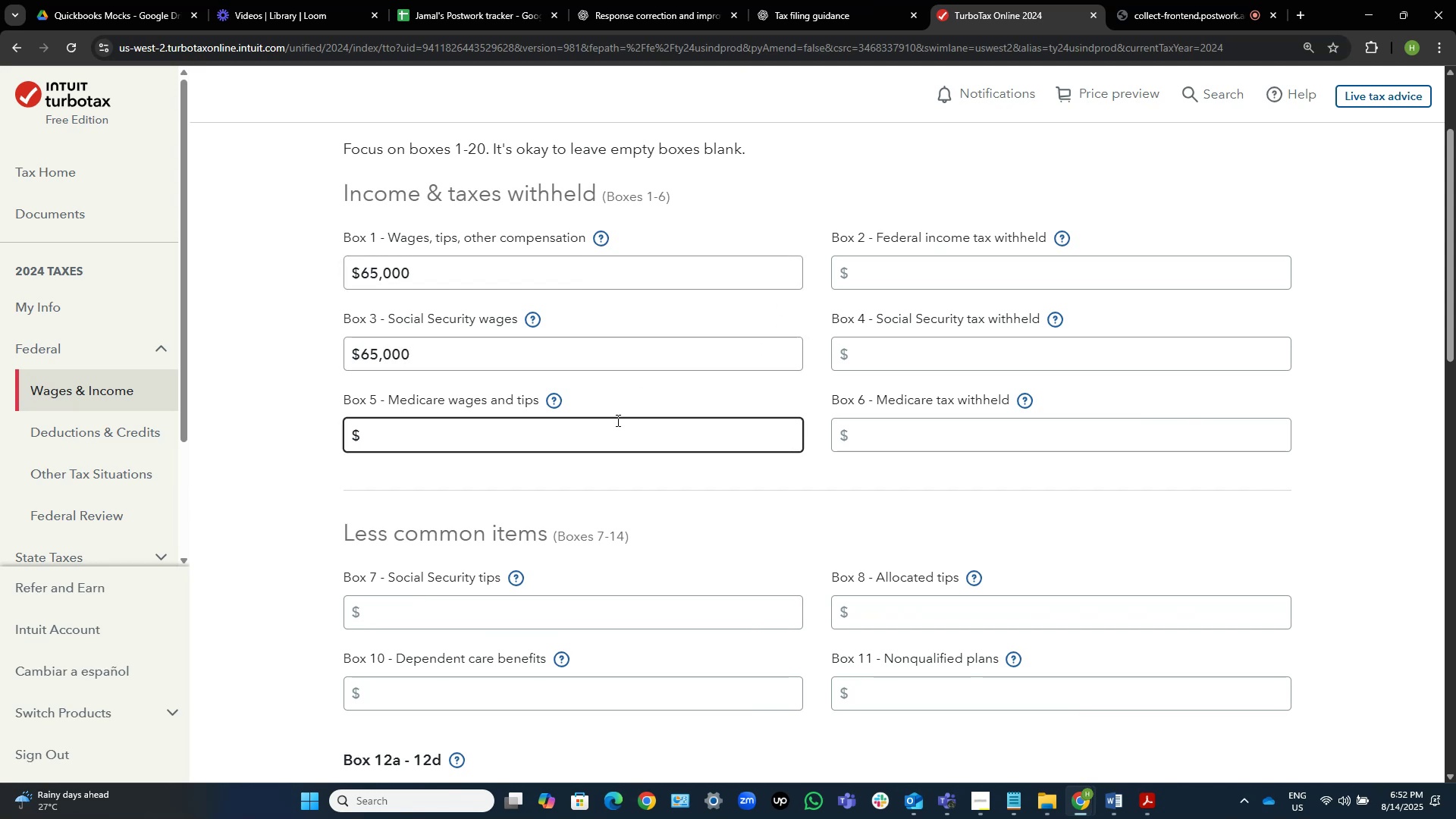 
key(Numpad6)
 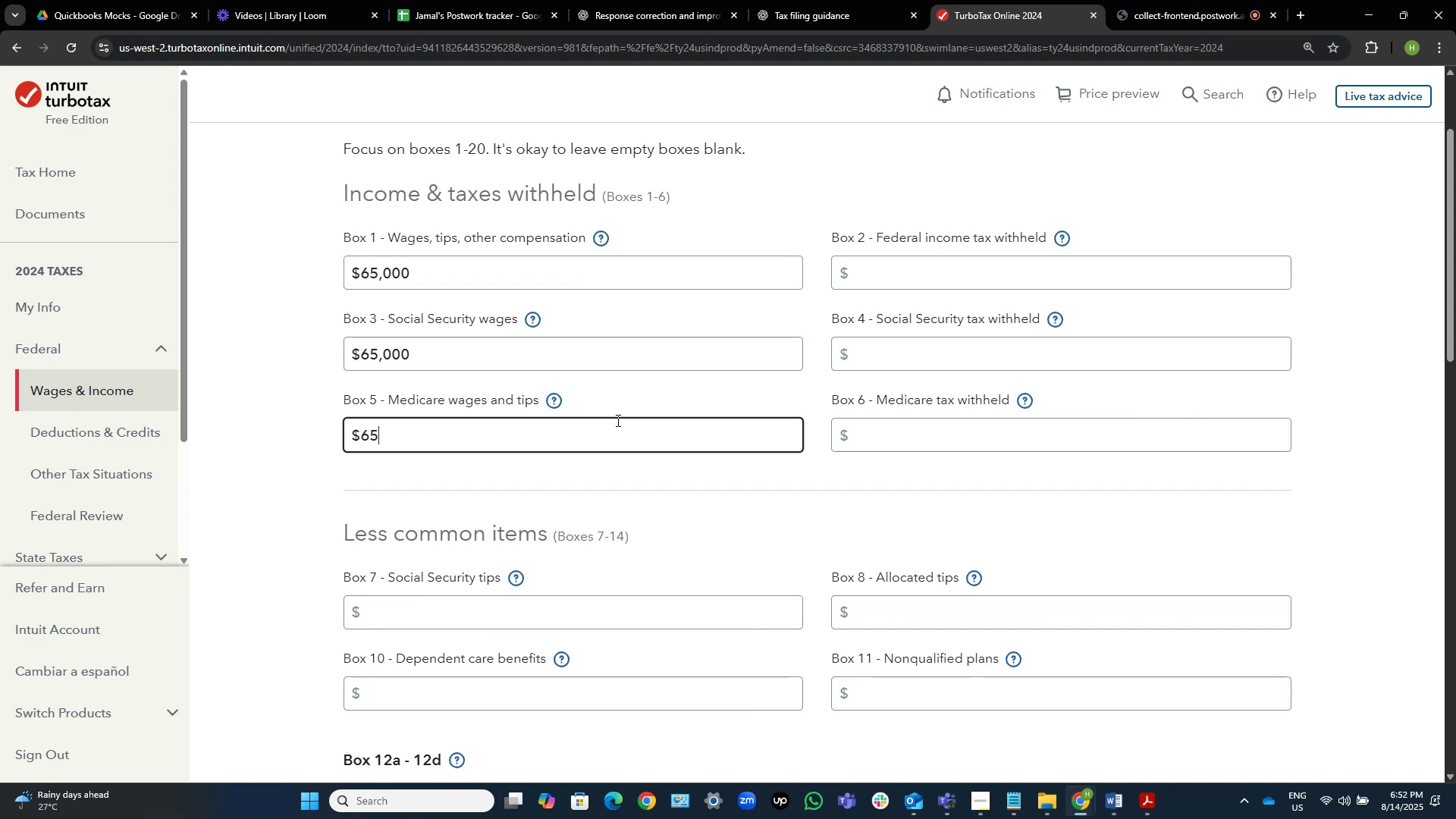 
key(Numpad5)
 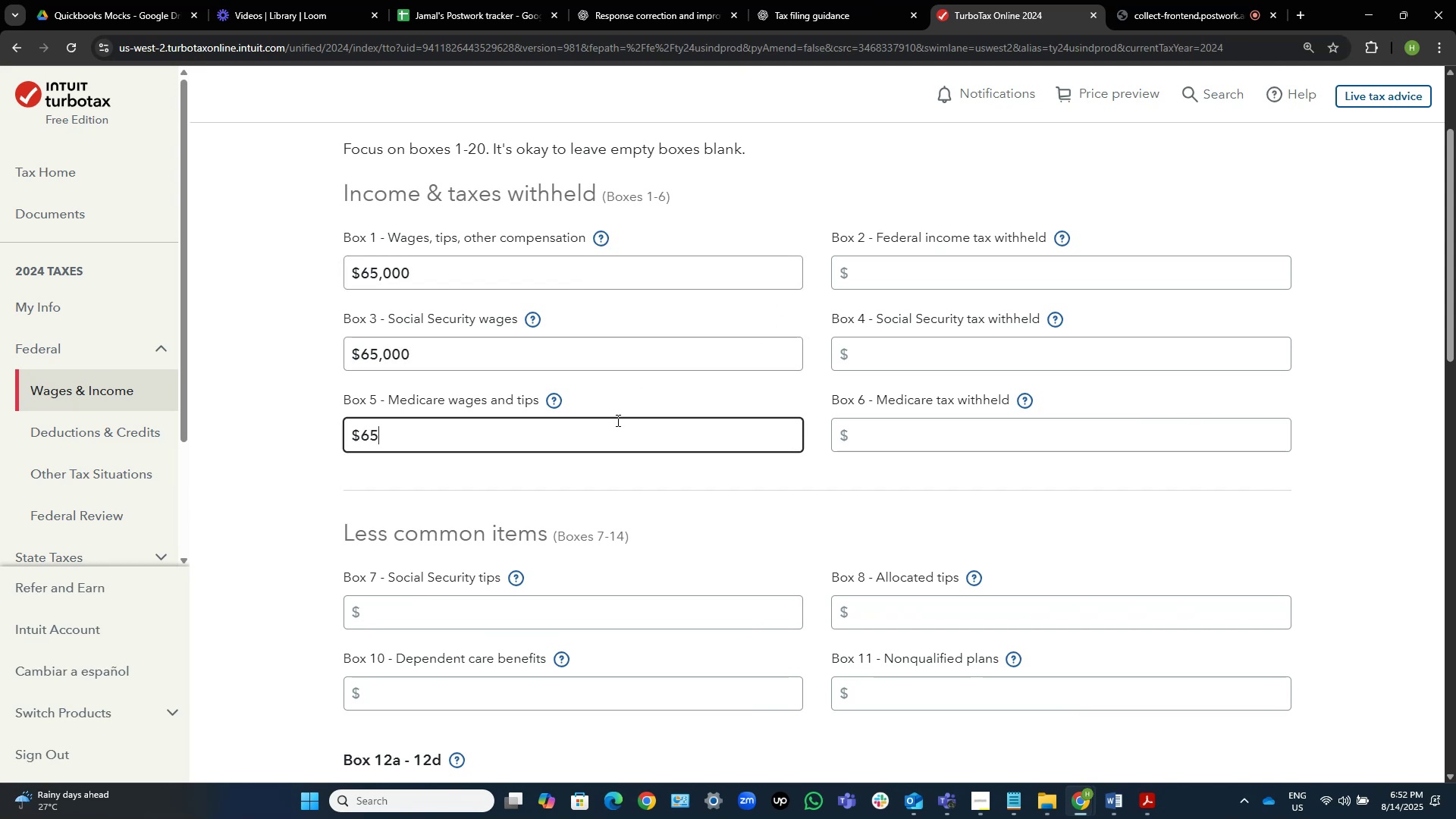 
key(Numpad0)
 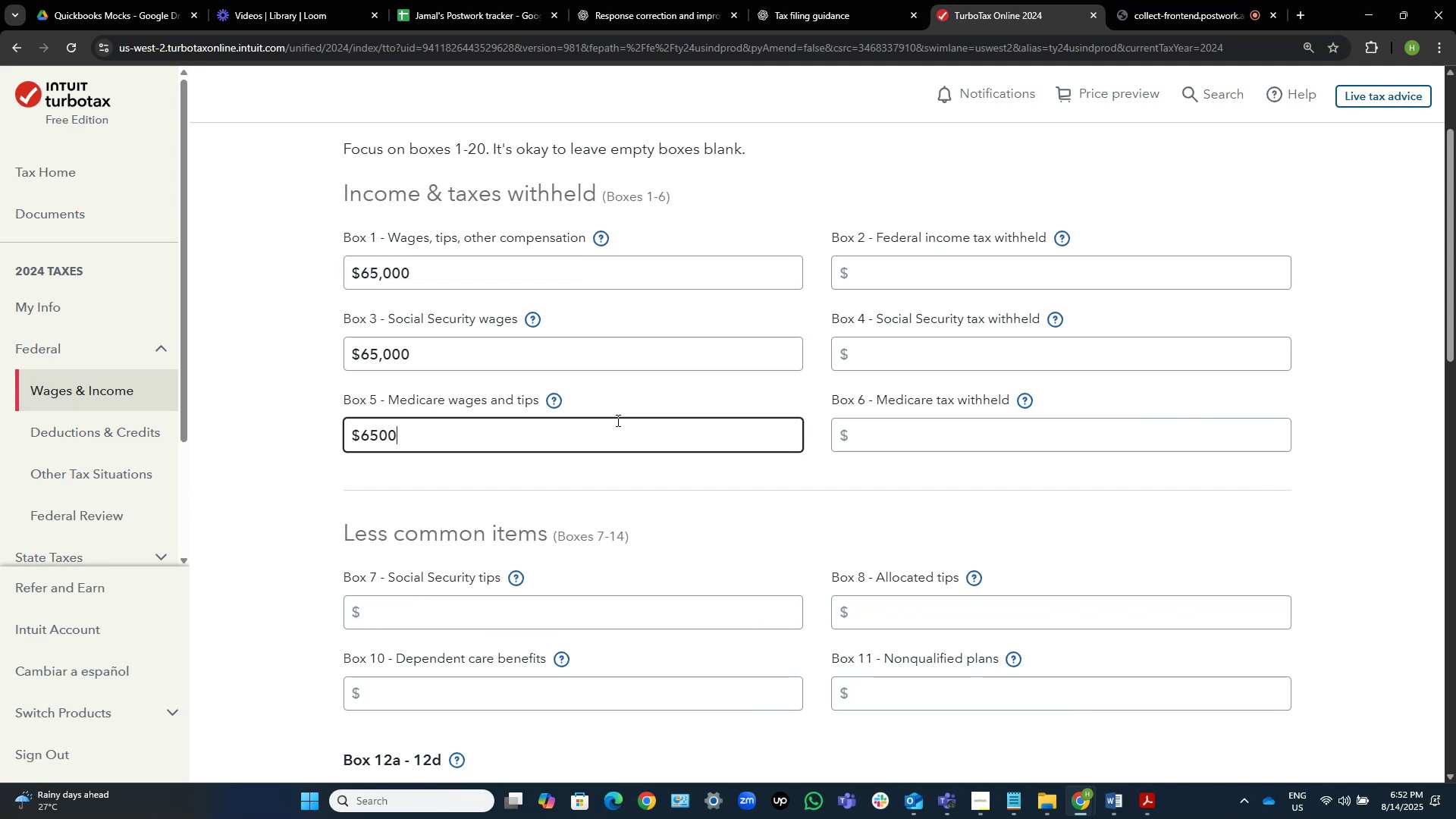 
key(Numpad0)
 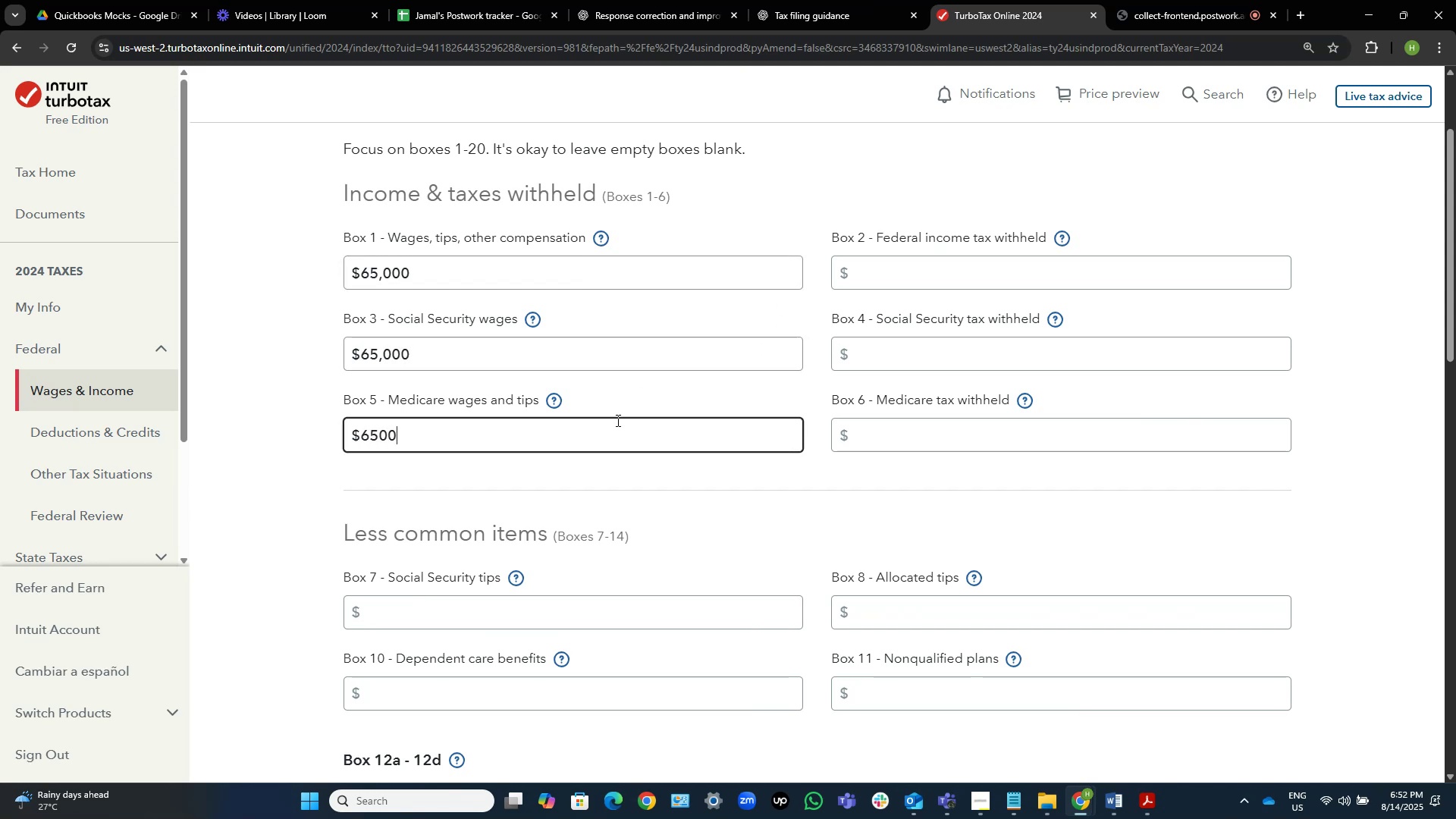 
key(Numpad0)
 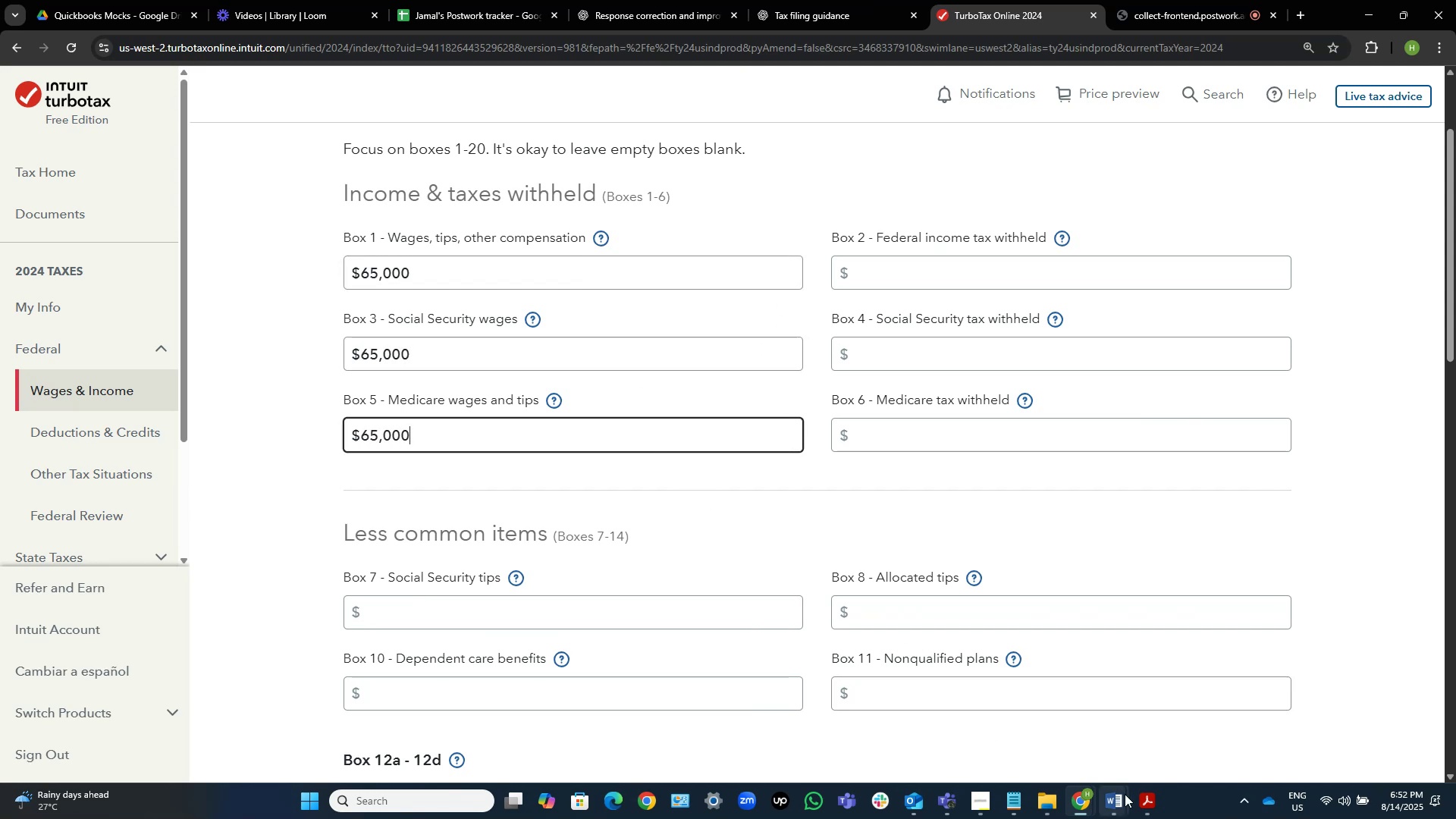 
left_click([1163, 813])
 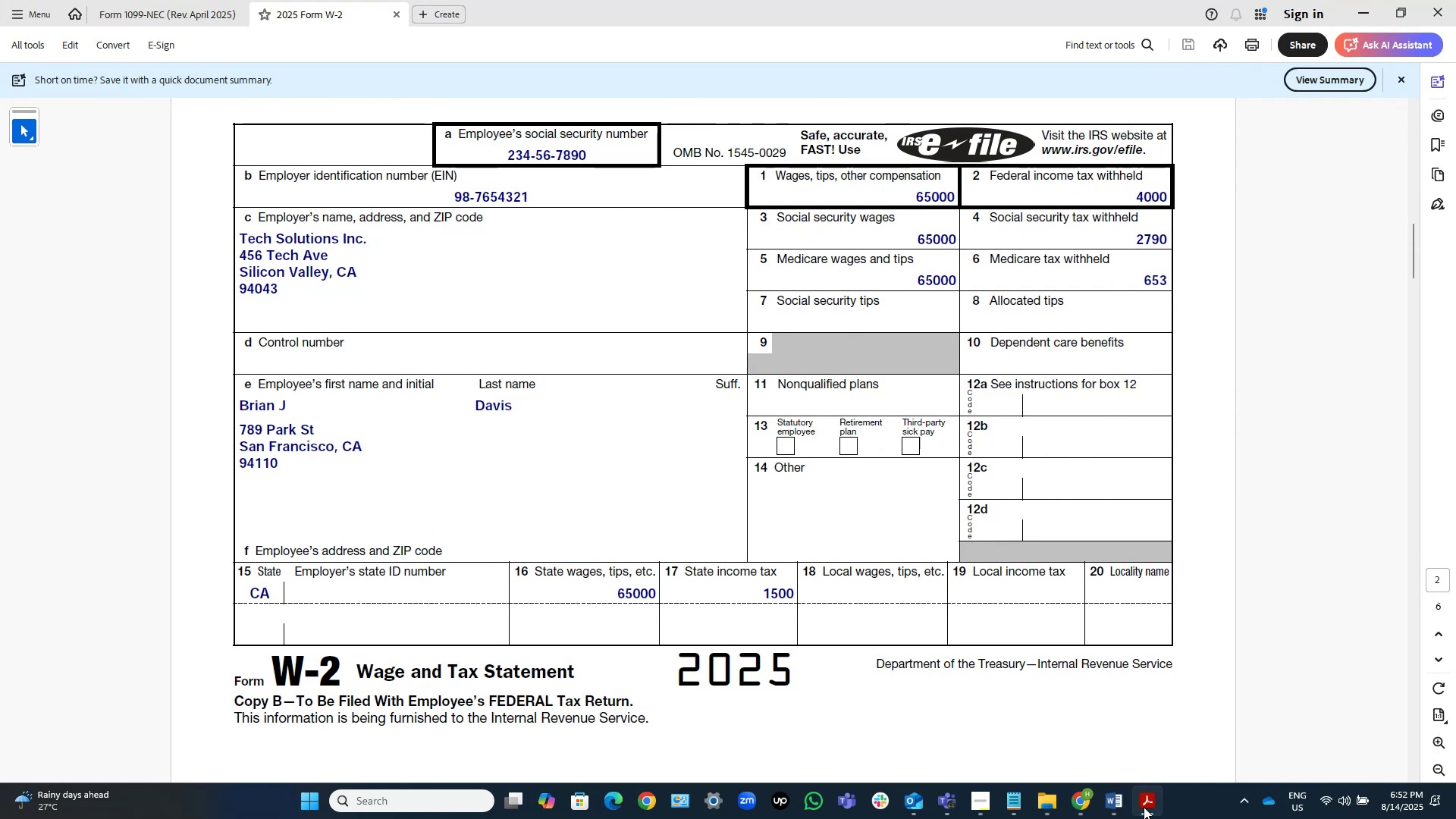 
left_click([1144, 807])
 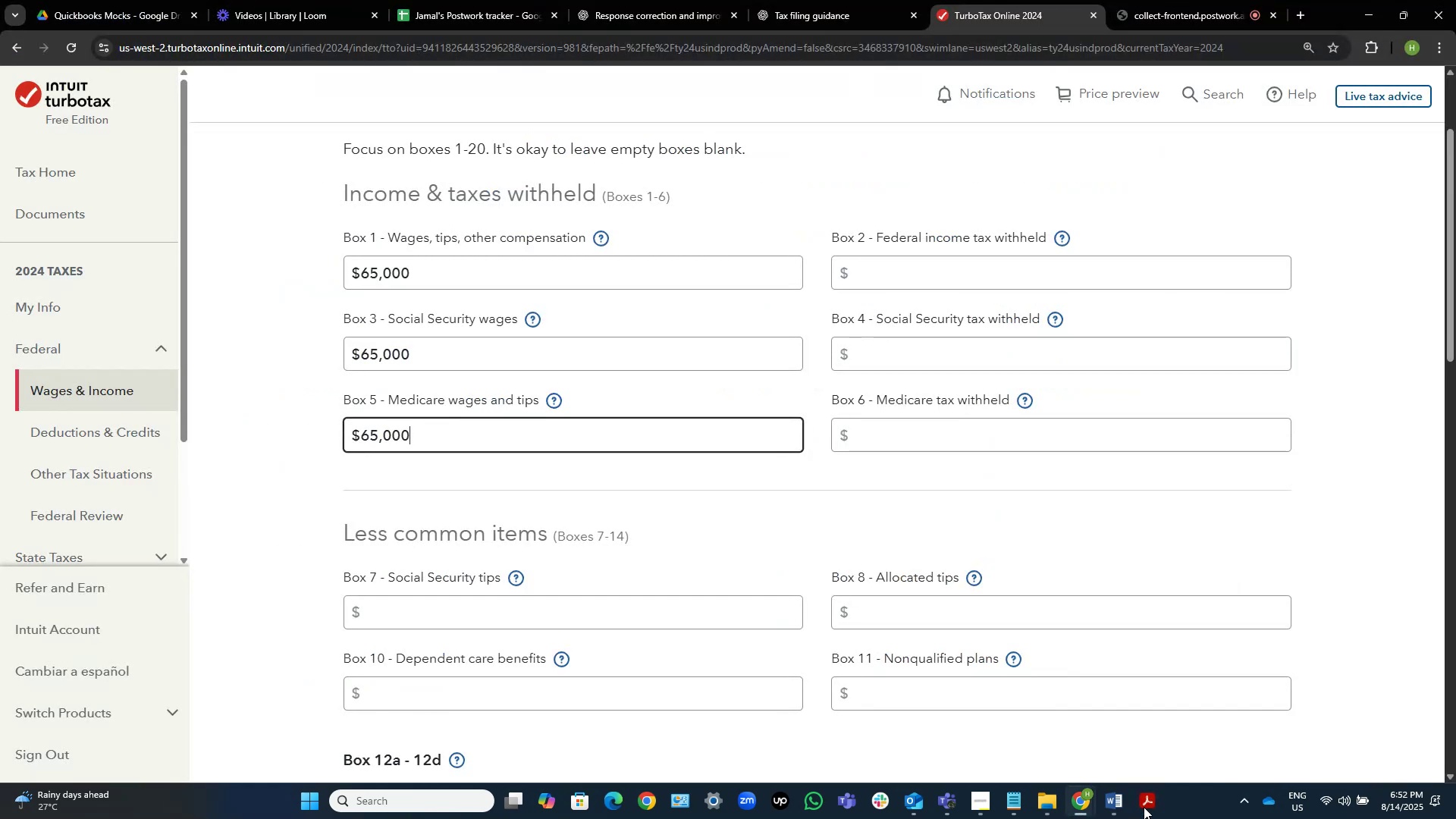 
left_click([1144, 807])
 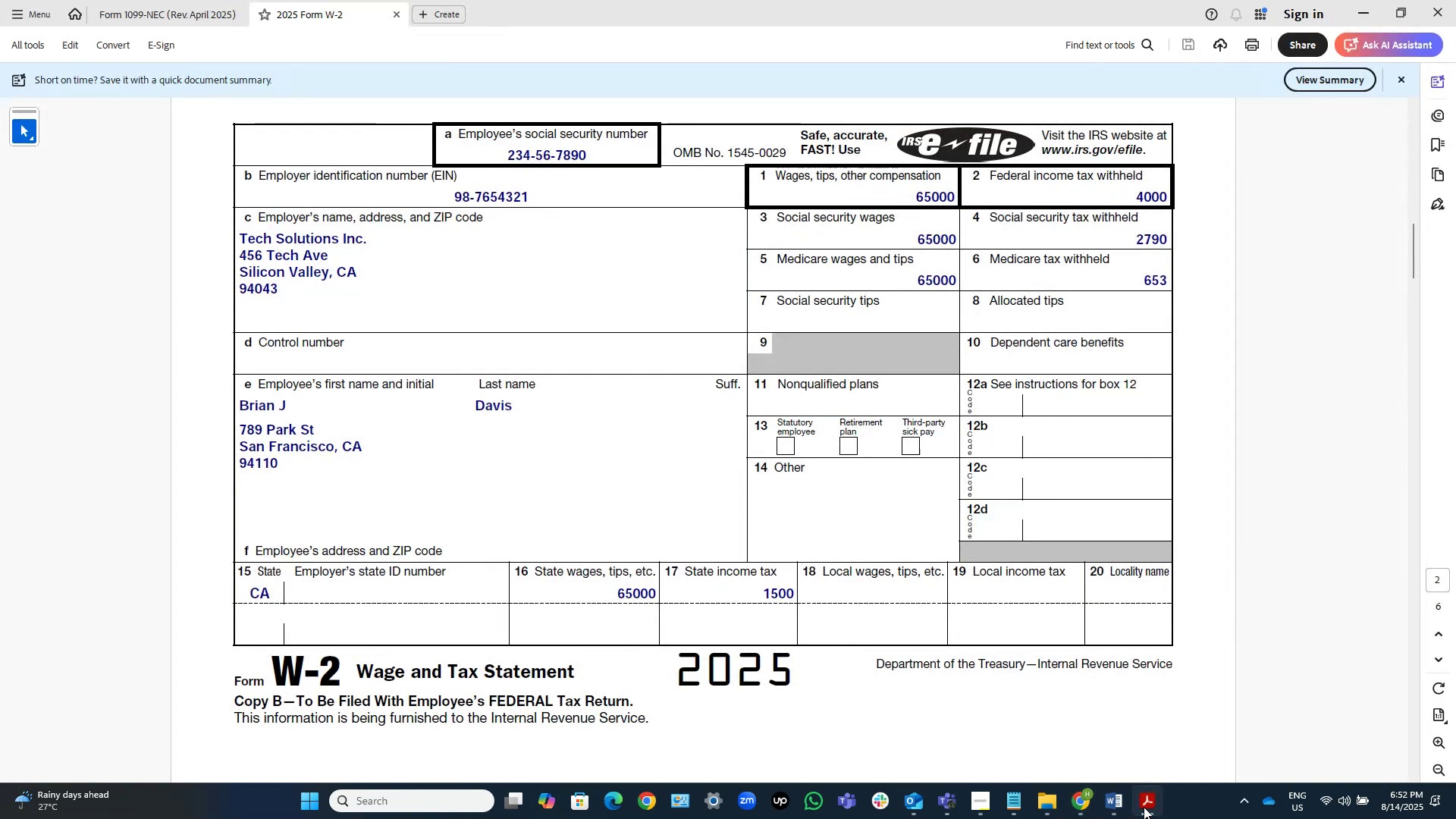 
left_click([1144, 807])
 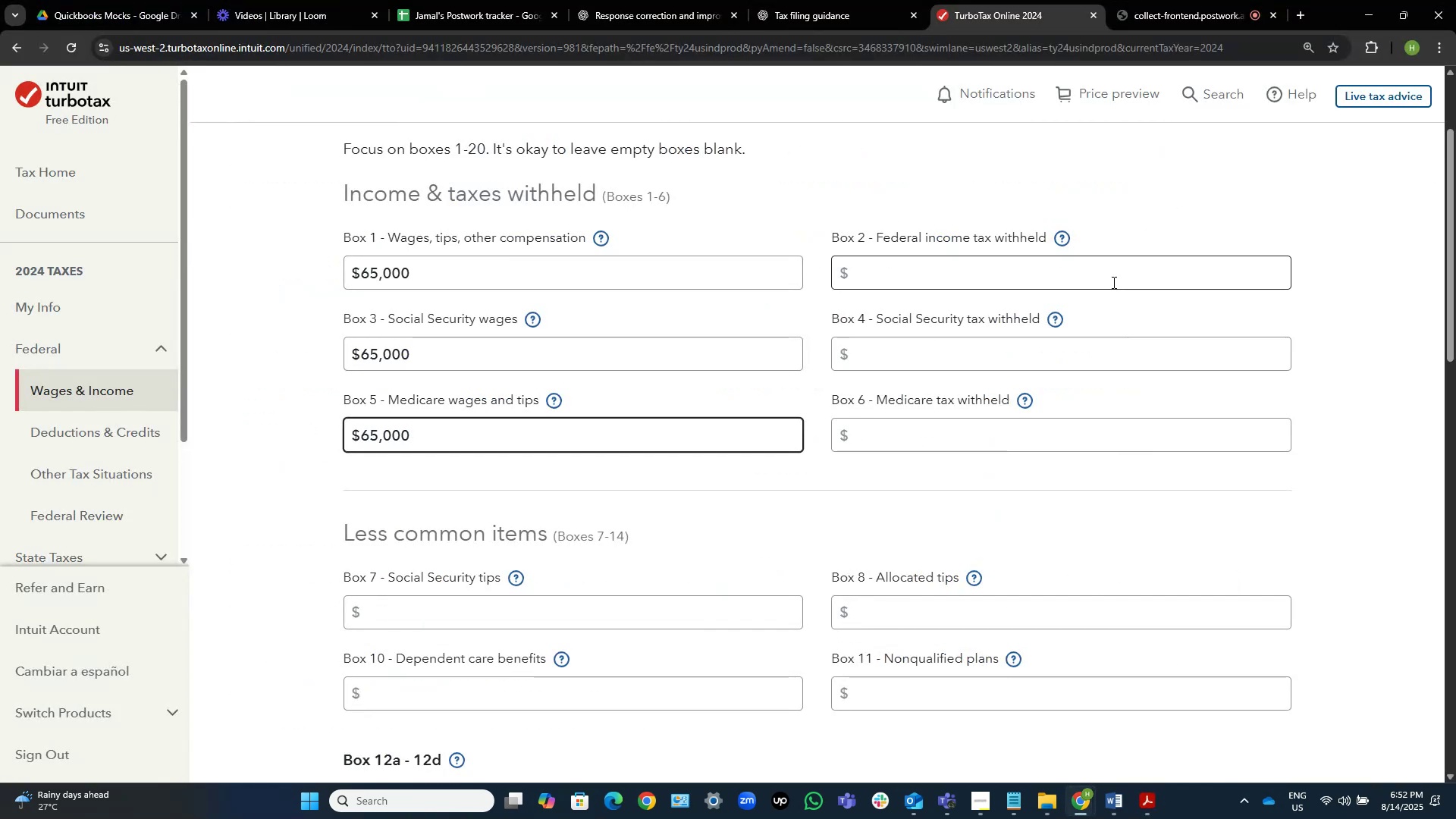 
left_click([1112, 282])
 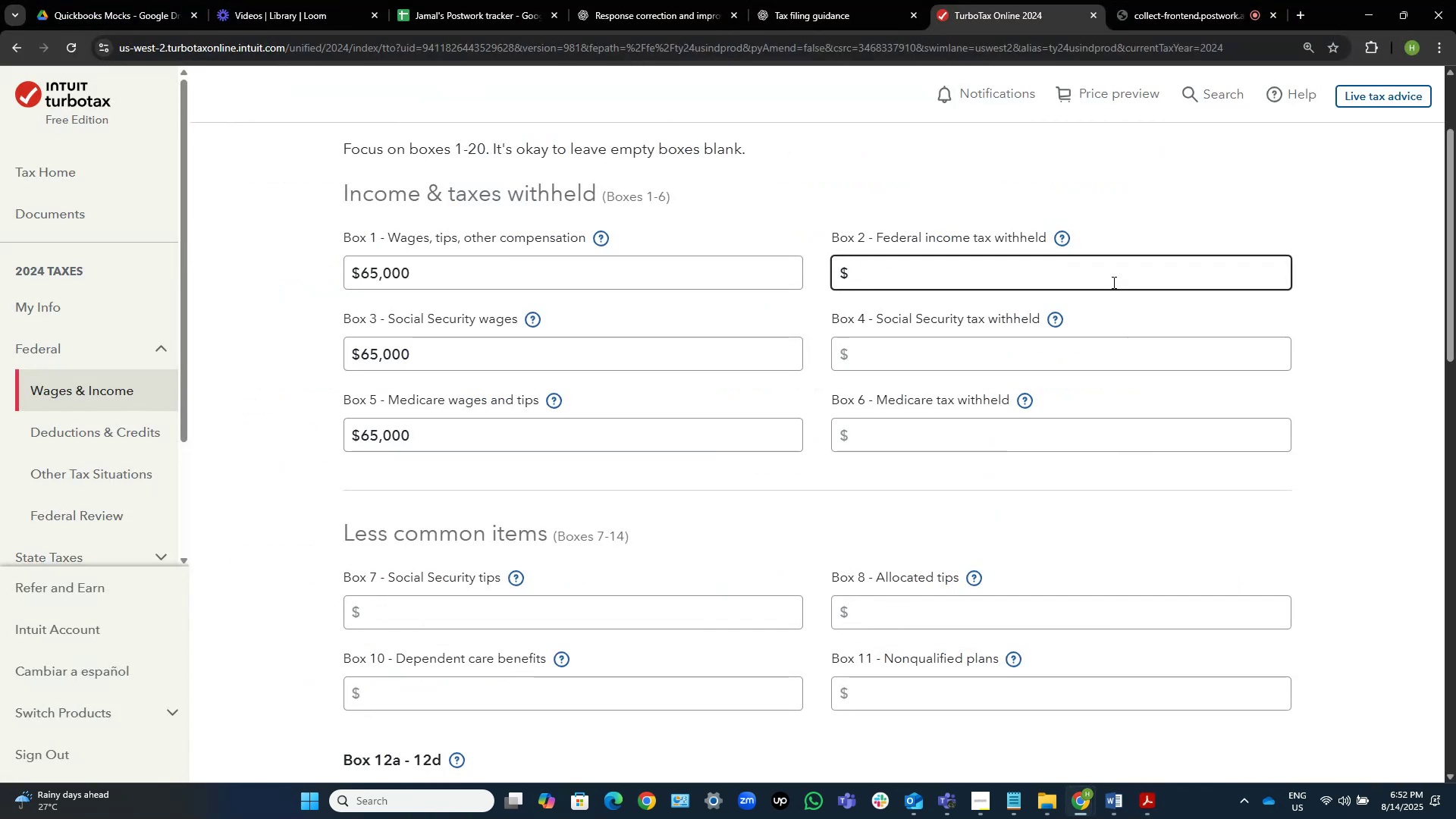 
key(Numpad4)
 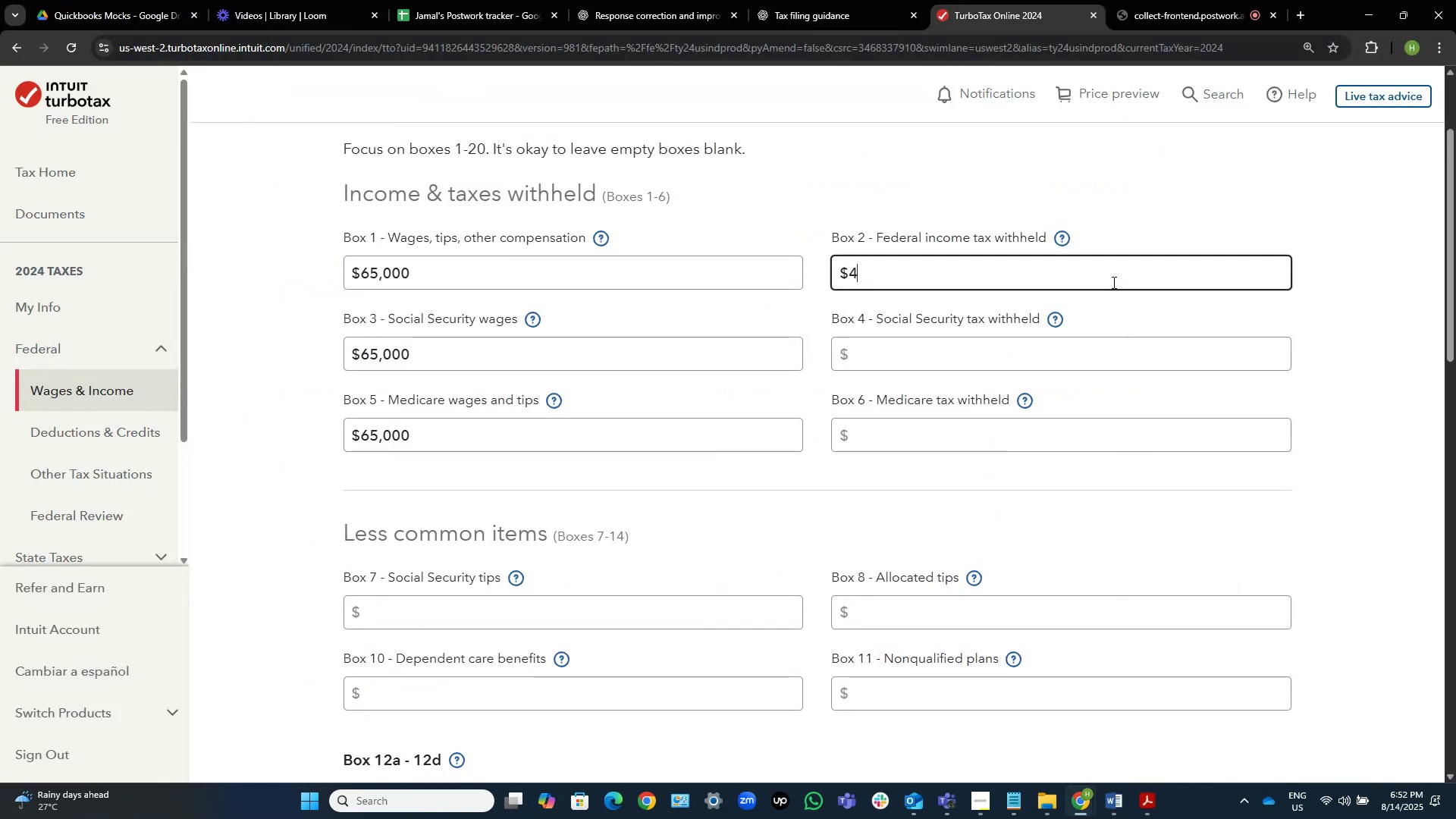 
key(Numpad0)
 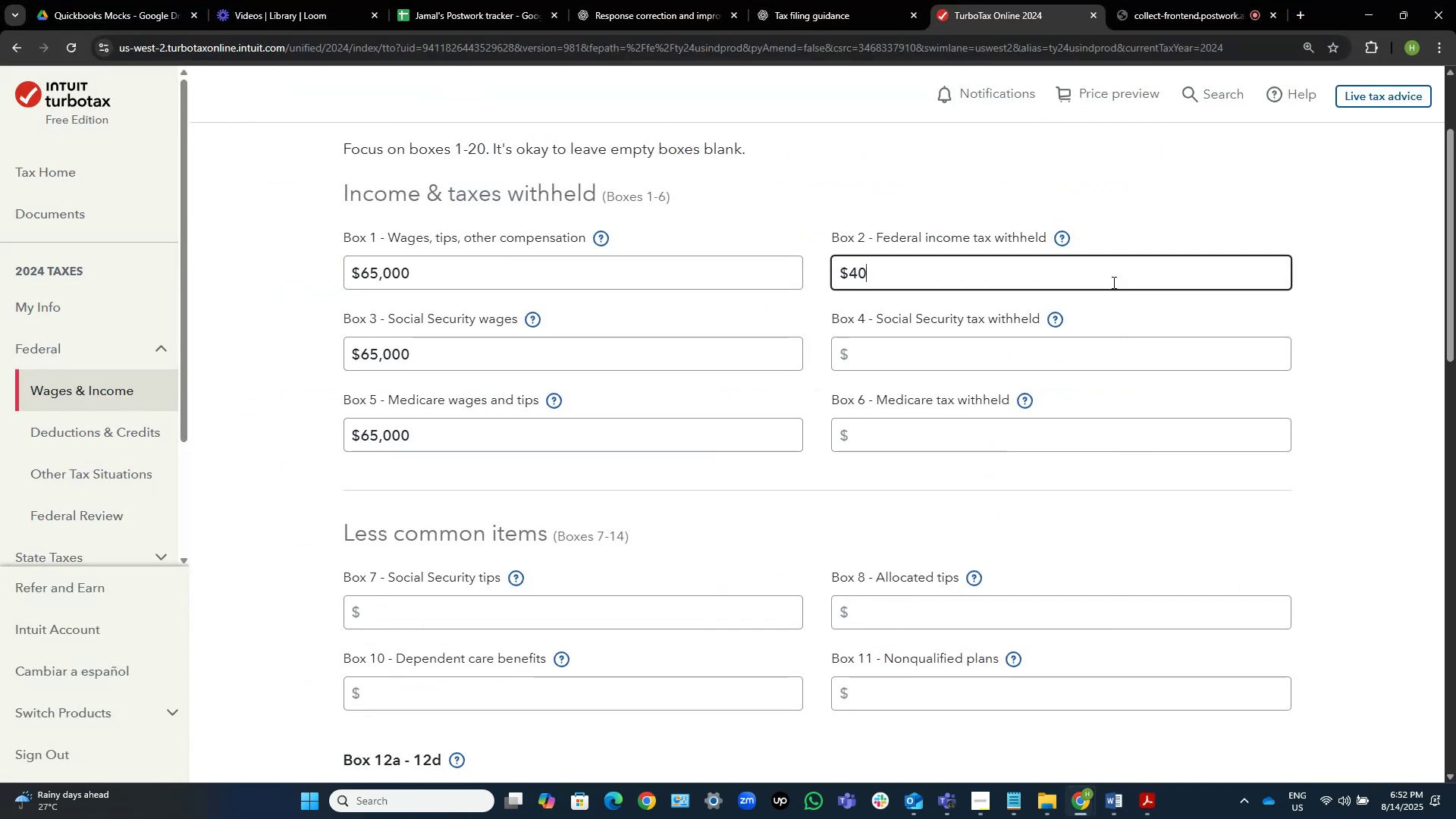 
key(Numpad0)
 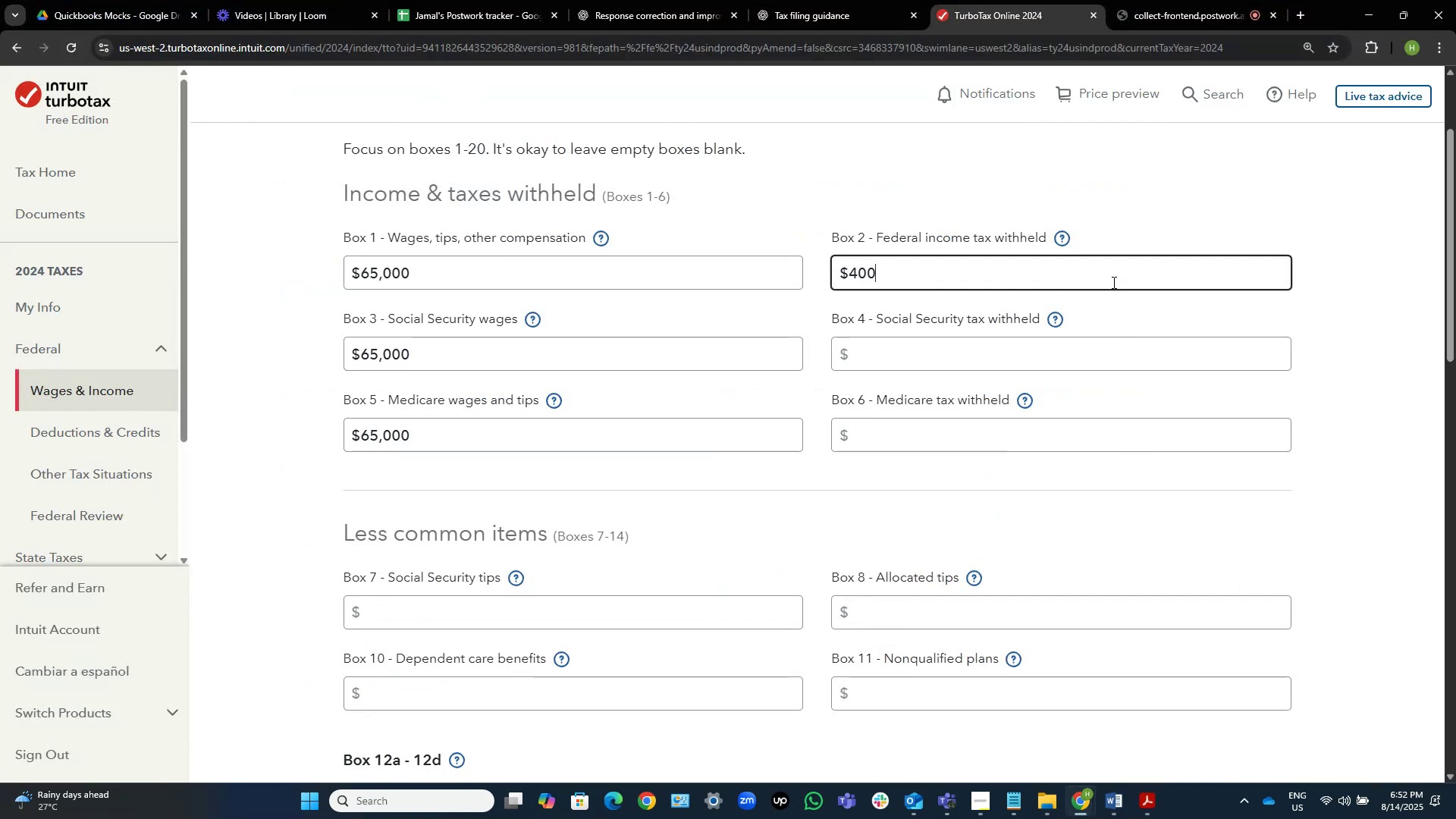 
key(Numpad0)
 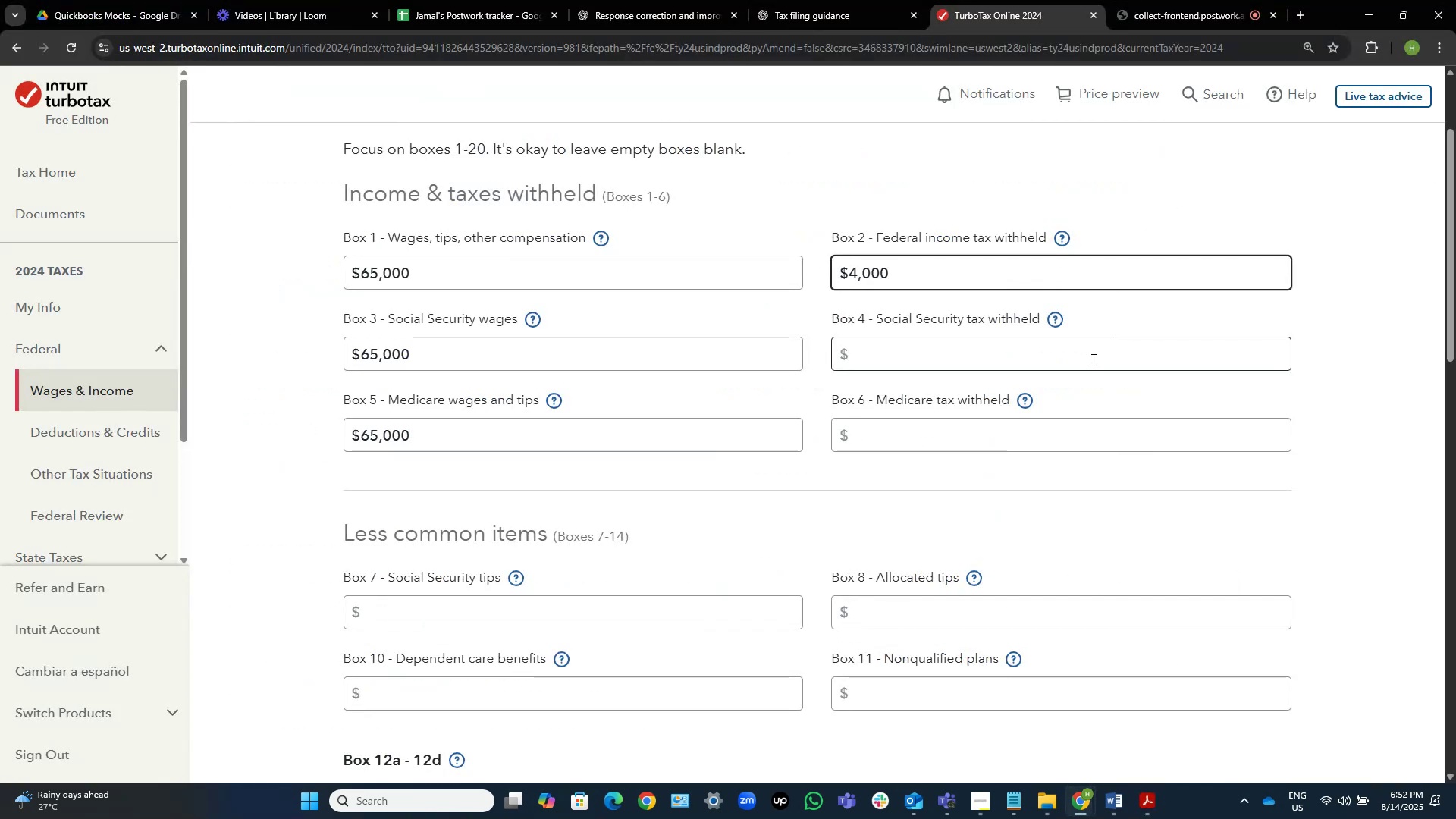 
left_click([1092, 359])
 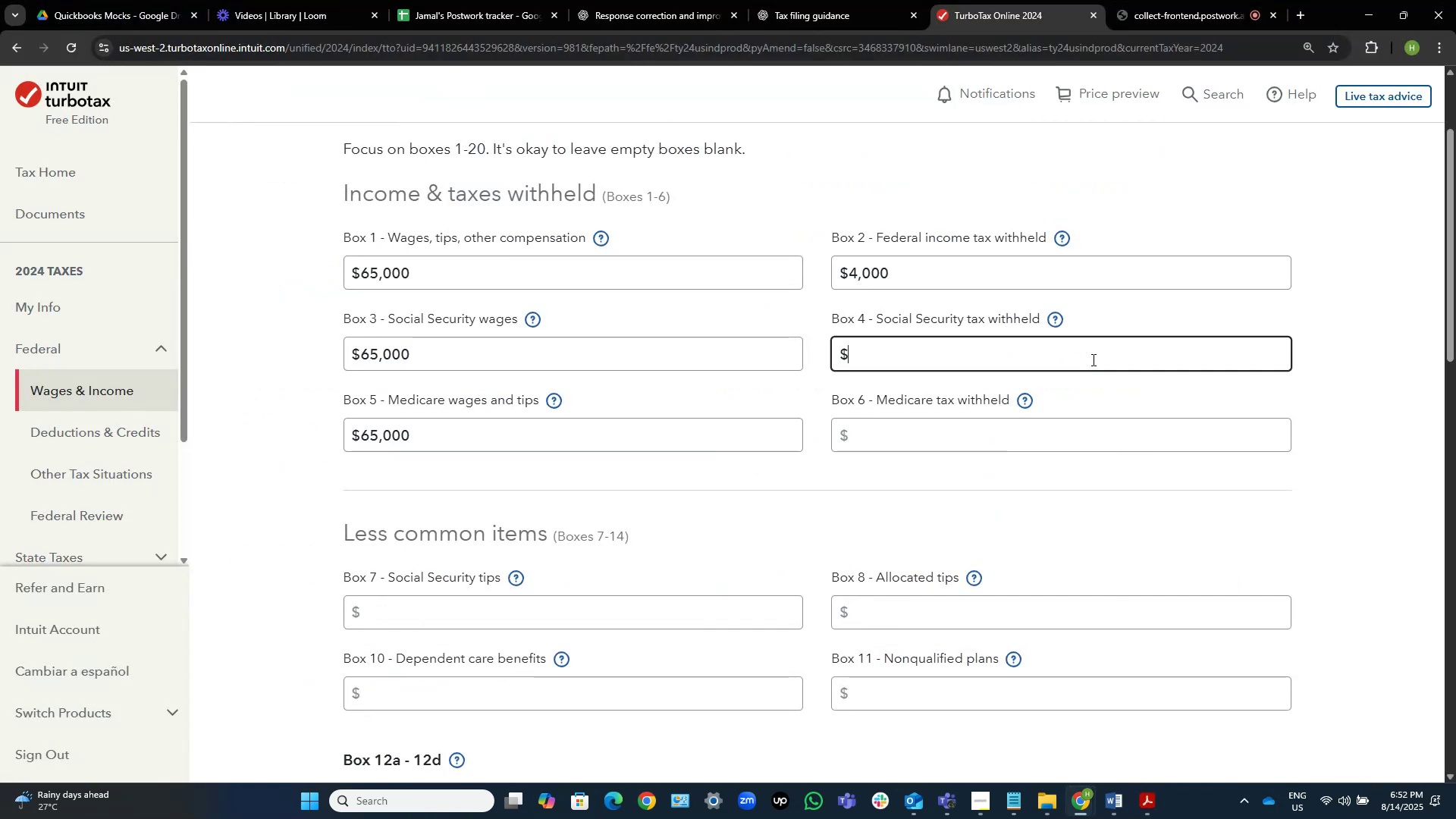 
key(Numpad2)
 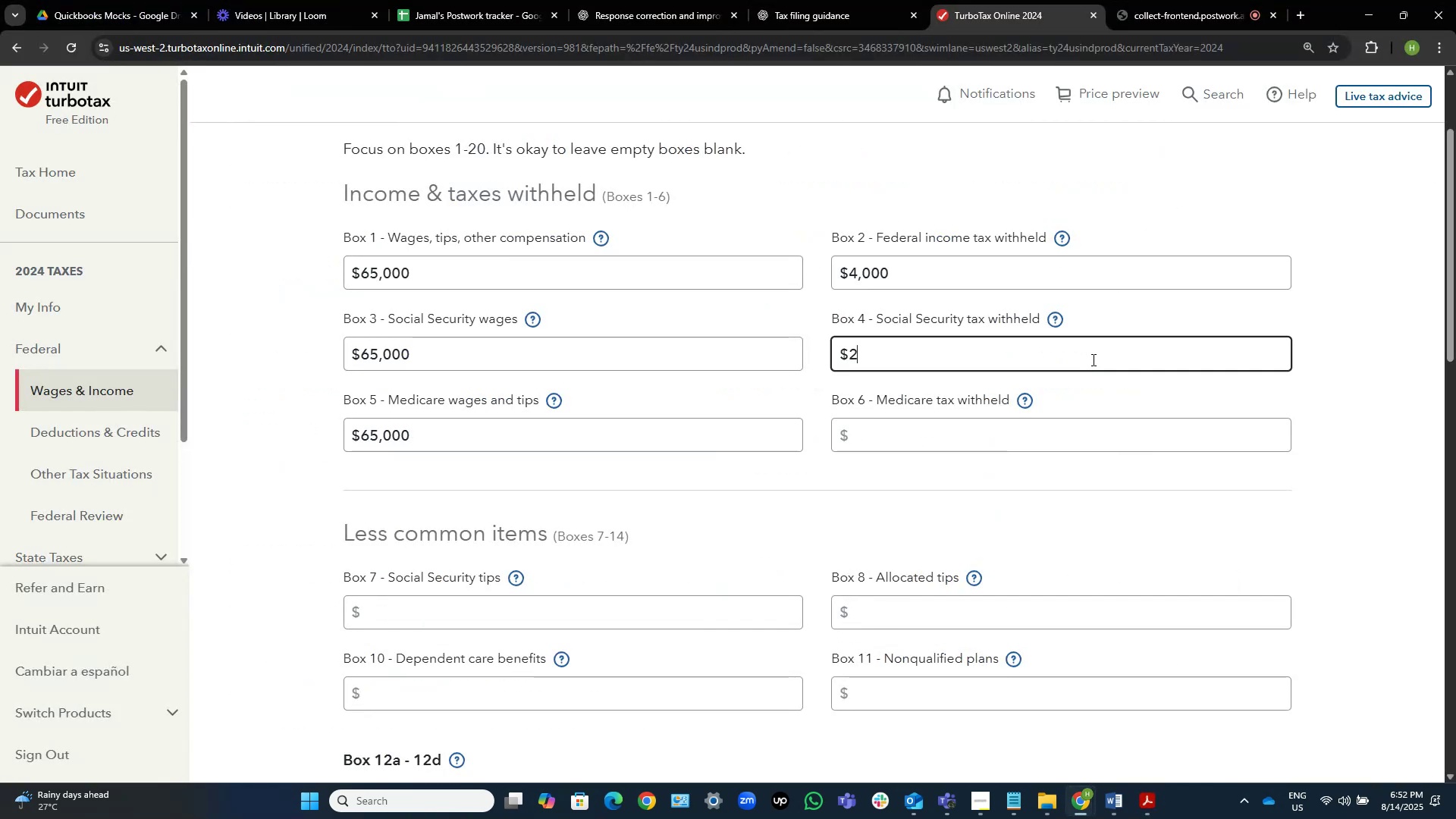 
key(Numpad7)
 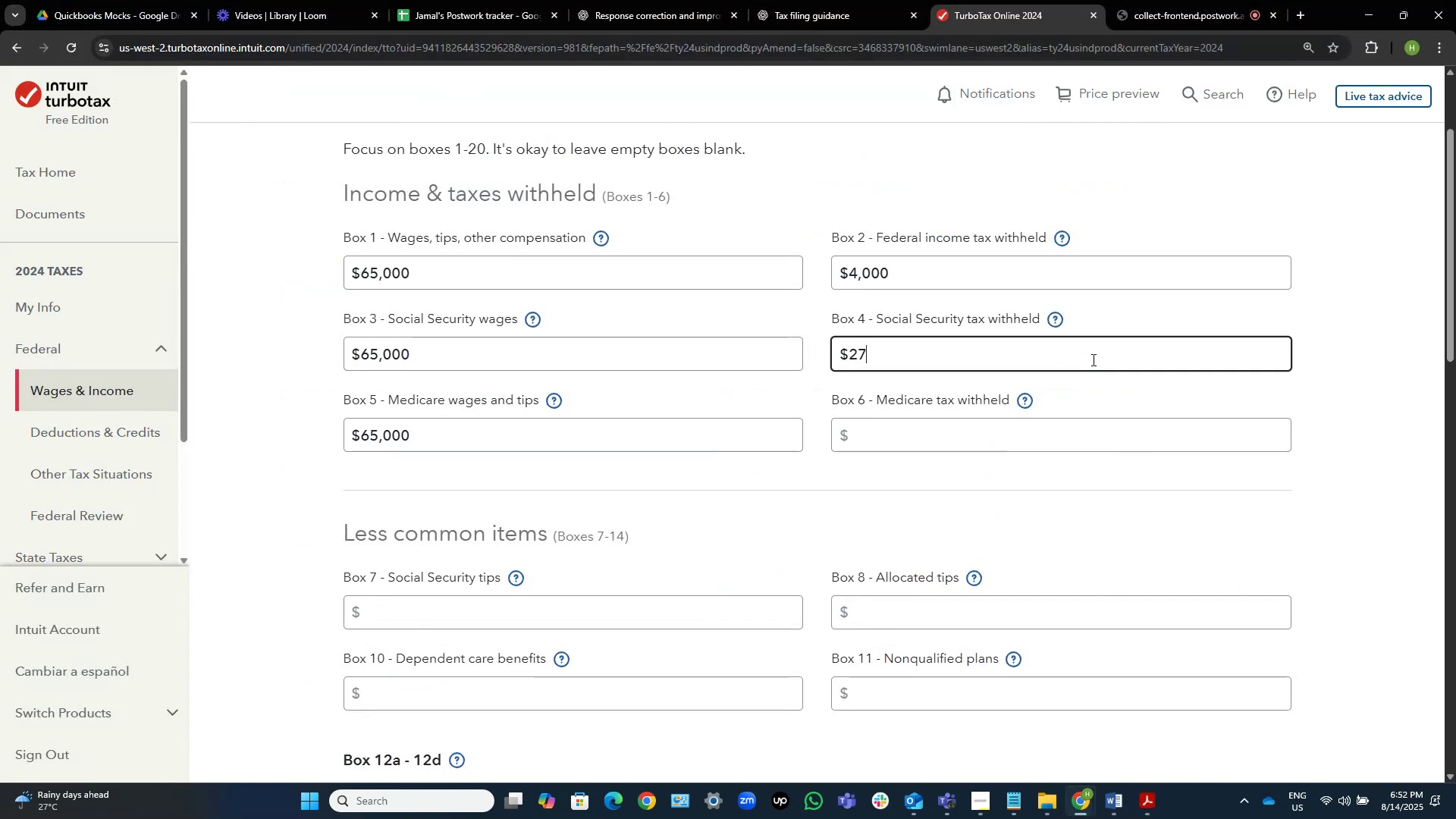 
key(Numpad9)
 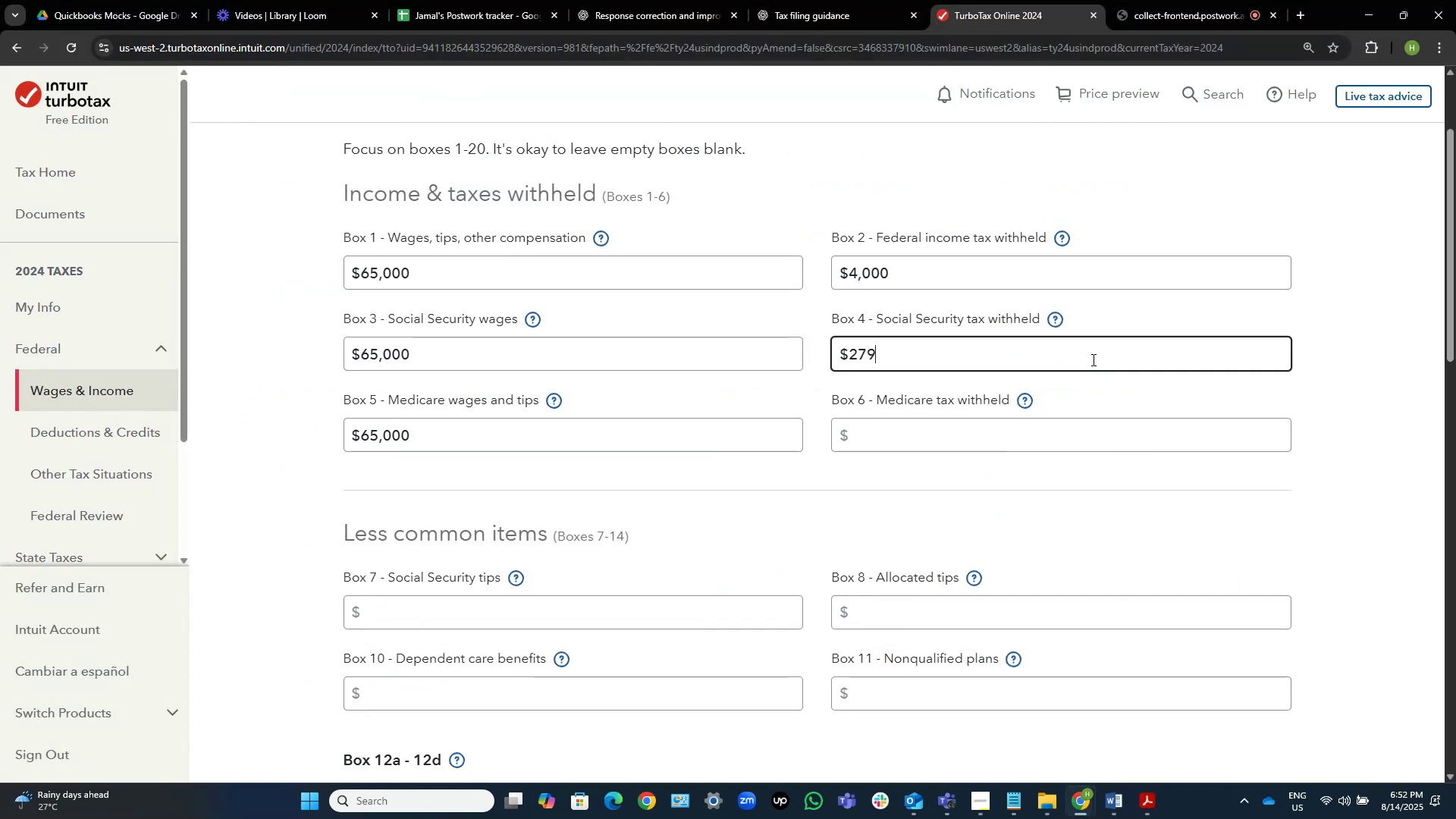 
key(Numpad0)
 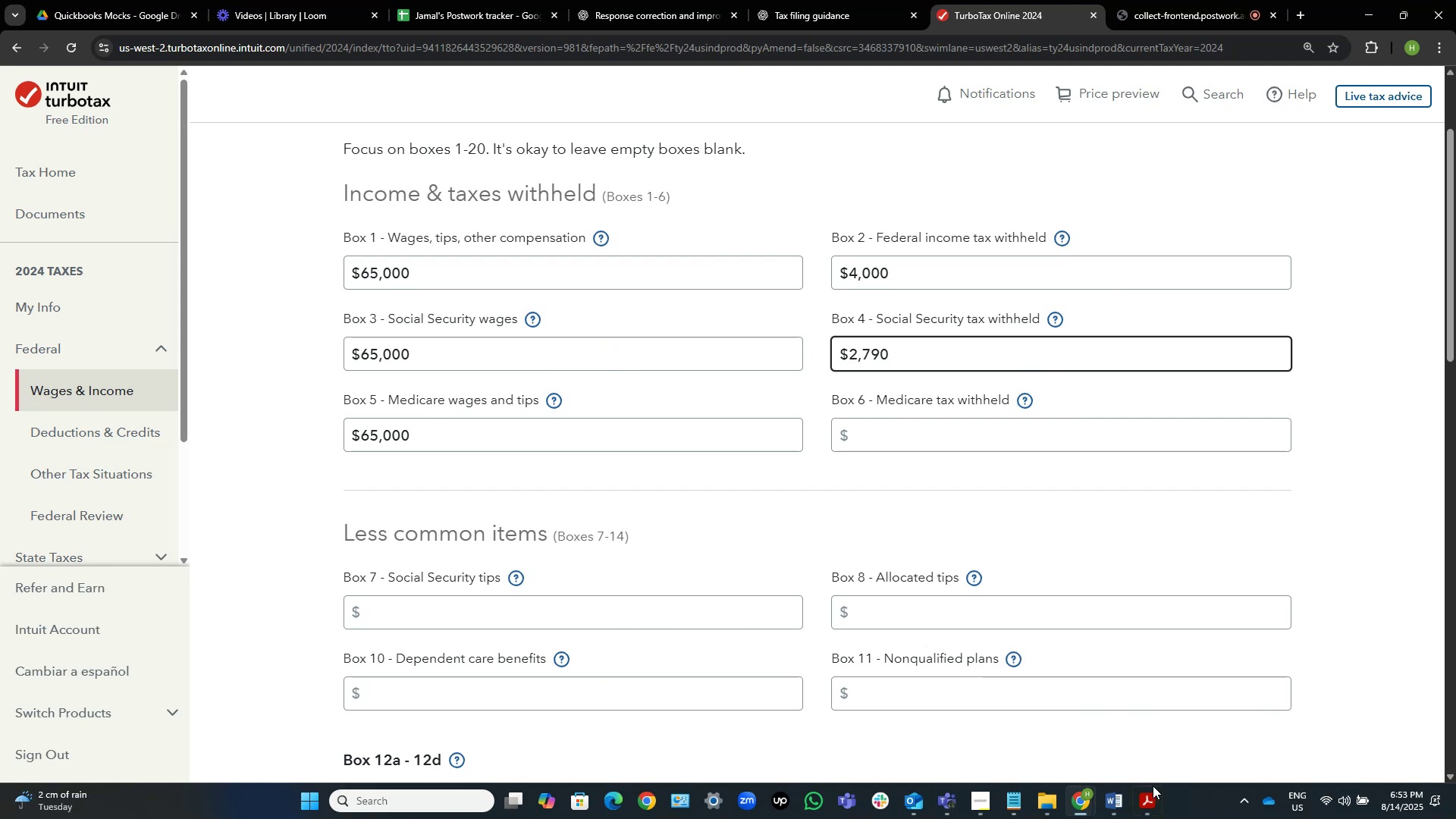 
left_click([1152, 795])
 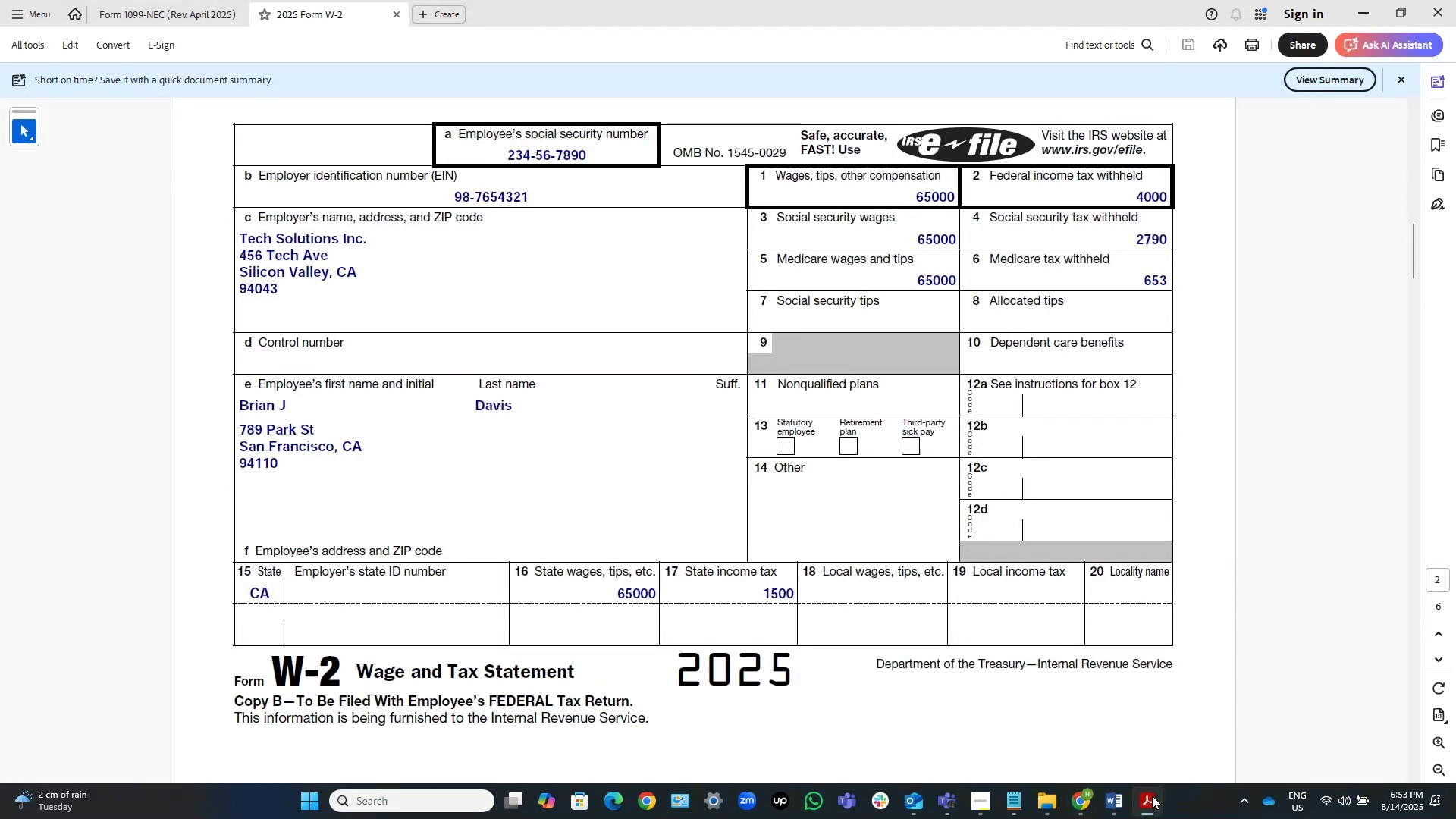 
left_click([1152, 795])
 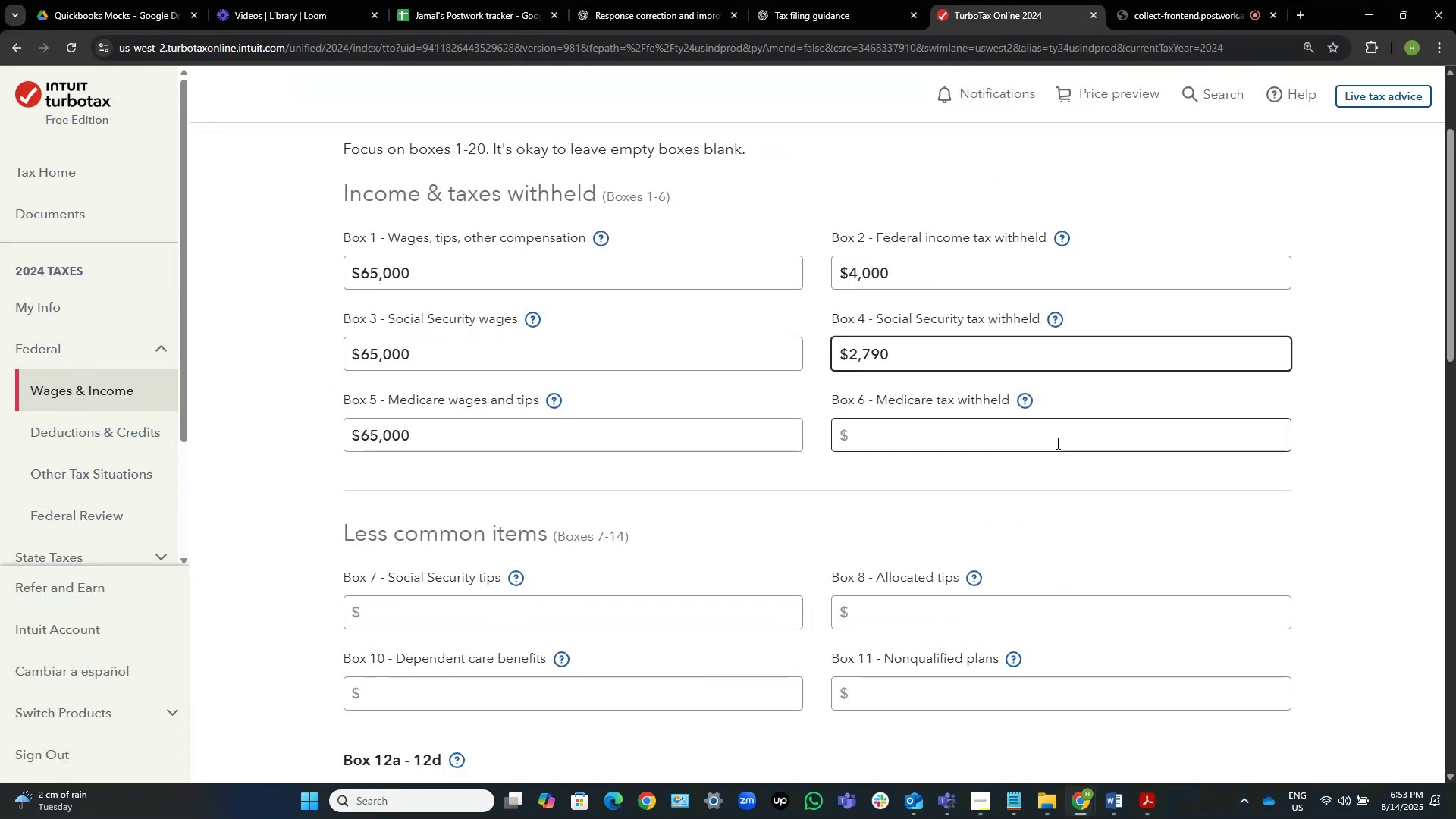 
left_click([1056, 435])
 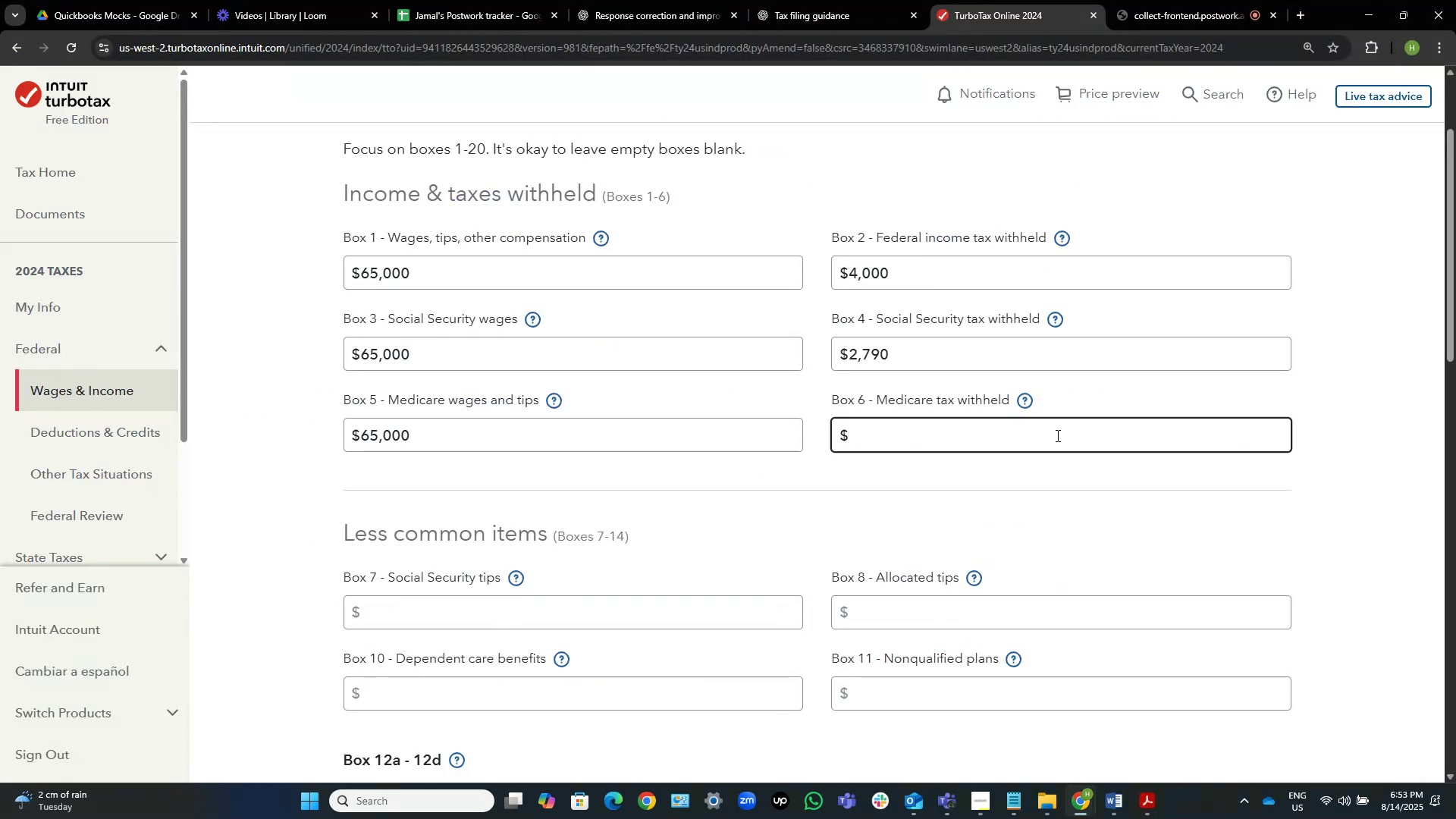 
key(Numpad6)
 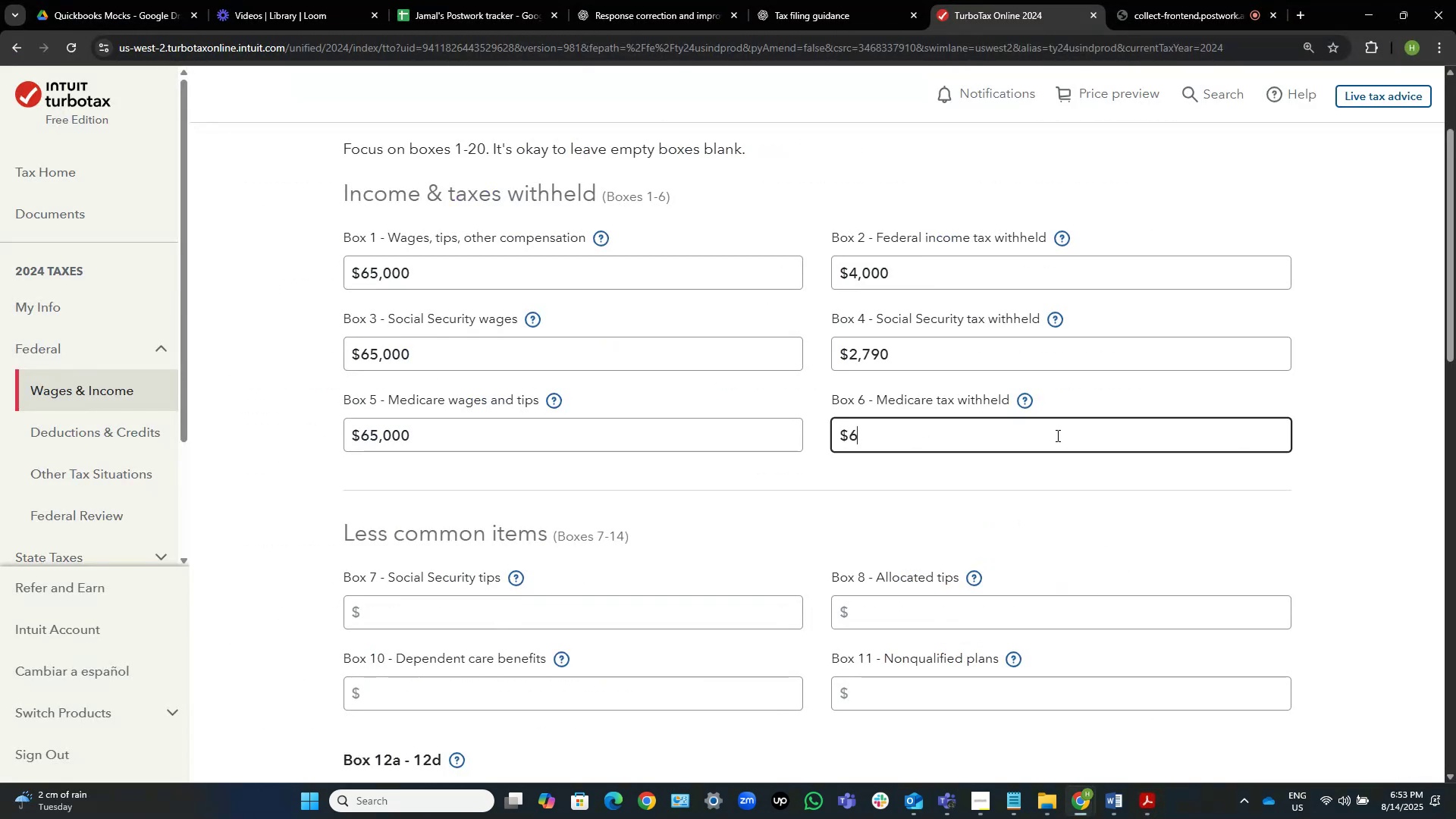 
key(Numpad5)
 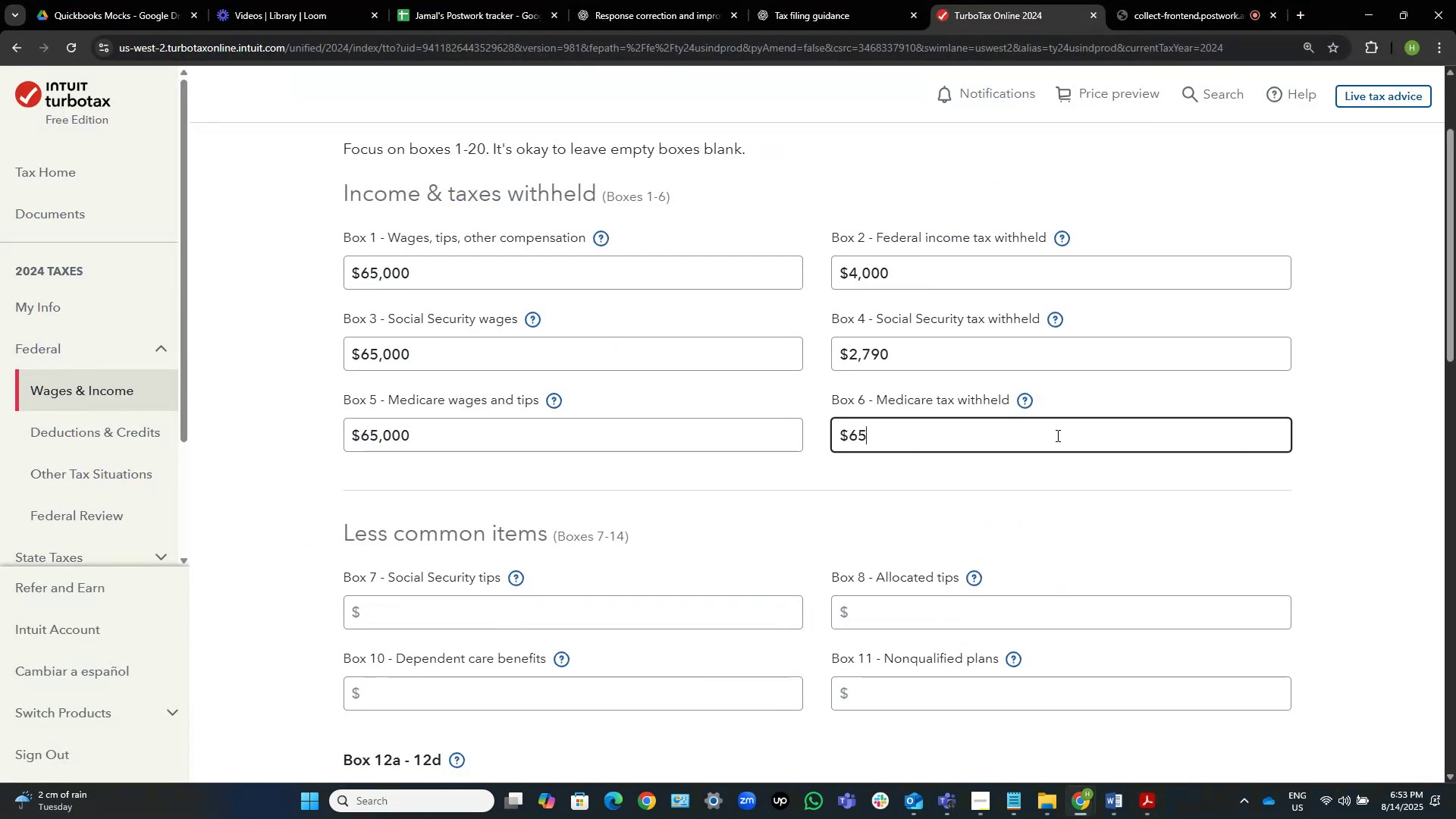 
key(Numpad3)
 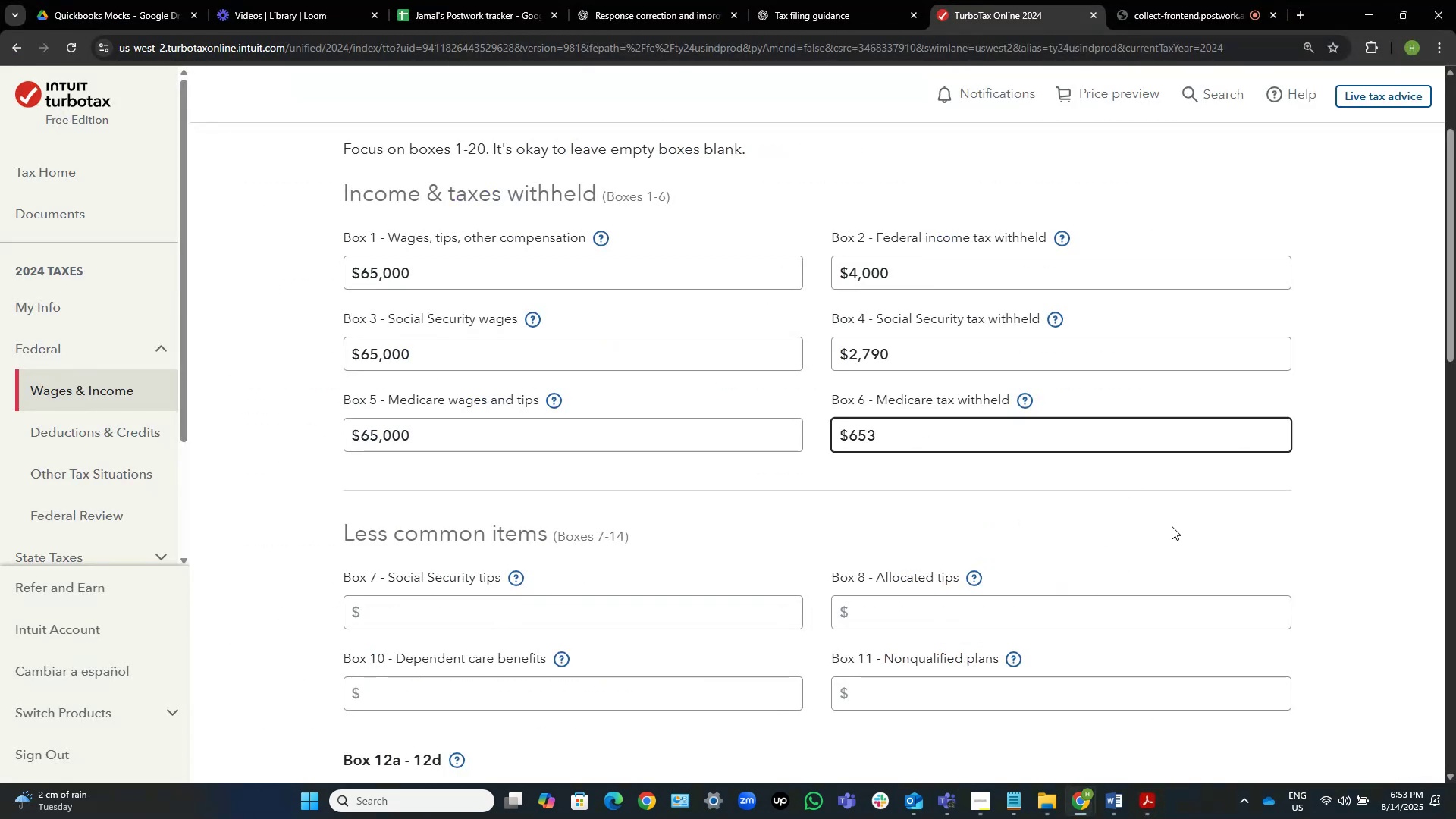 
left_click([1172, 526])
 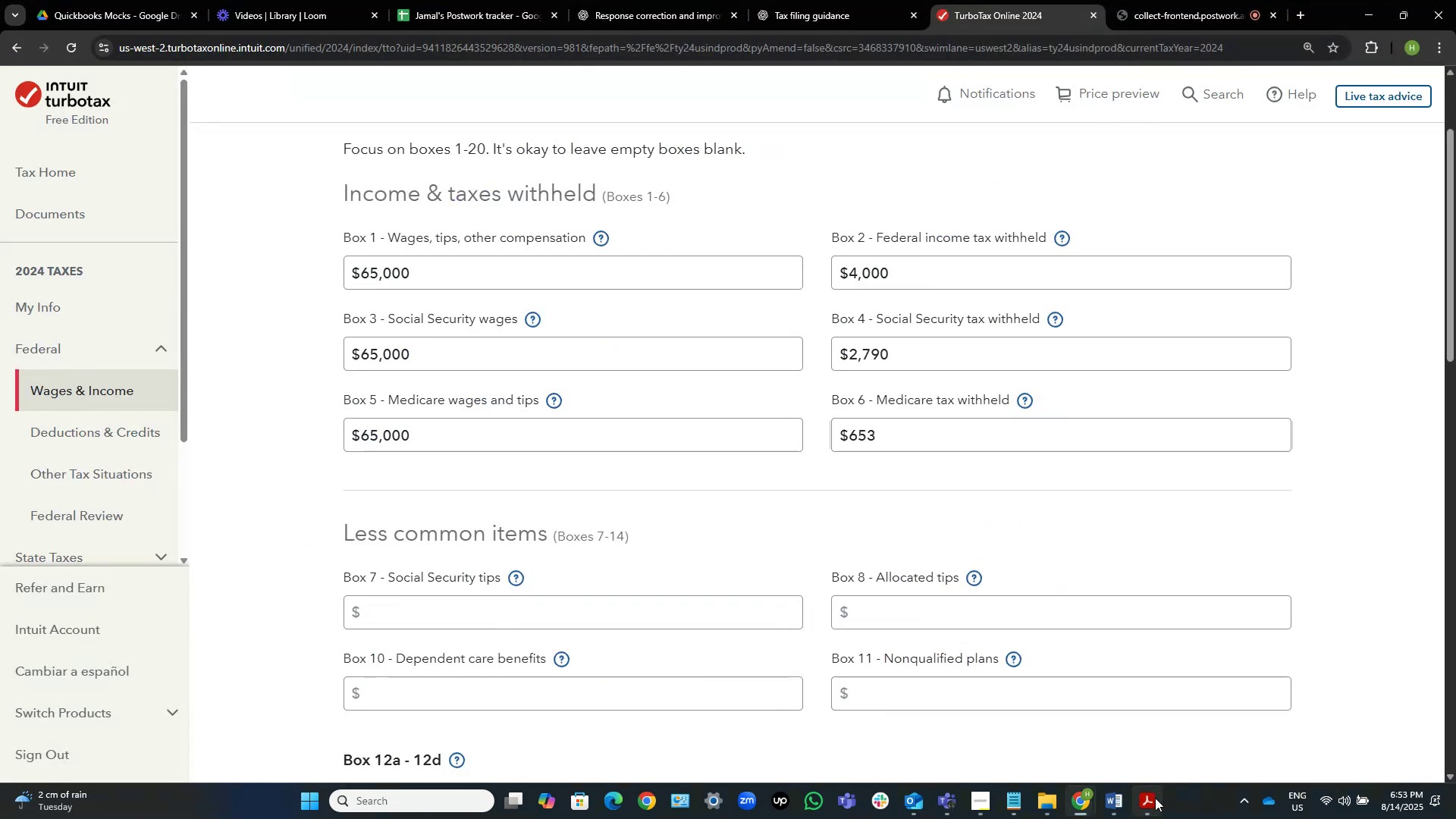 
left_click([1152, 802])
 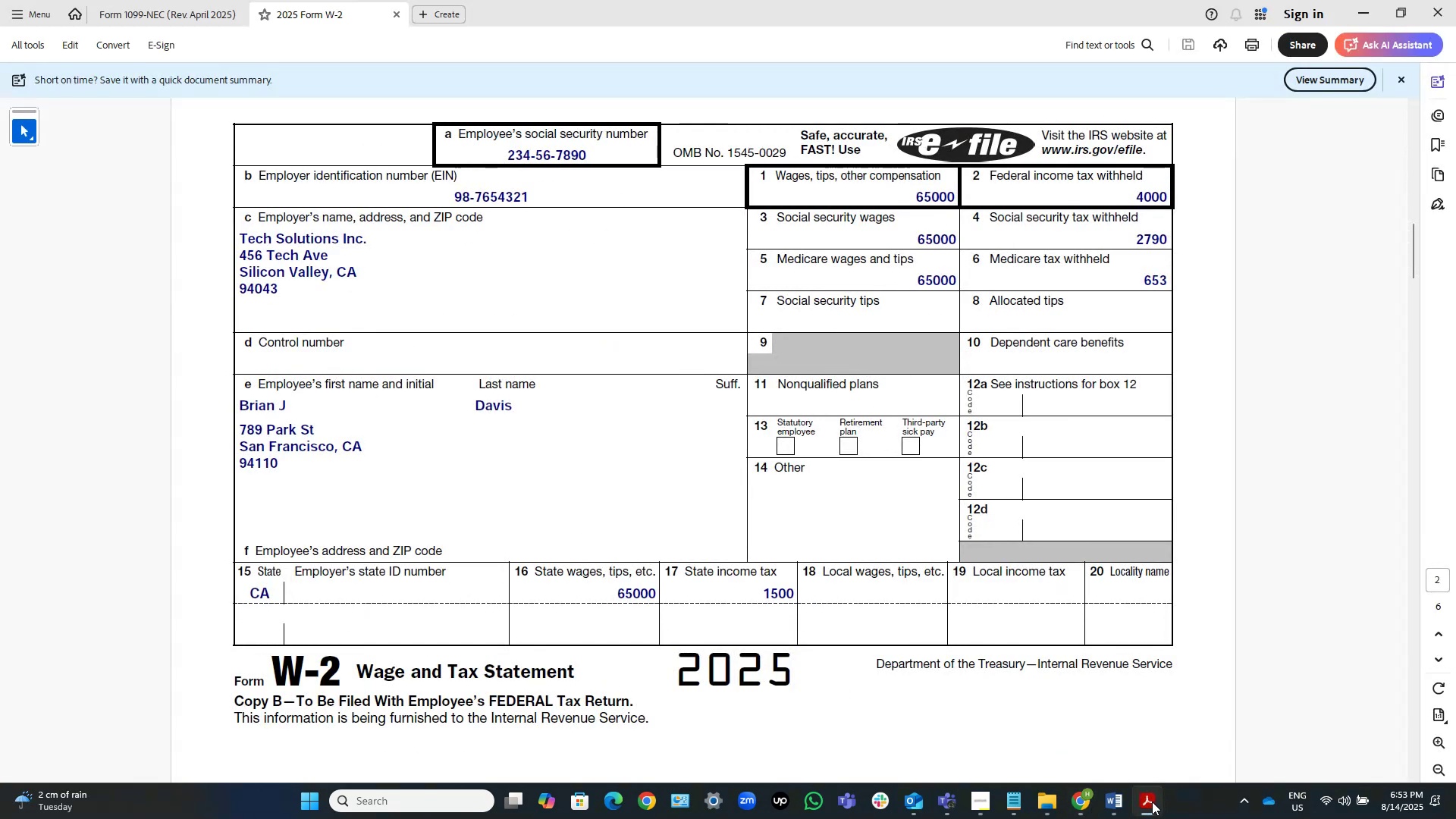 
left_click([1152, 802])
 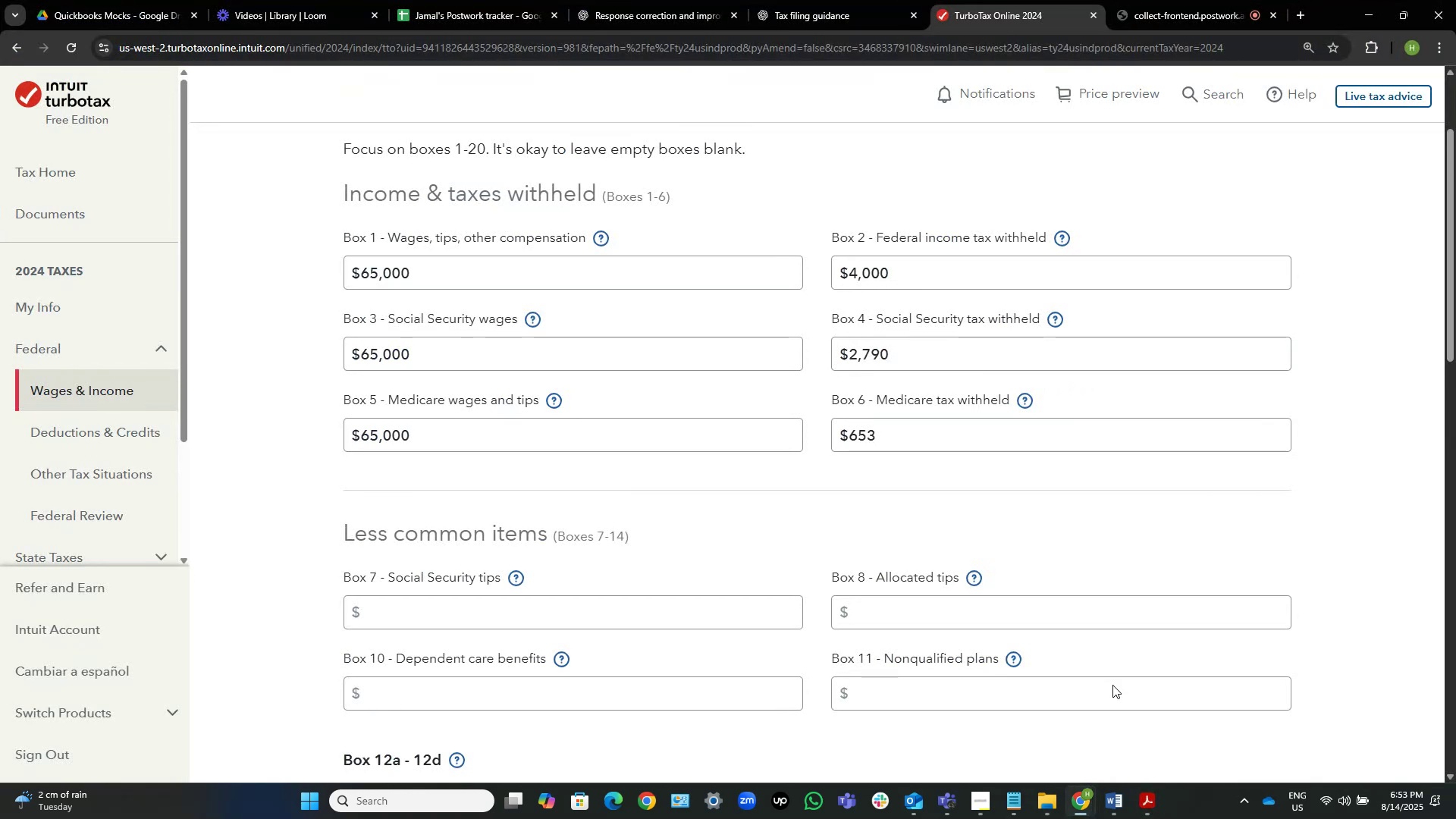 
scroll: coordinate [672, 407], scroll_direction: down, amount: 3.0
 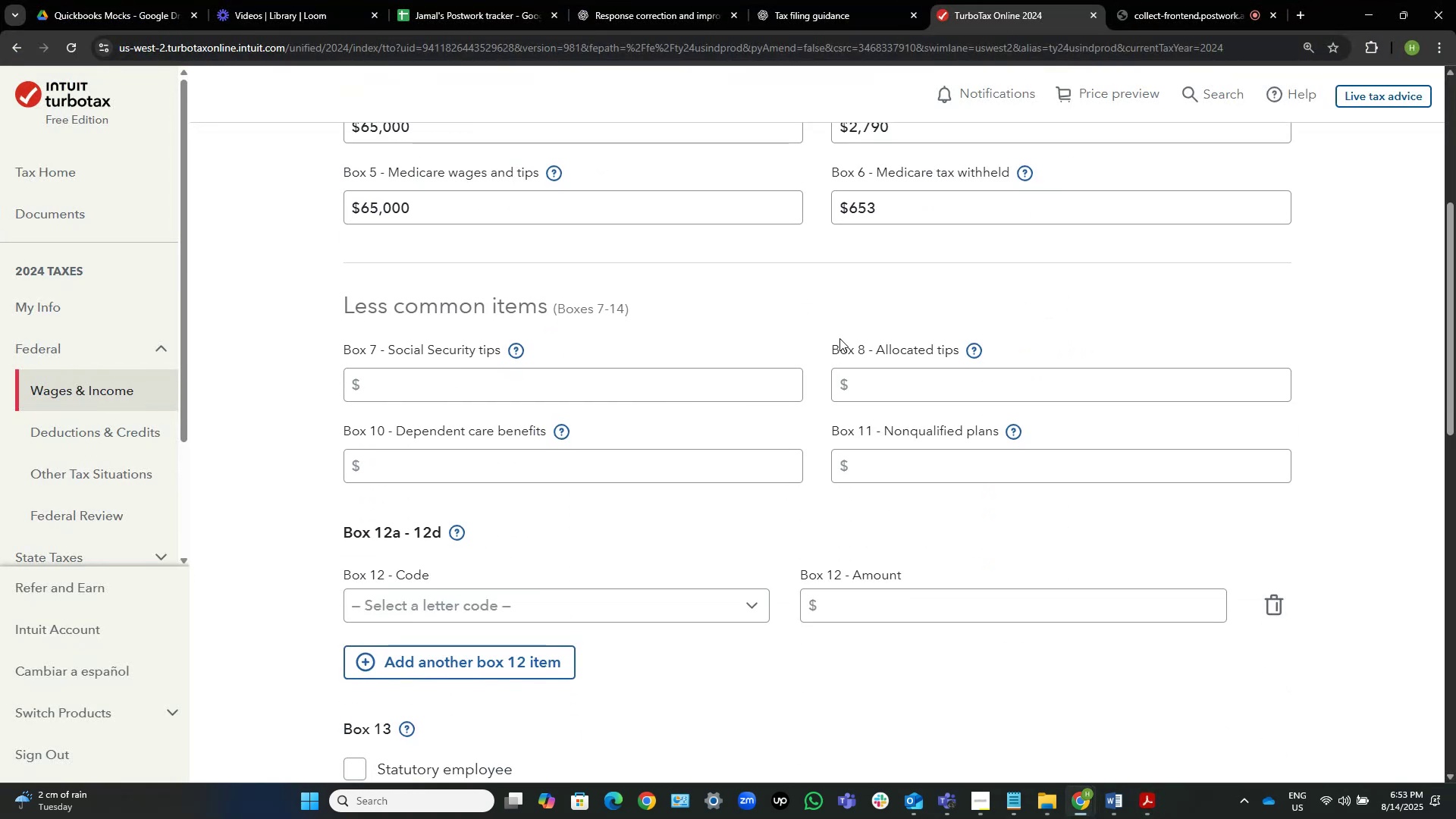 
wait(6.37)
 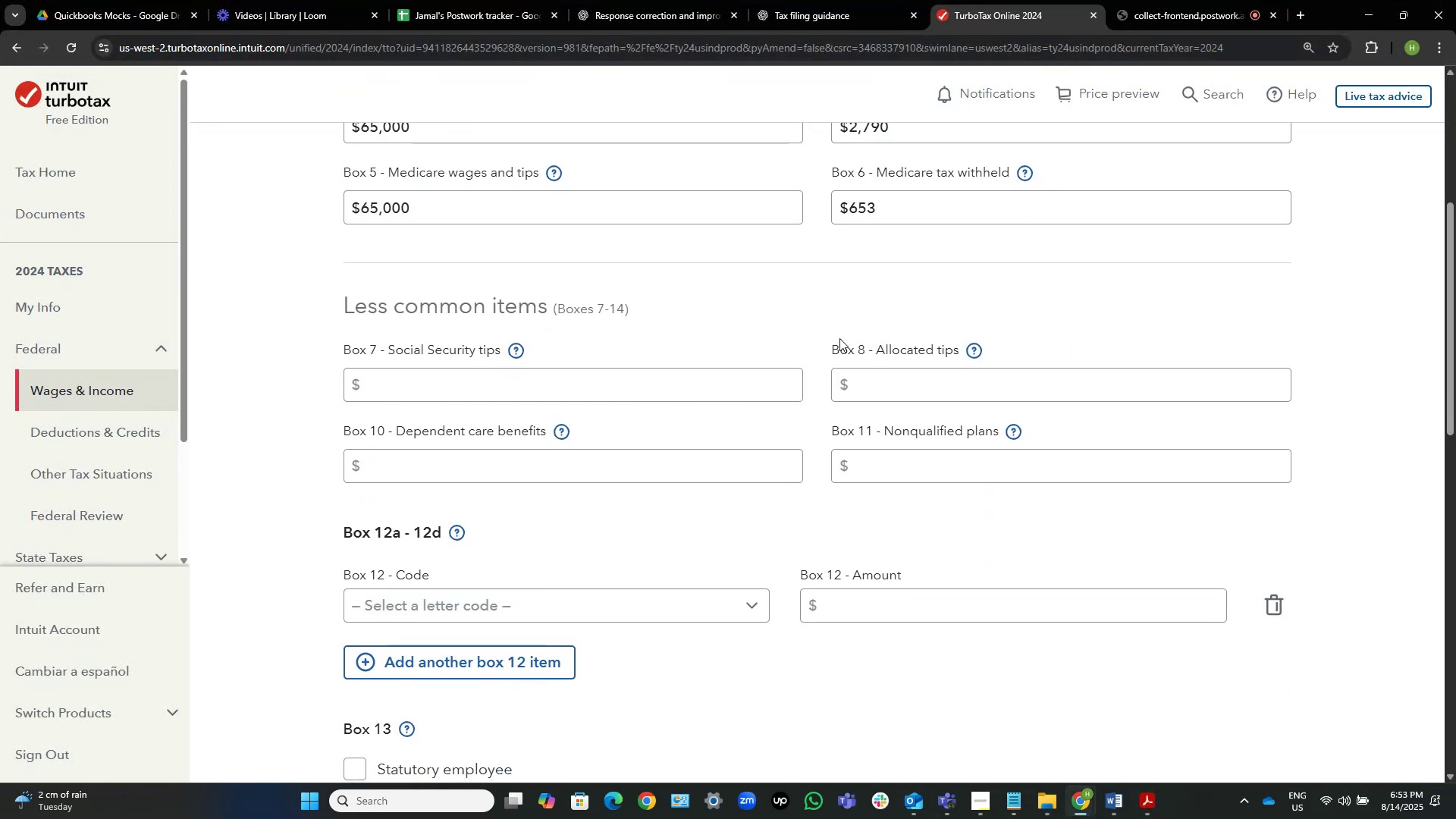 
left_click([1149, 805])
 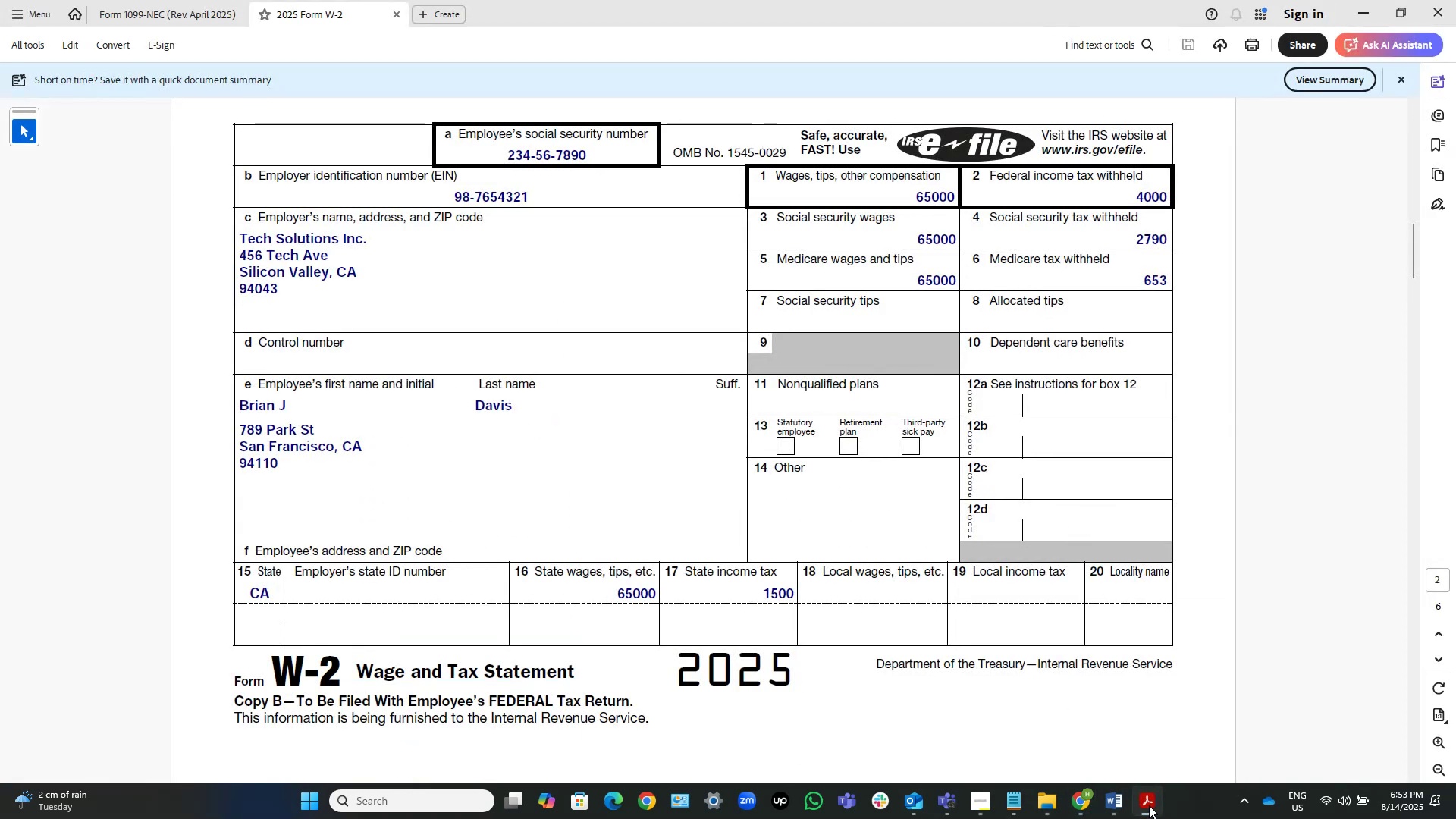 
left_click([1149, 805])
 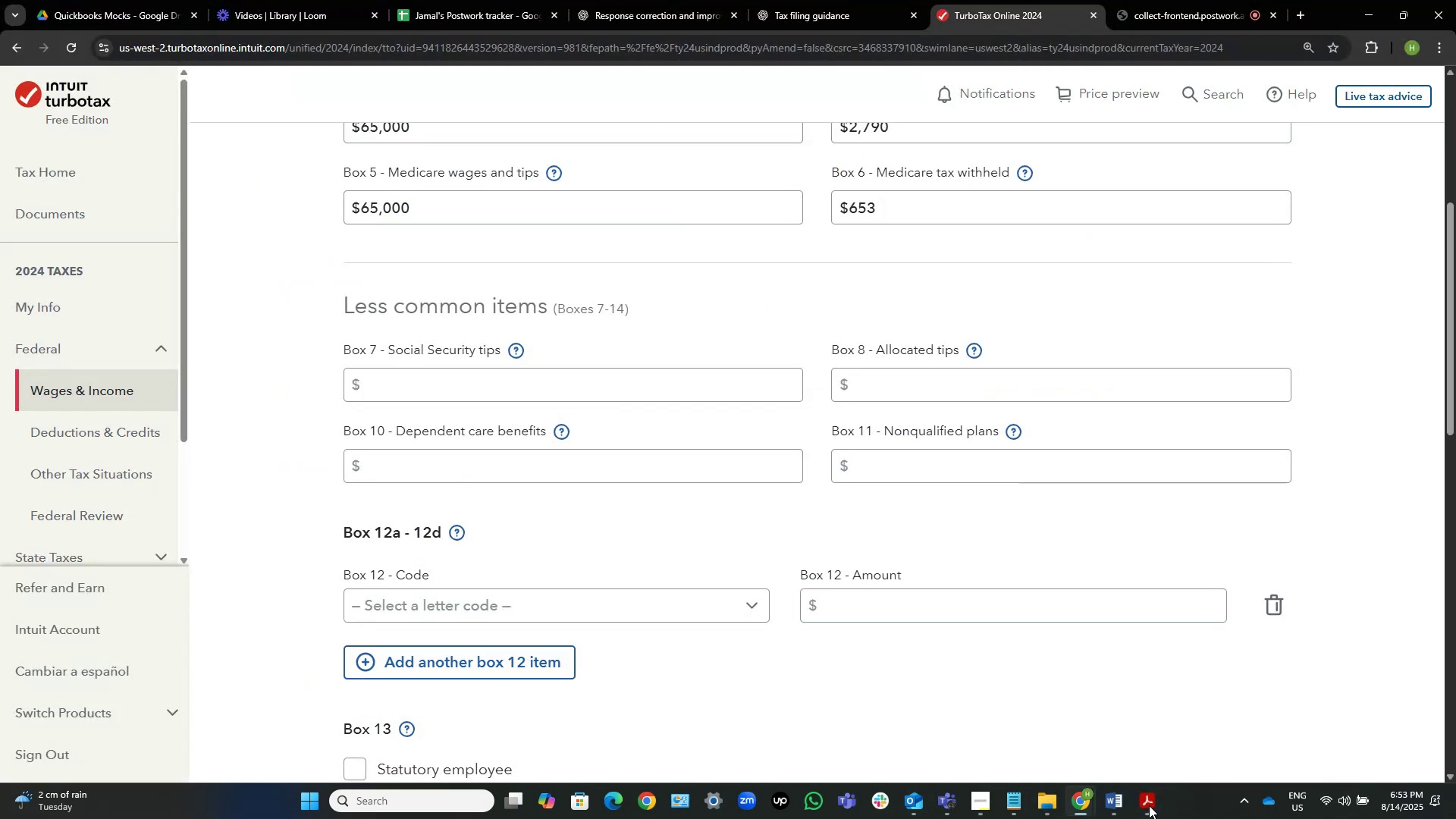 
left_click([1149, 805])
 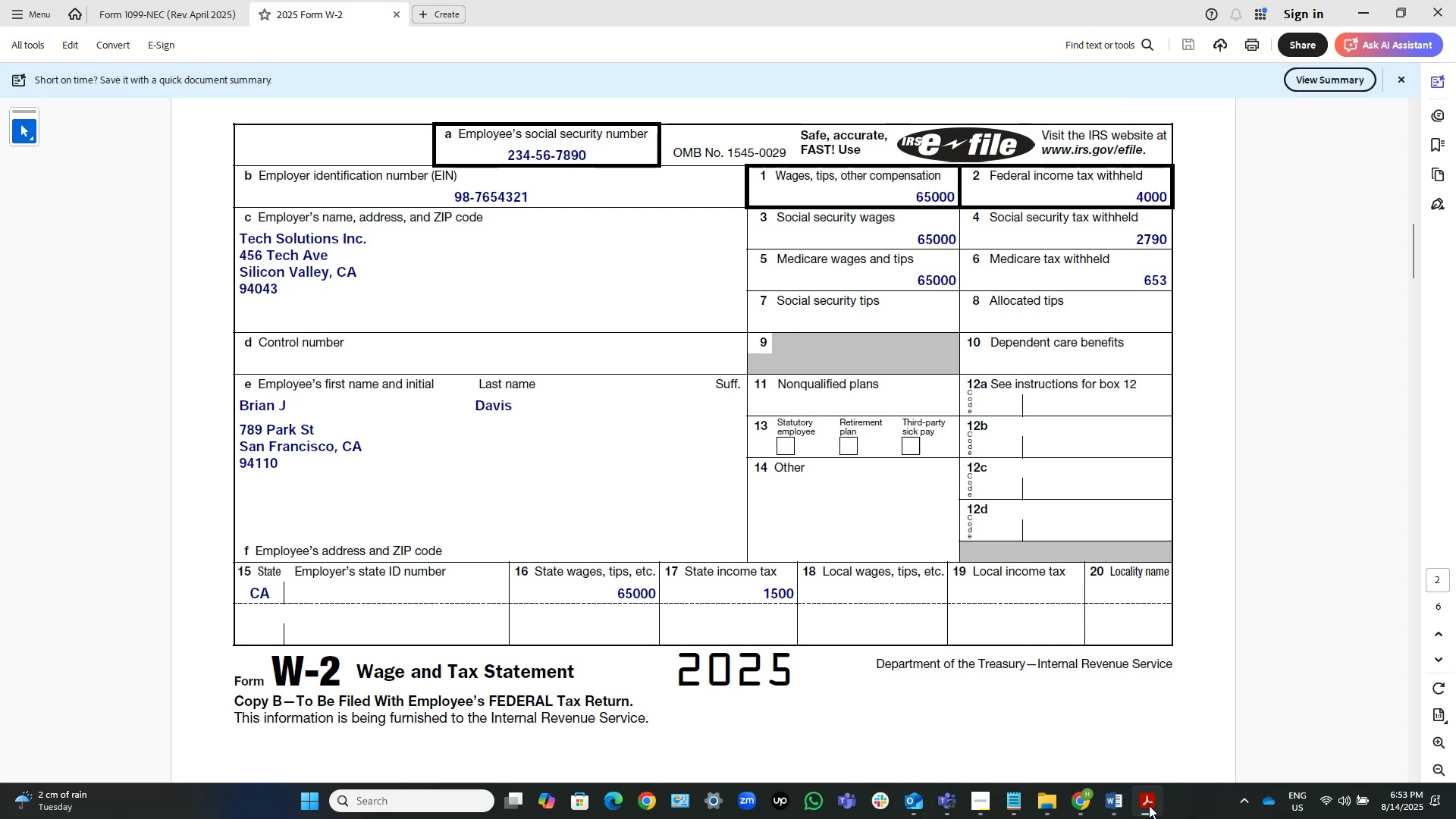 
wait(7.54)
 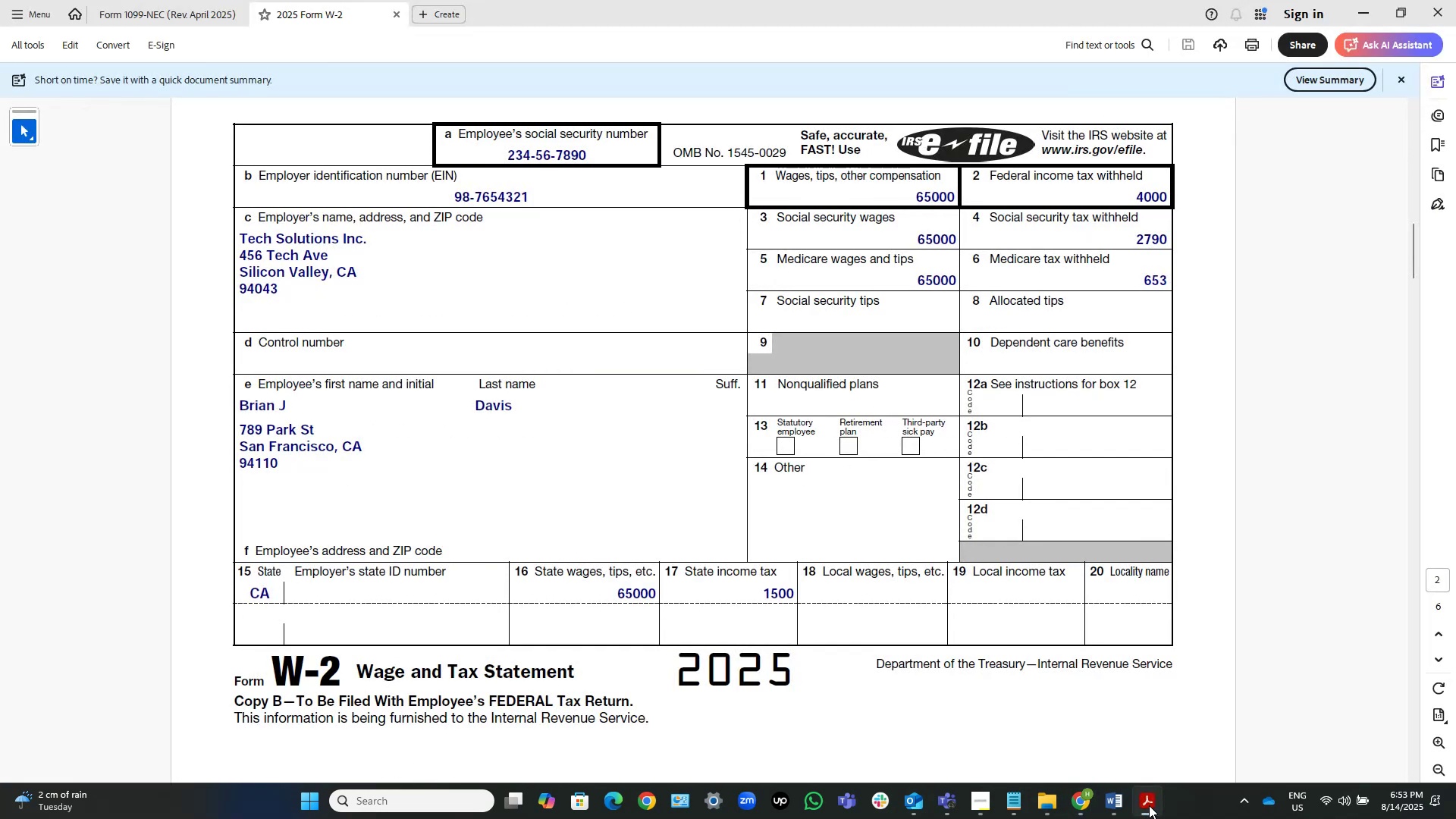 
left_click([1149, 805])
 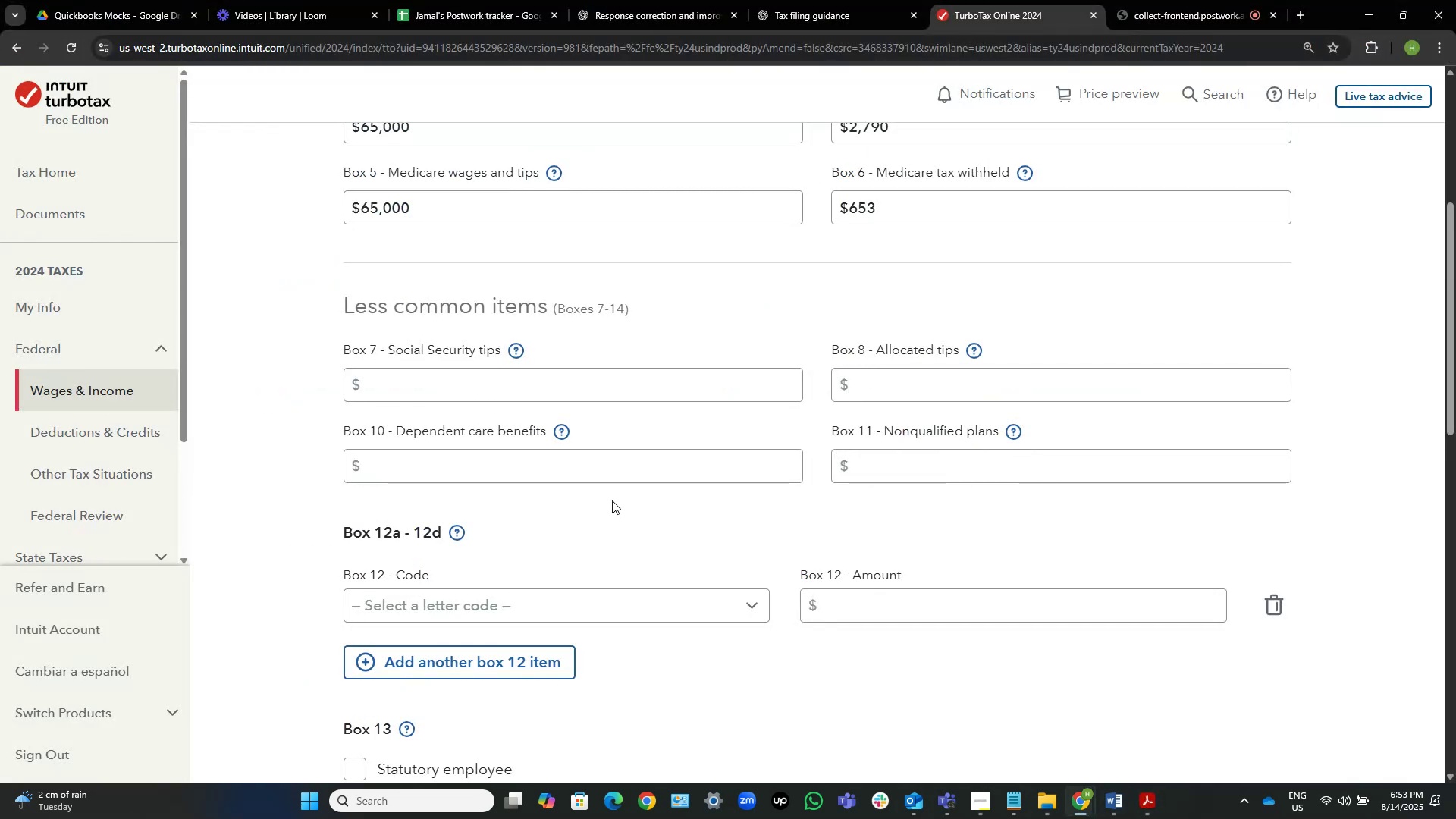 
scroll: coordinate [620, 503], scroll_direction: down, amount: 6.0
 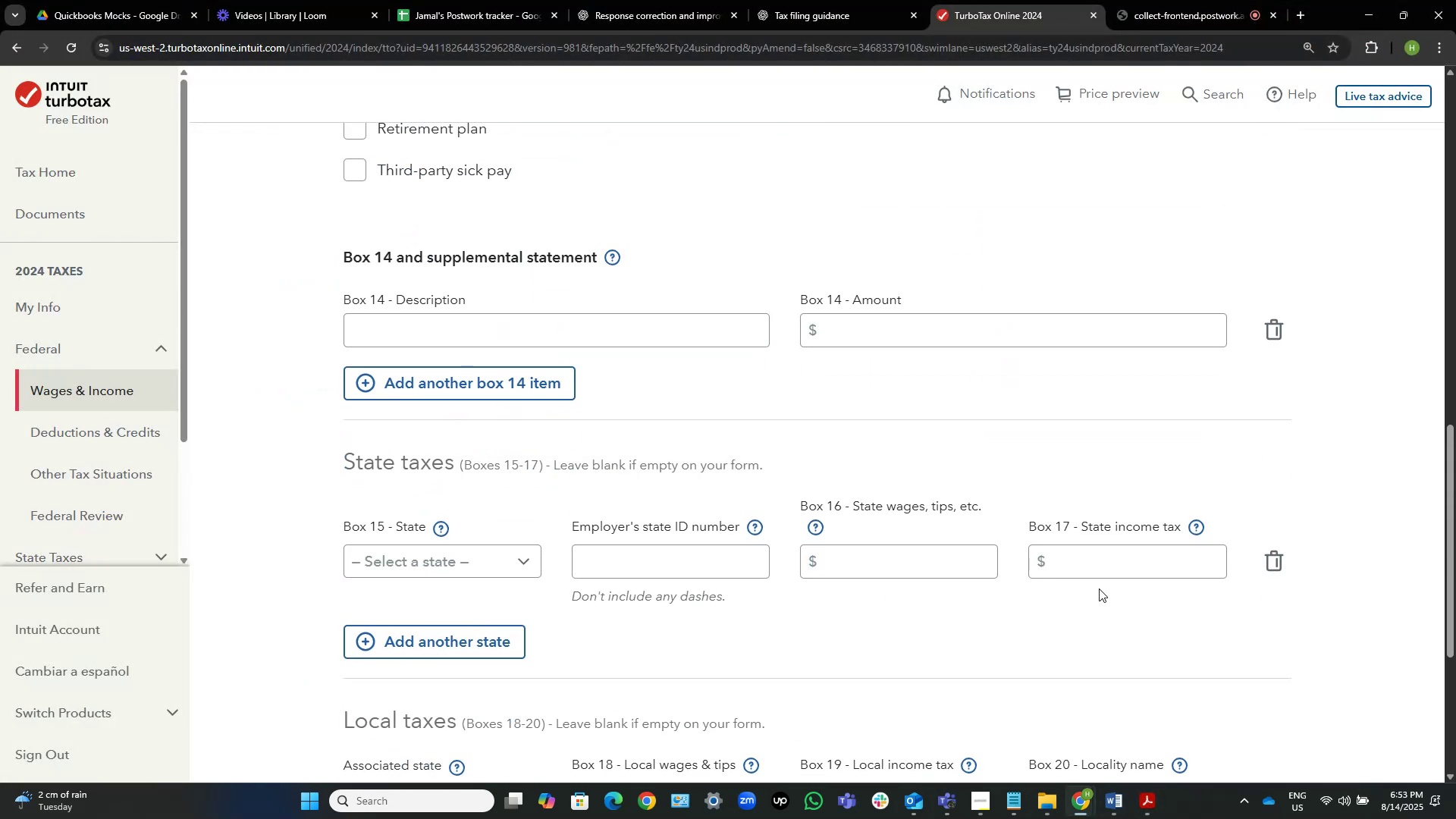 
left_click([1108, 573])
 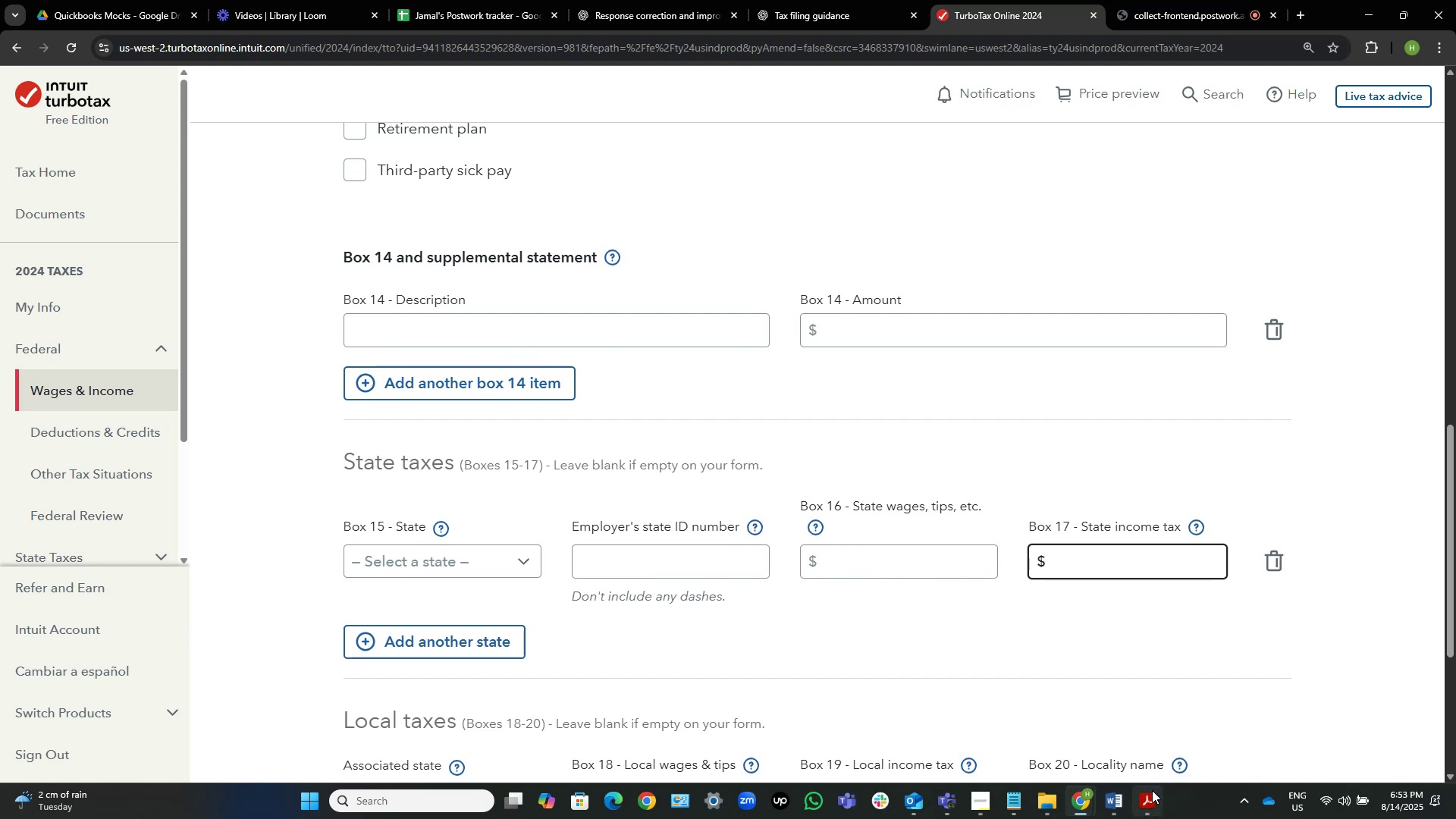 
left_click([1148, 806])
 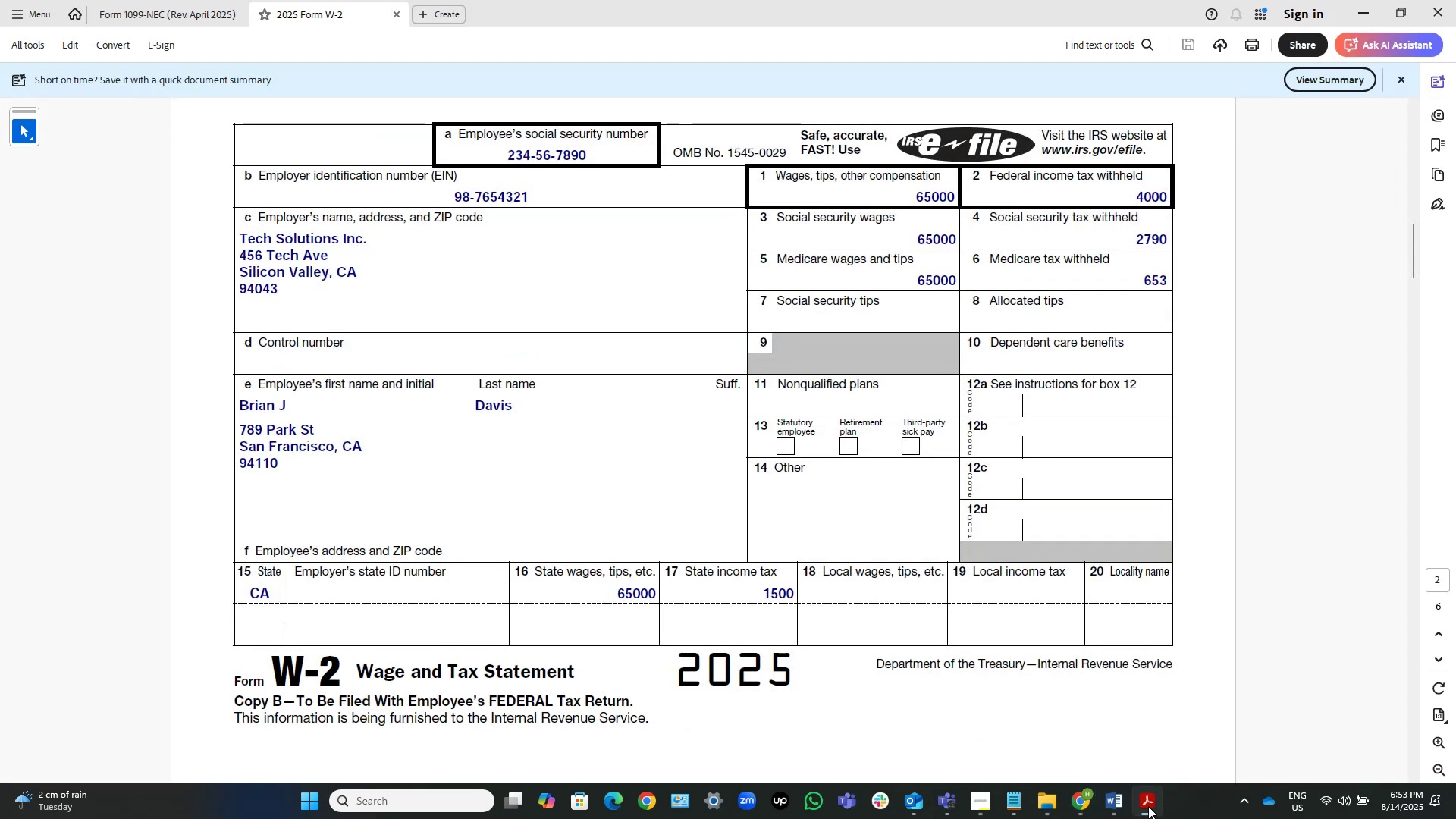 
left_click([1148, 806])
 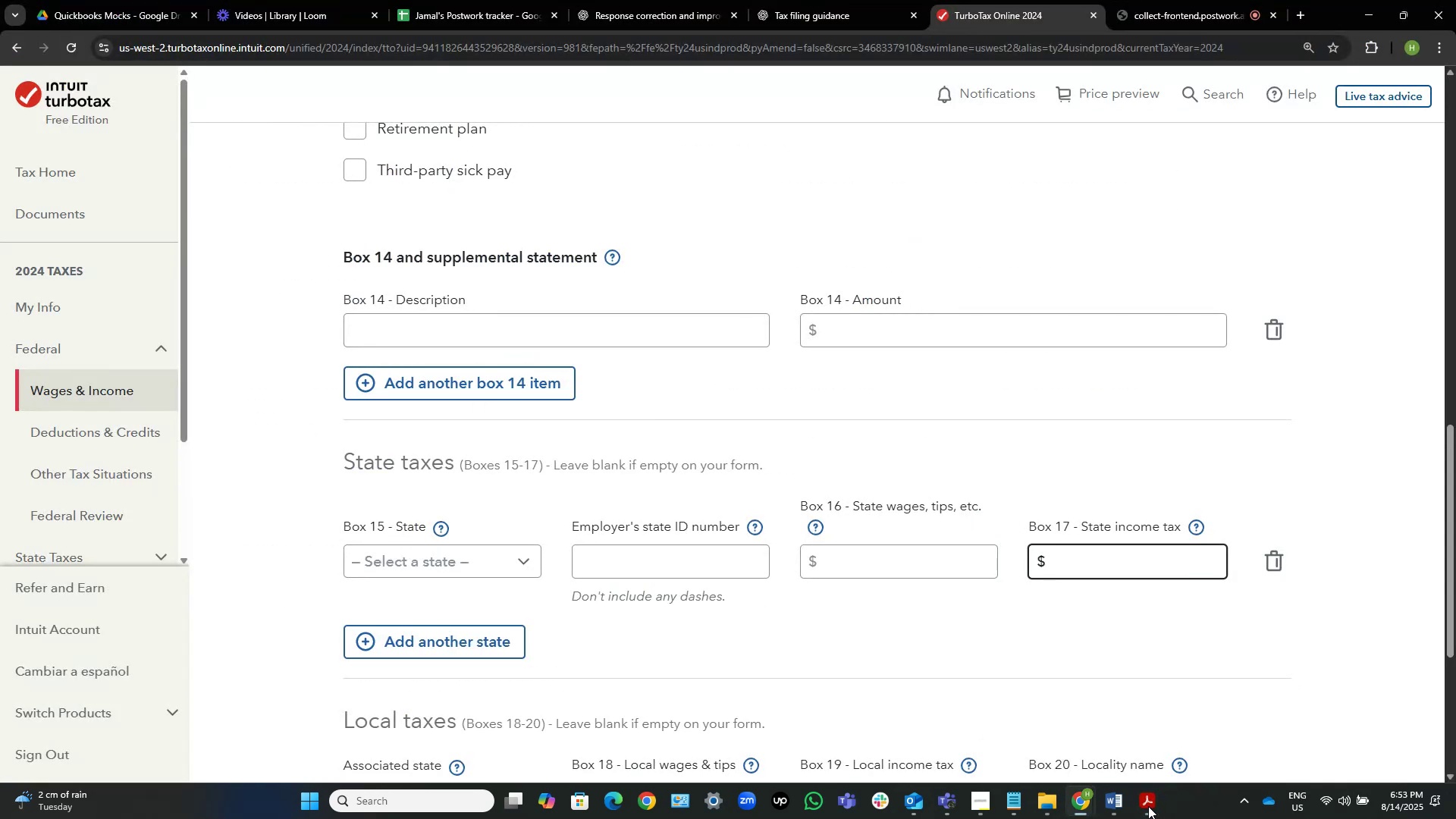 
key(Numpad1)
 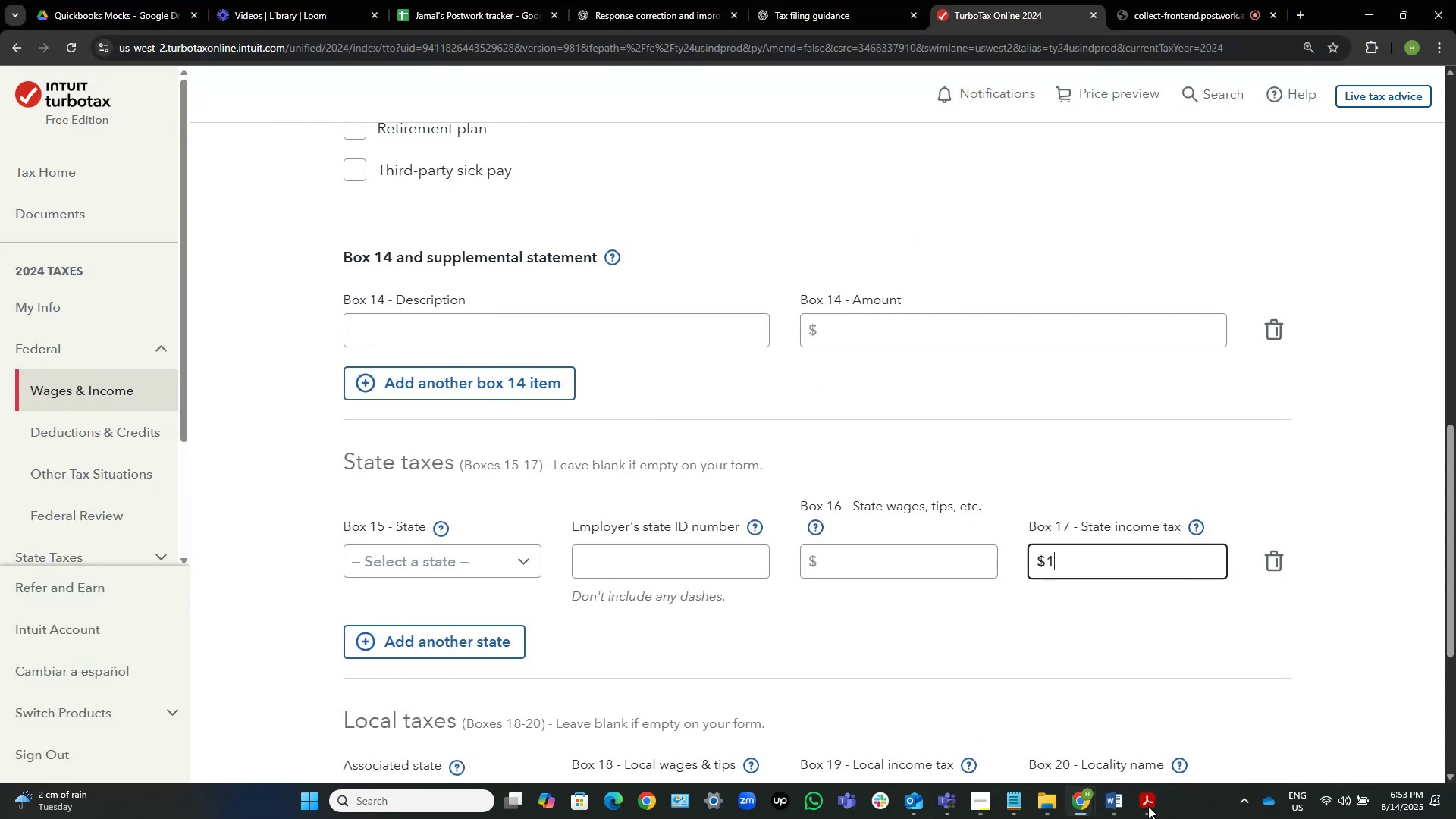 
key(Numpad5)
 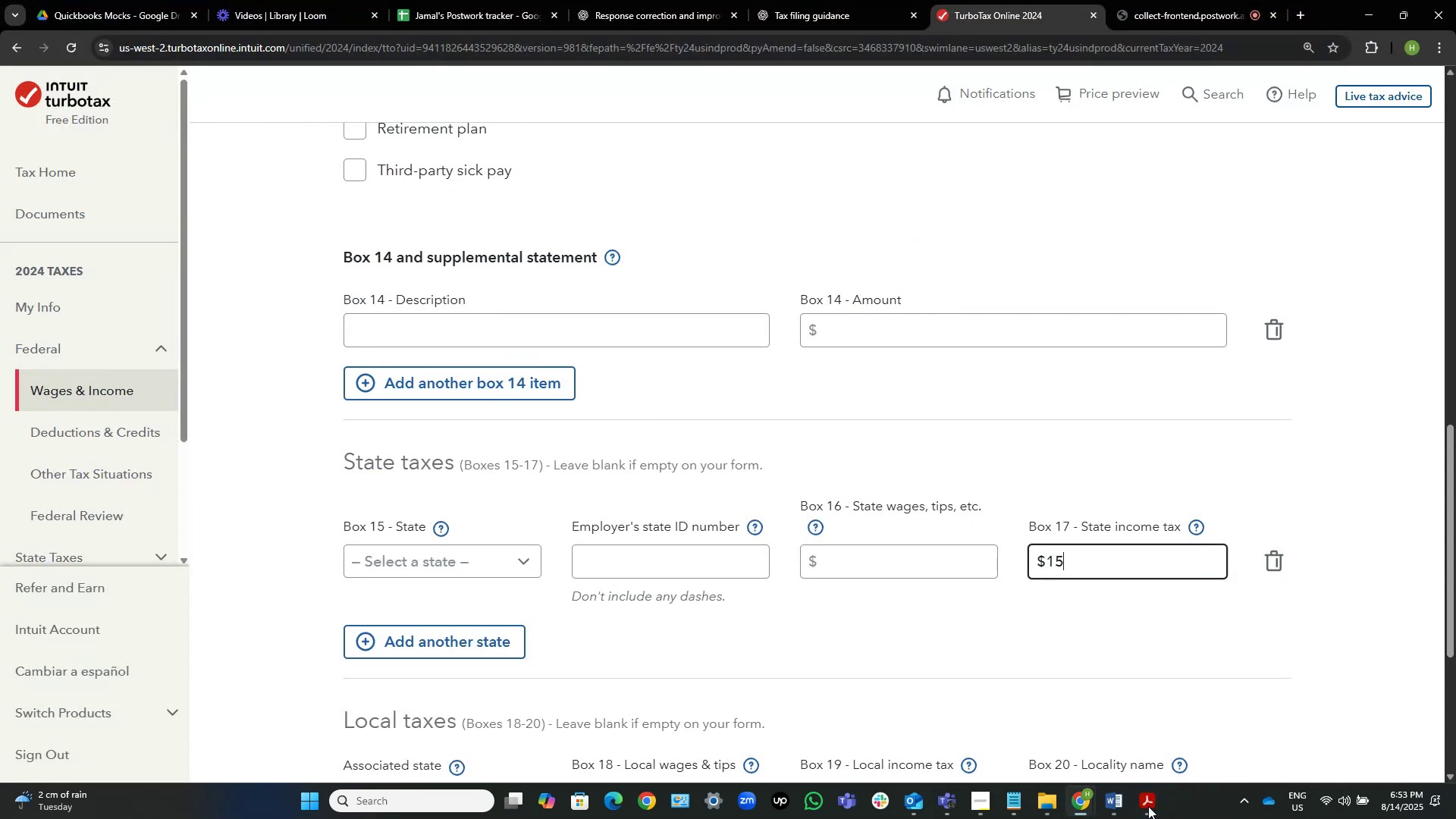 
key(Numpad0)
 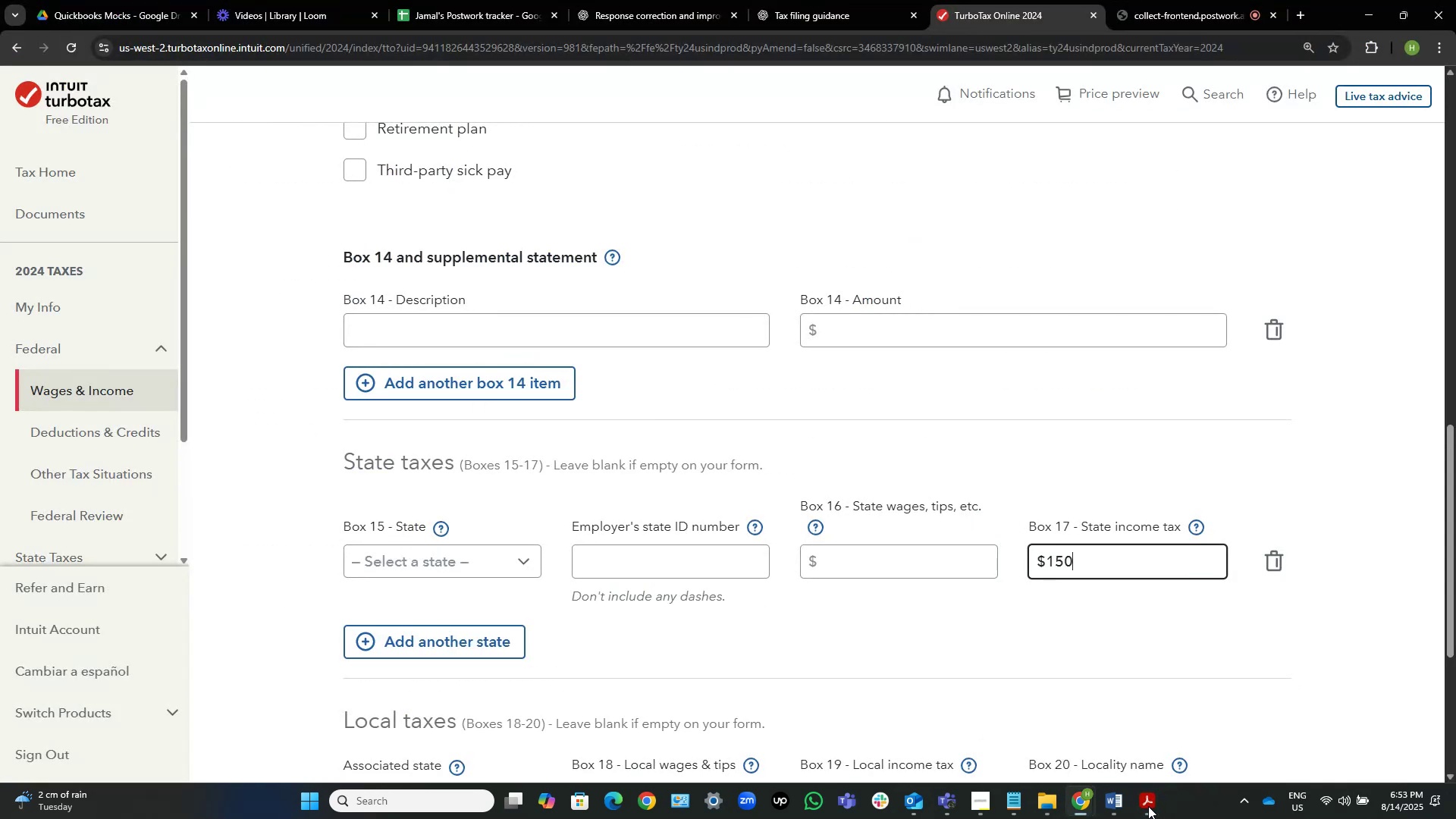 
key(Numpad0)
 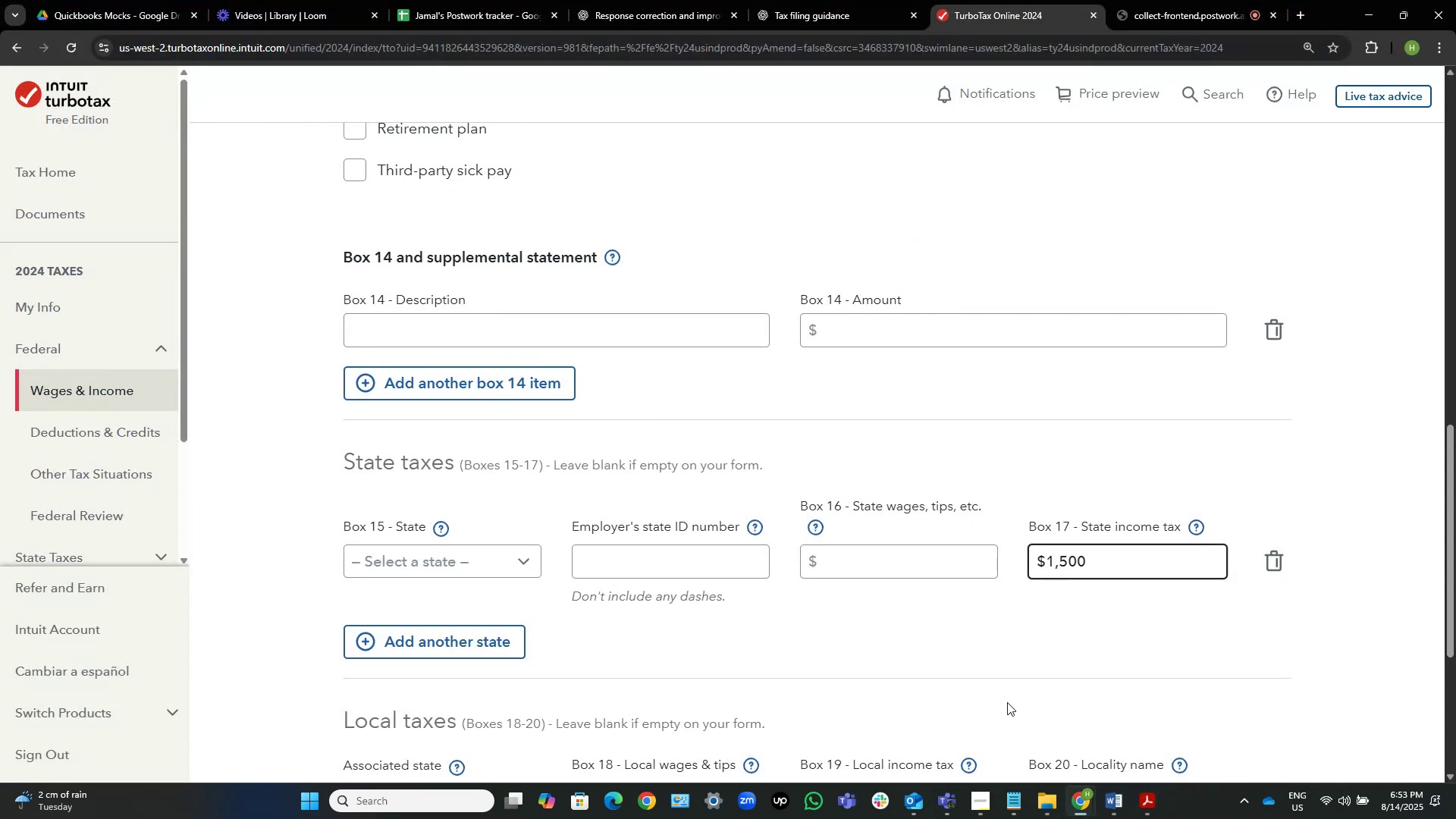 
left_click([984, 667])
 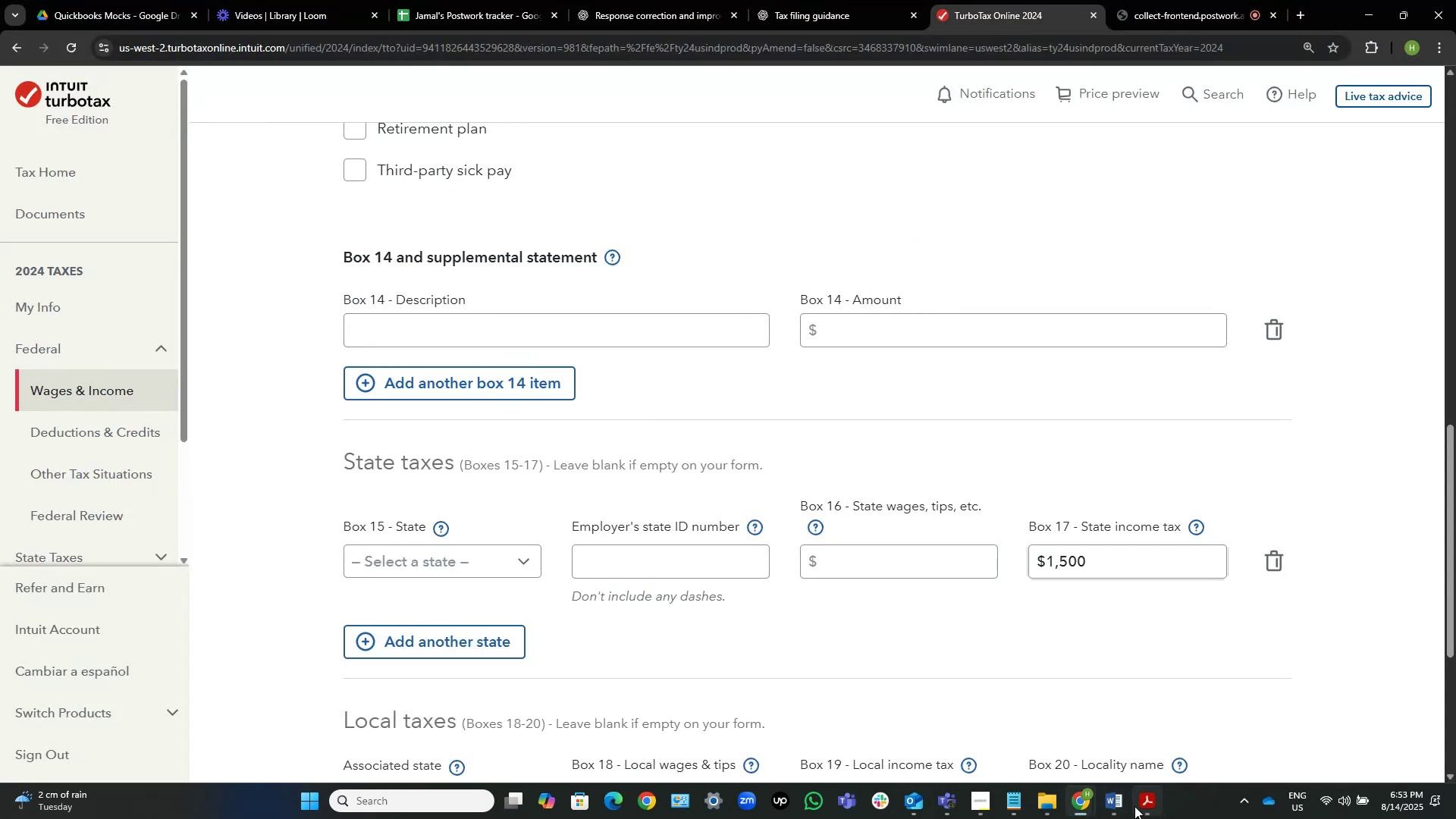 
left_click([1144, 806])
 